 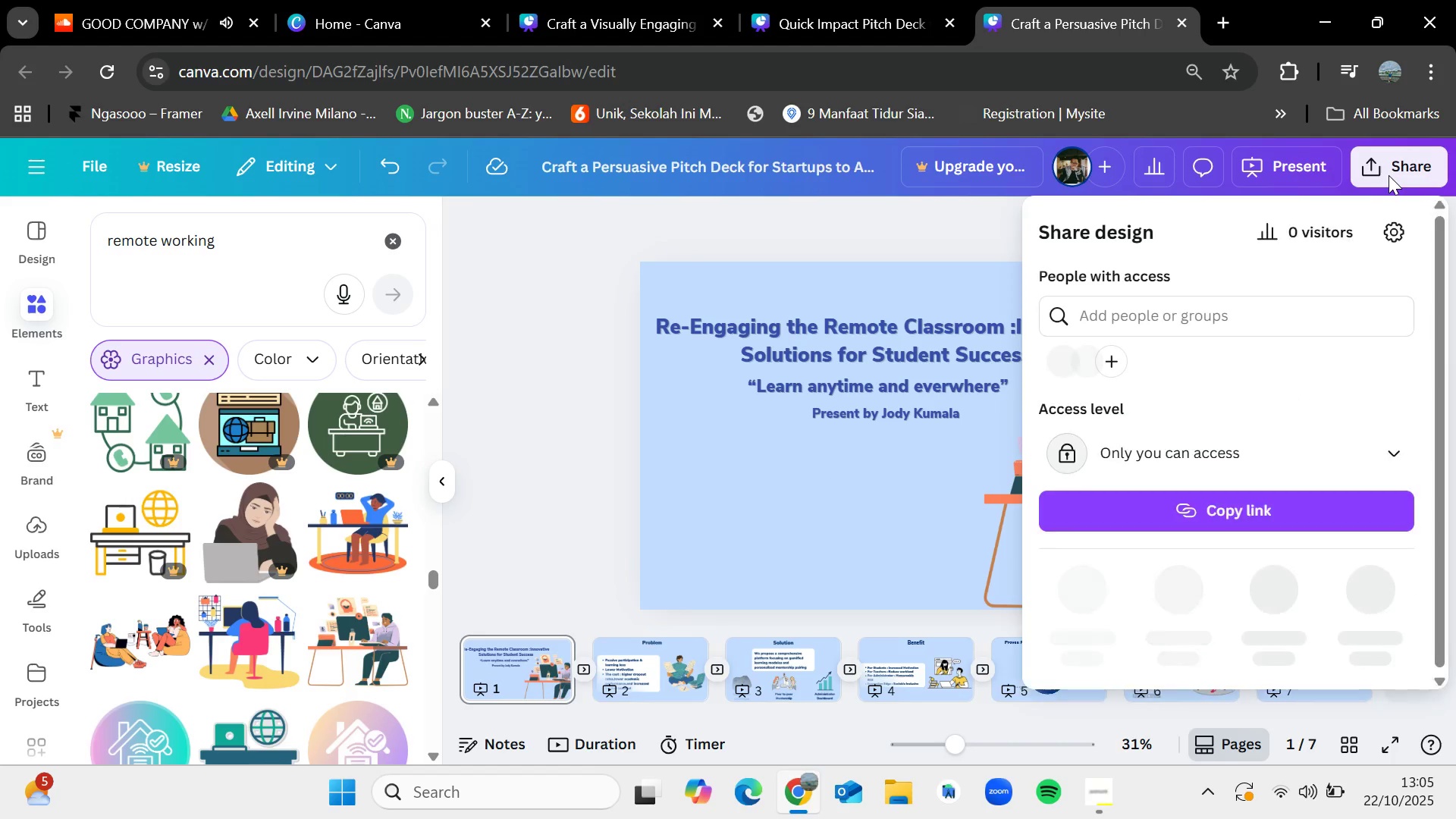 
left_click([1260, 593])
 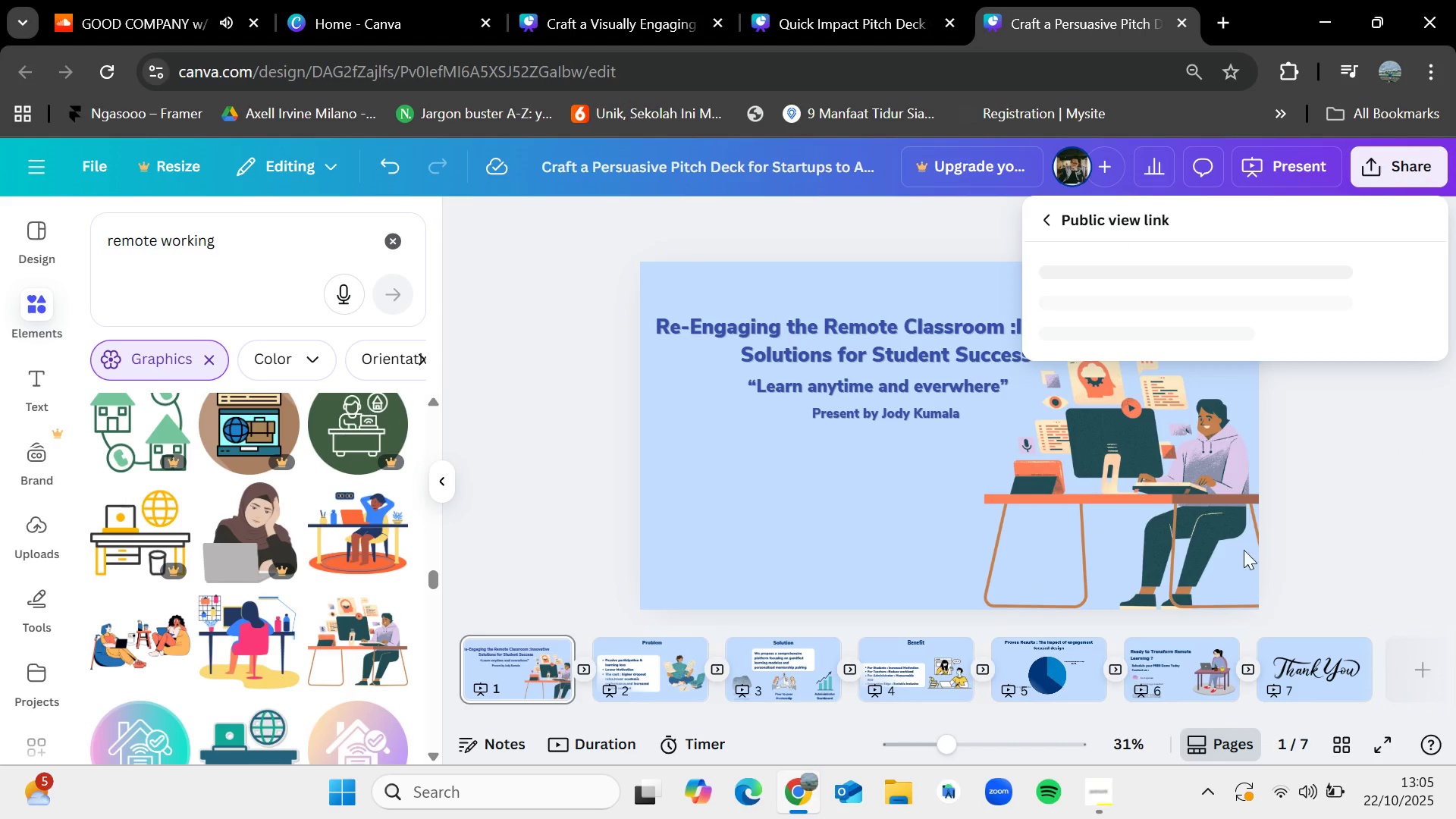 
mouse_move([1258, 401])
 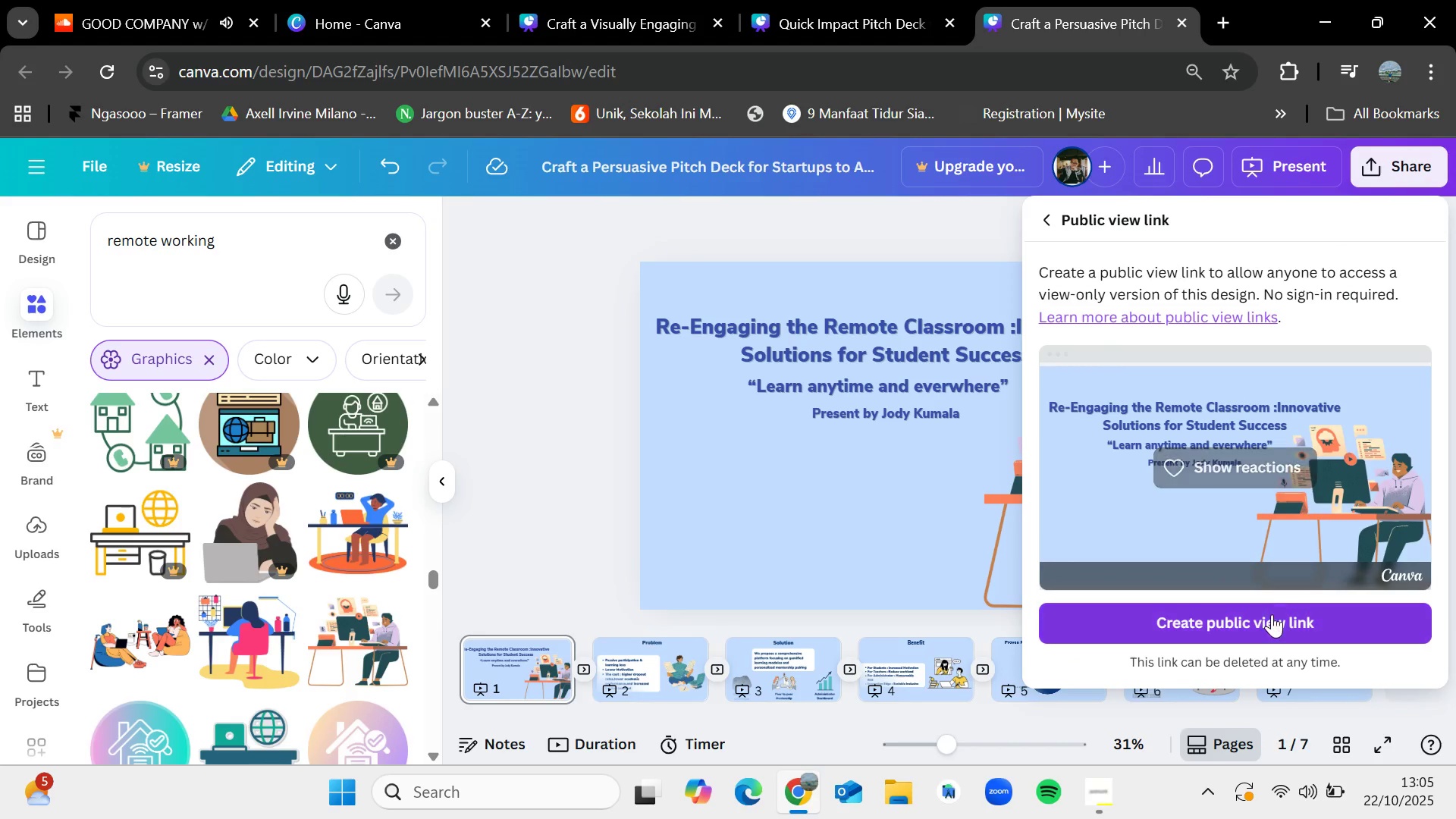 
left_click([1272, 614])
 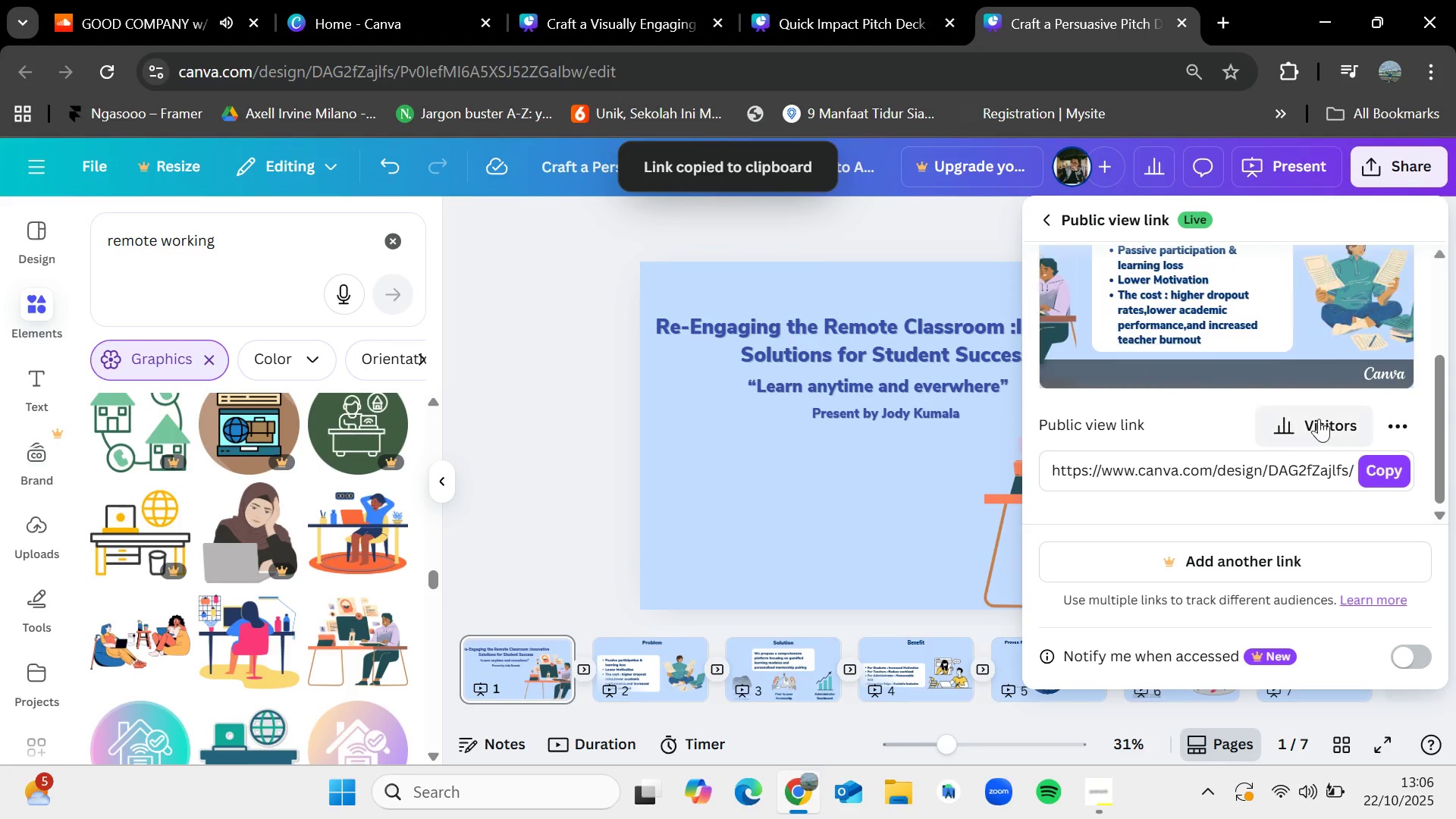 
left_click([463, 374])
 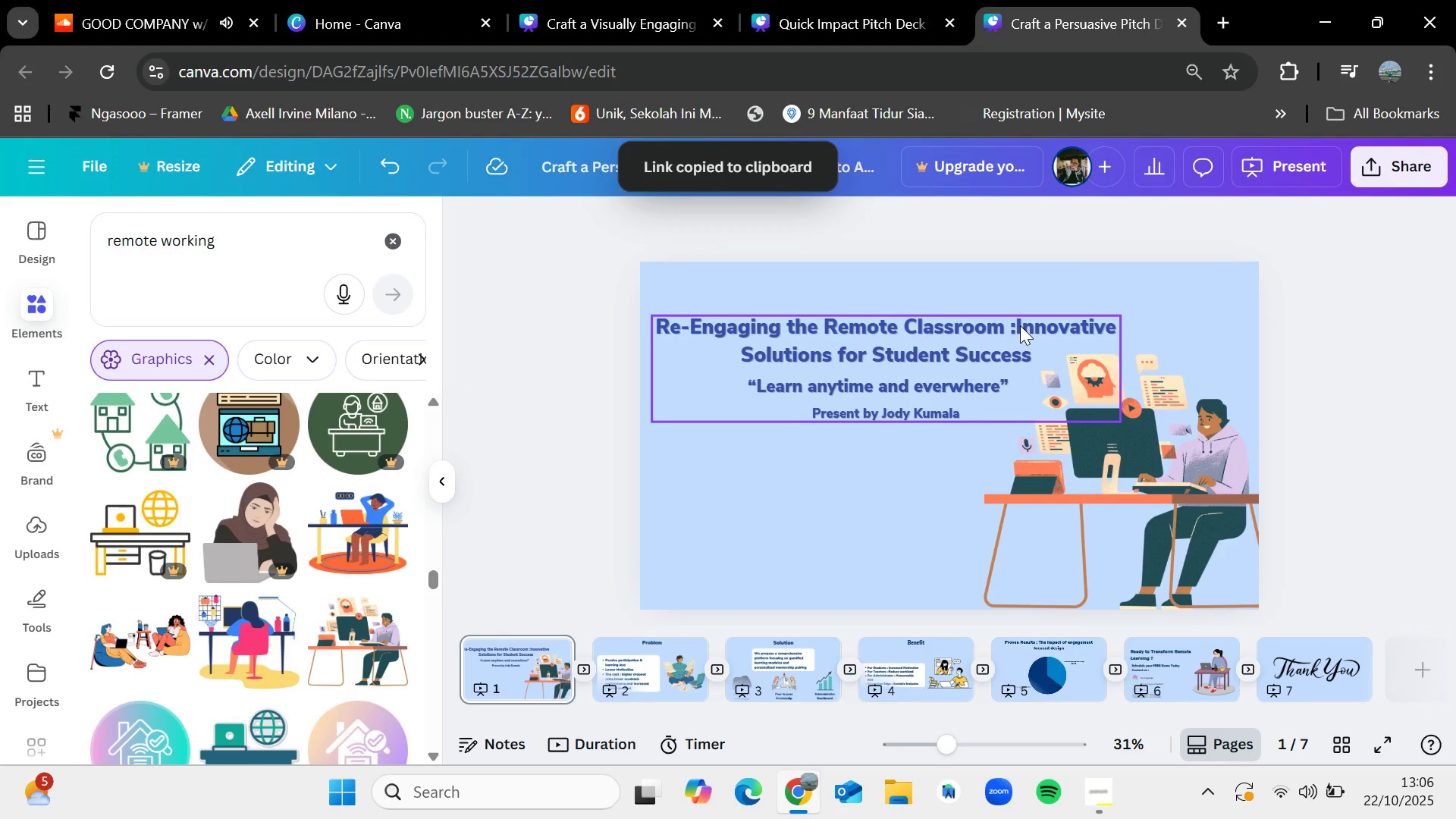 
double_click([1019, 325])
 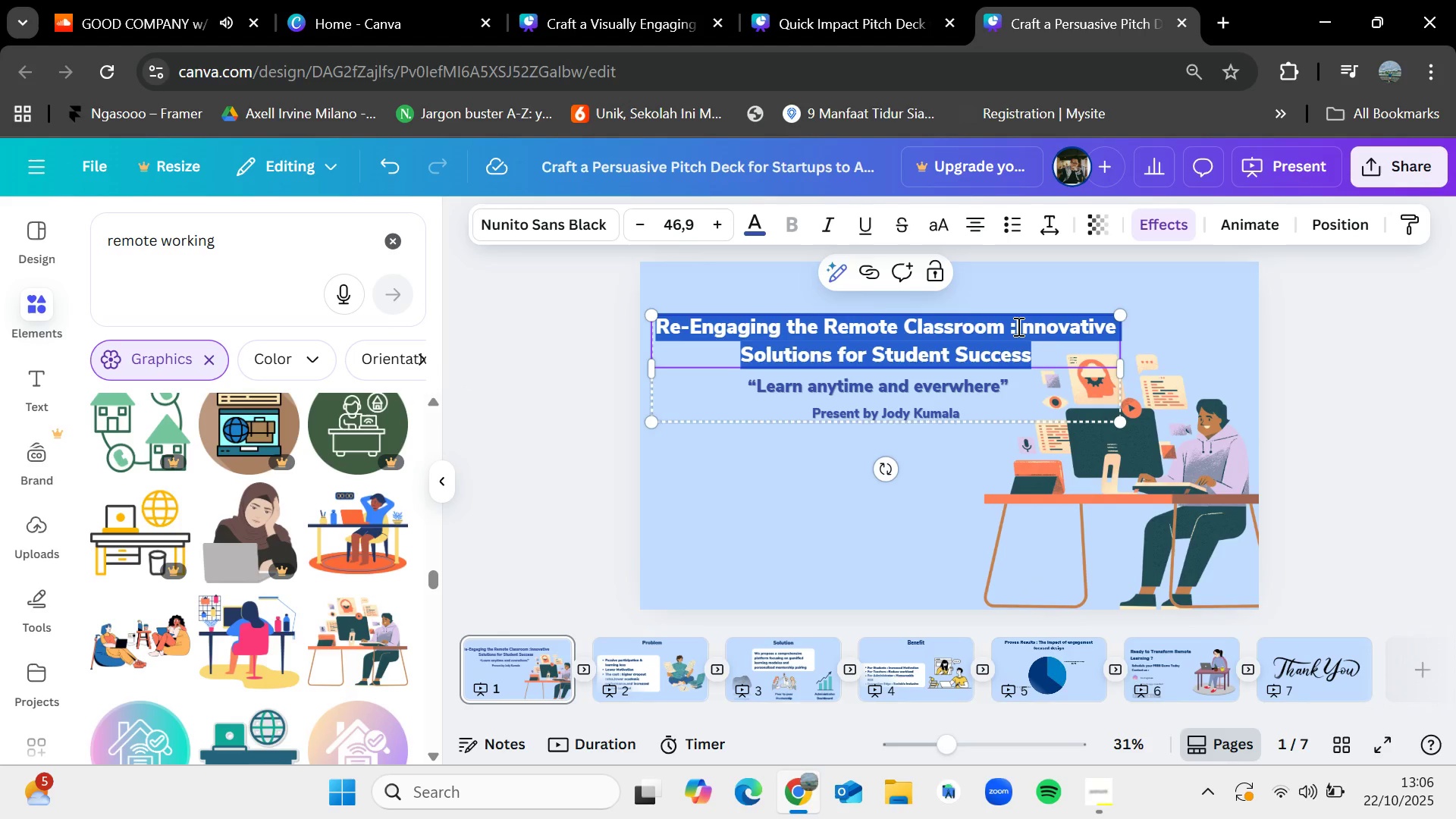 
left_click([1017, 326])
 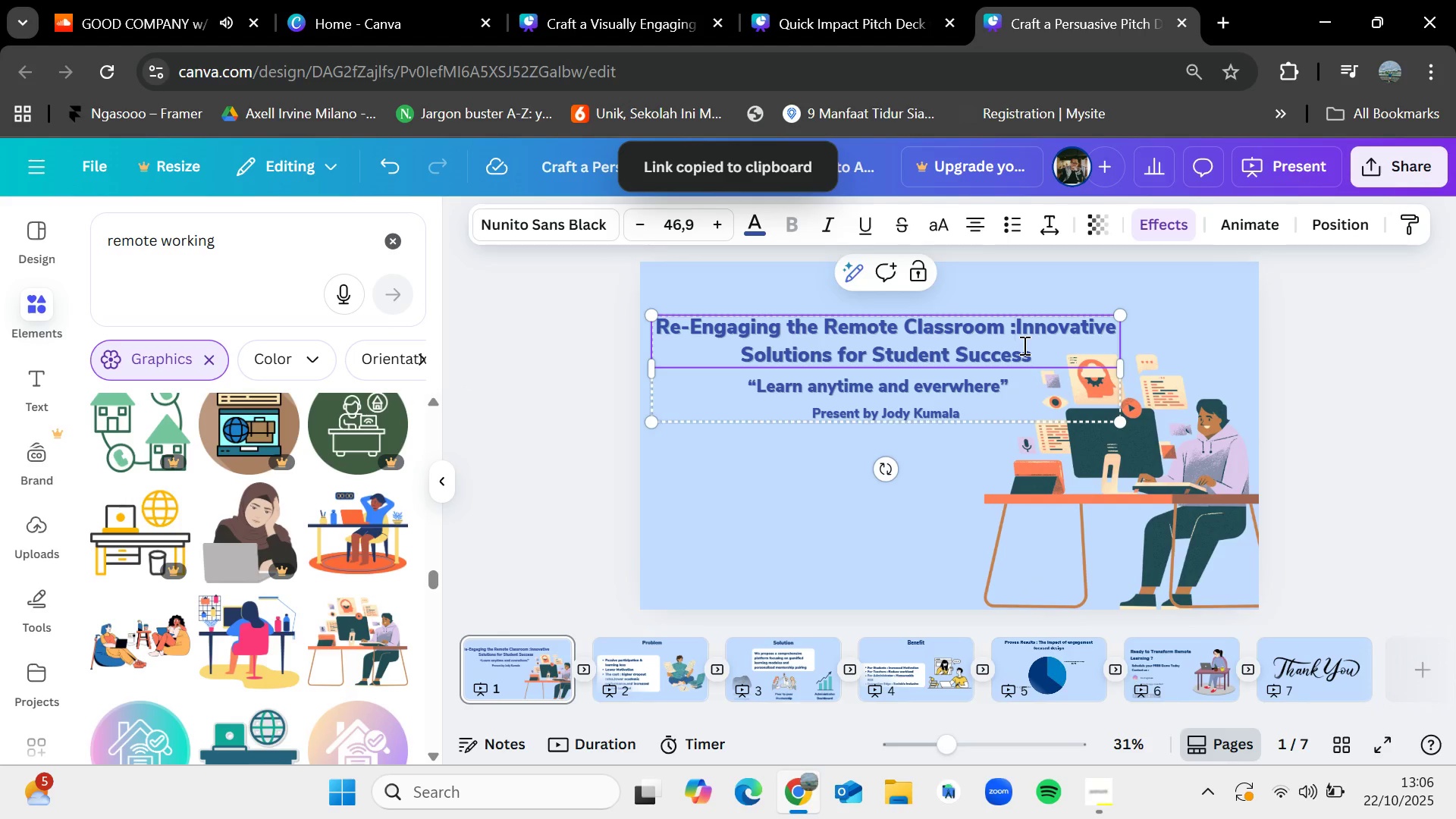 
key(Space)
 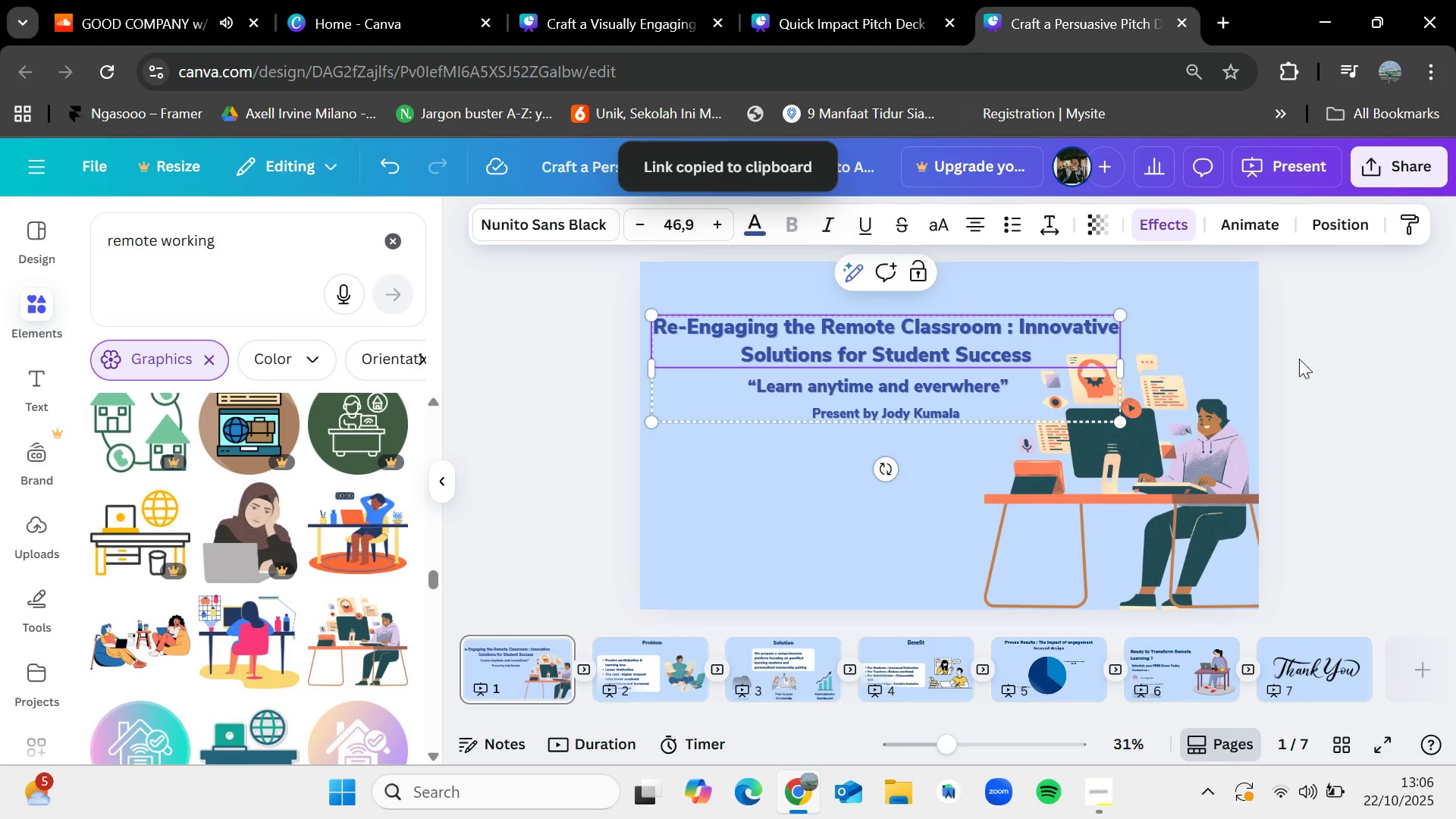 
left_click([1332, 388])
 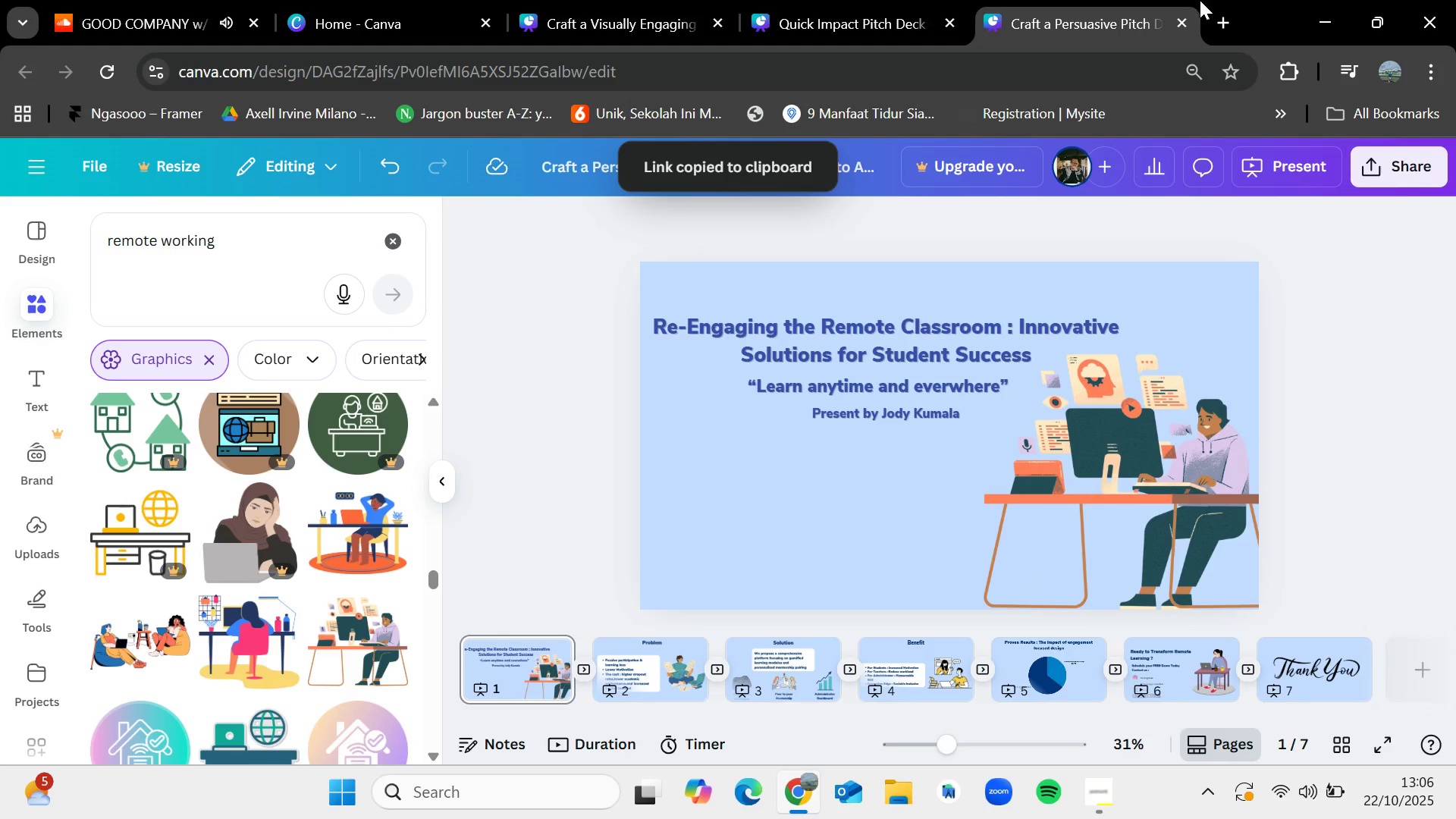 
left_click([1225, 17])
 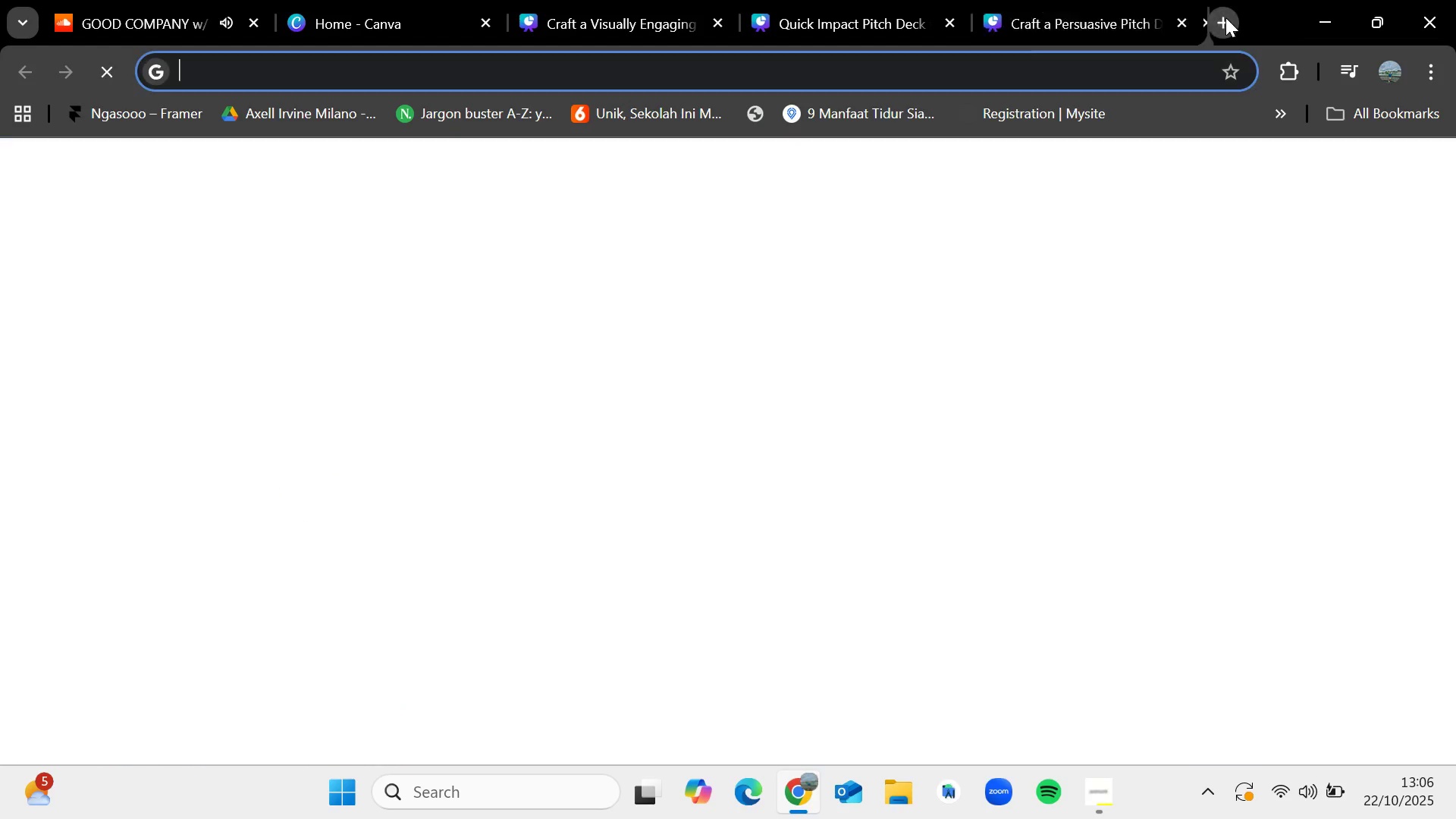 
key(Control+V)
 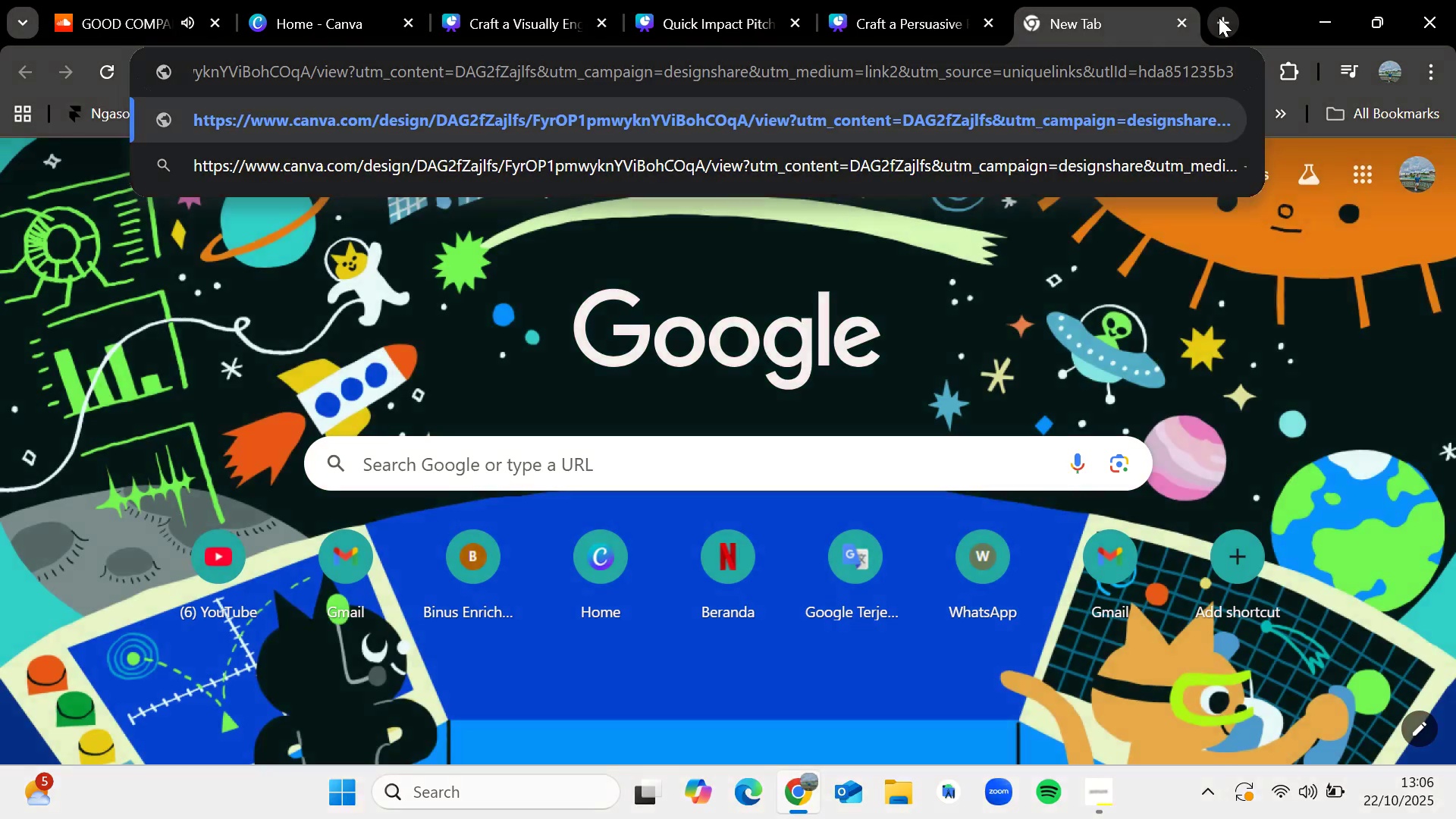 
key(Enter)
 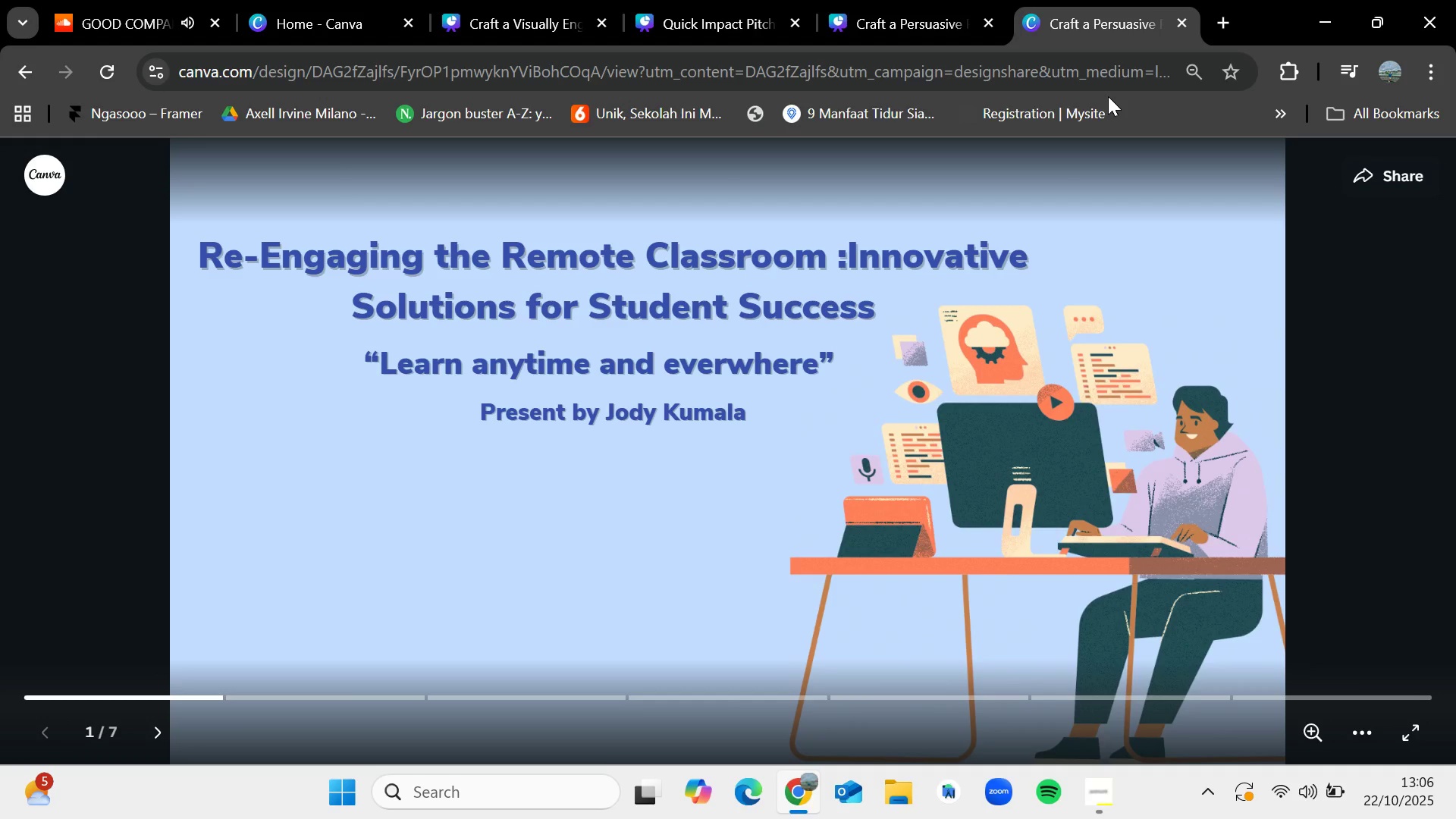 
left_click([1178, 16])
 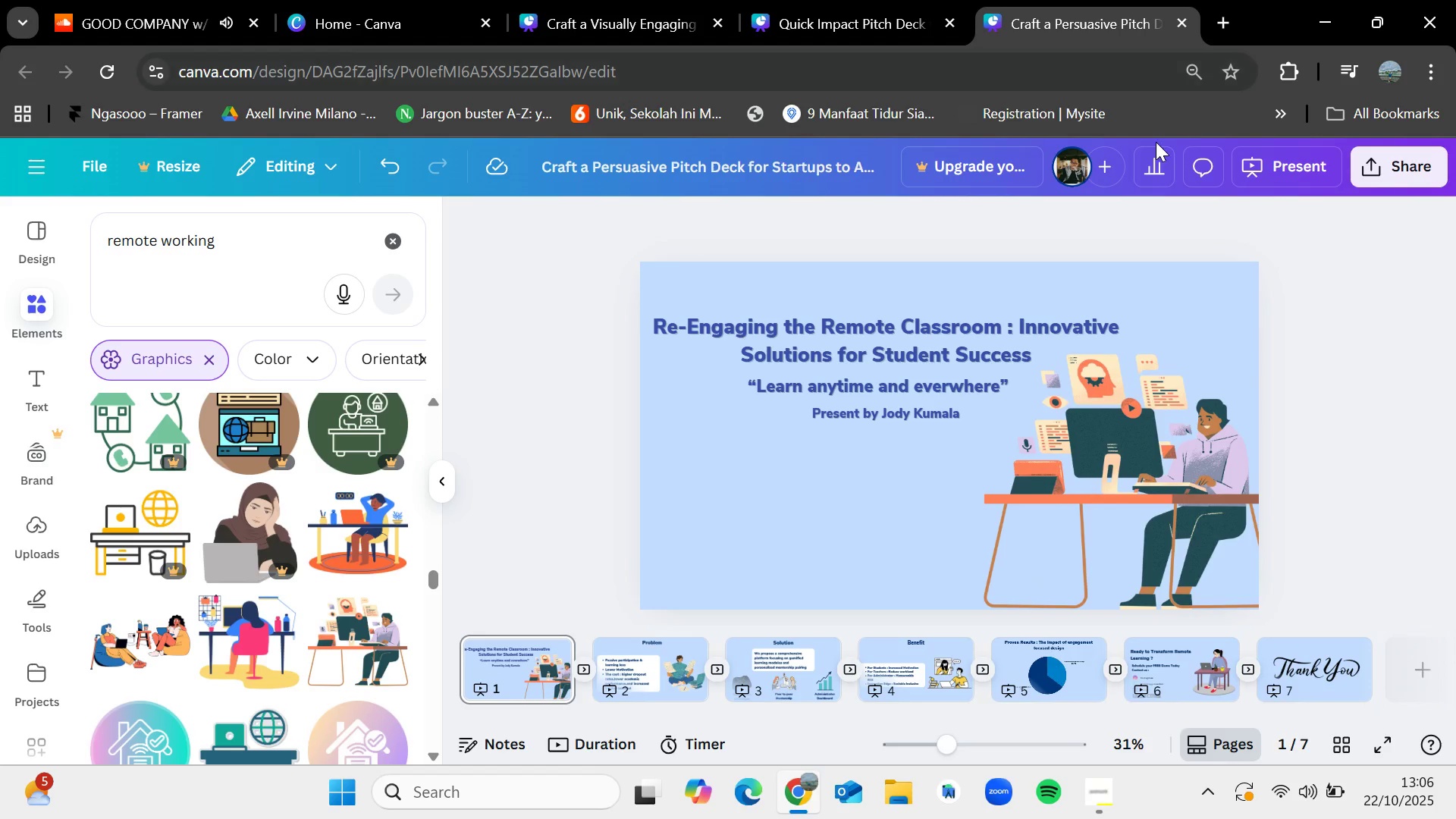 
left_click([1353, 170])
 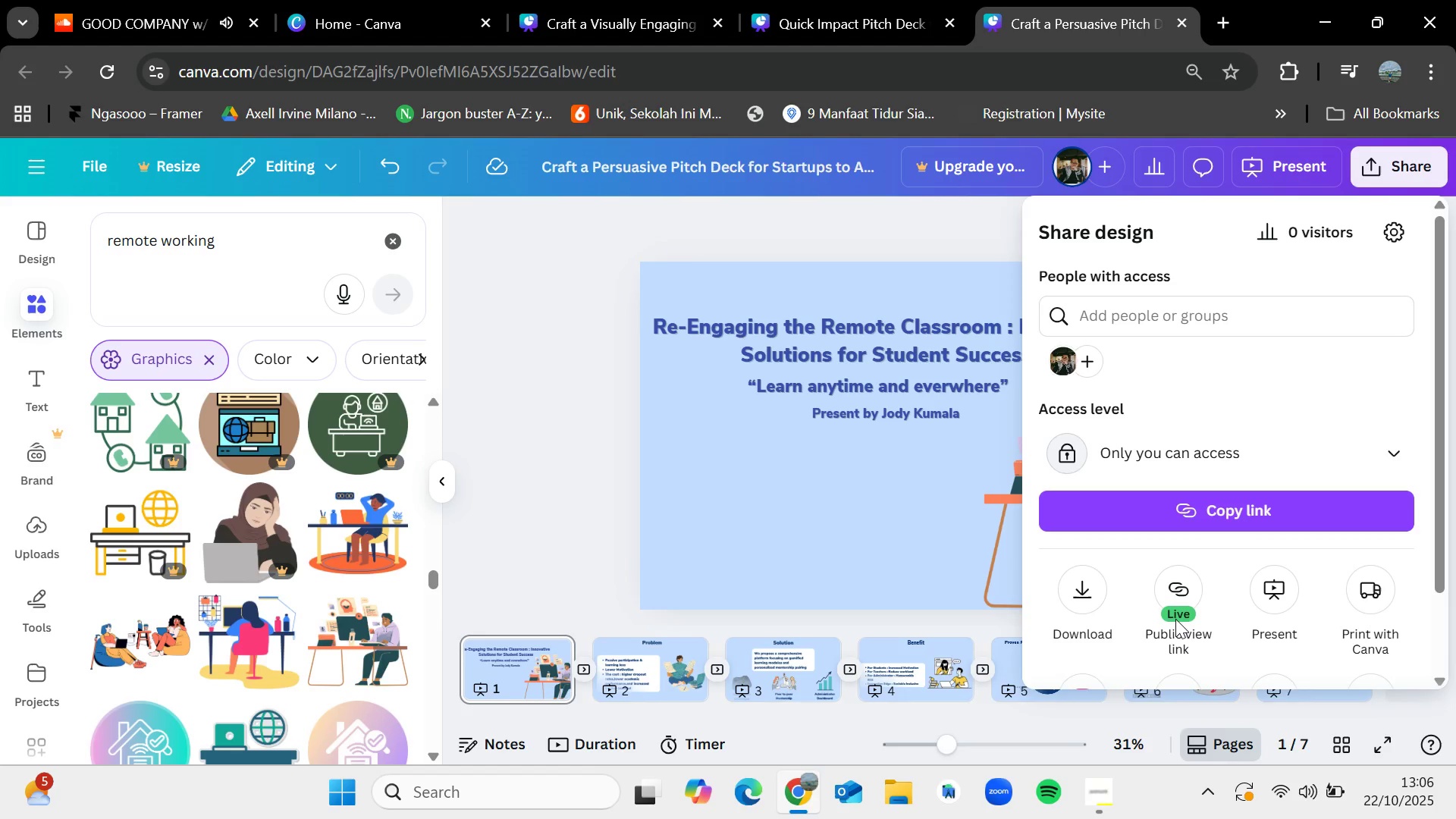 
left_click([1175, 610])
 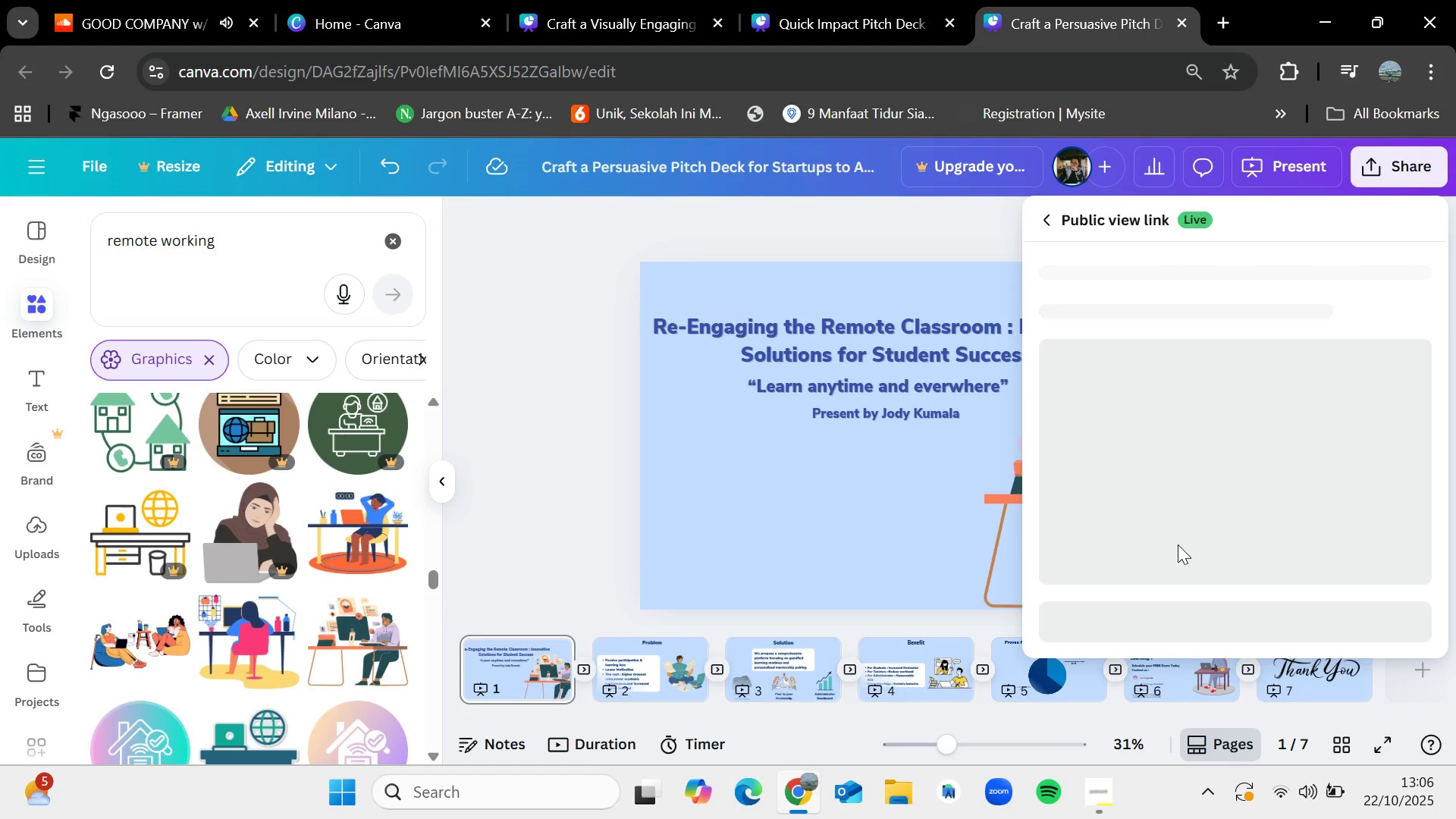 
scroll: coordinate [1354, 384], scroll_direction: down, amount: 4.0
 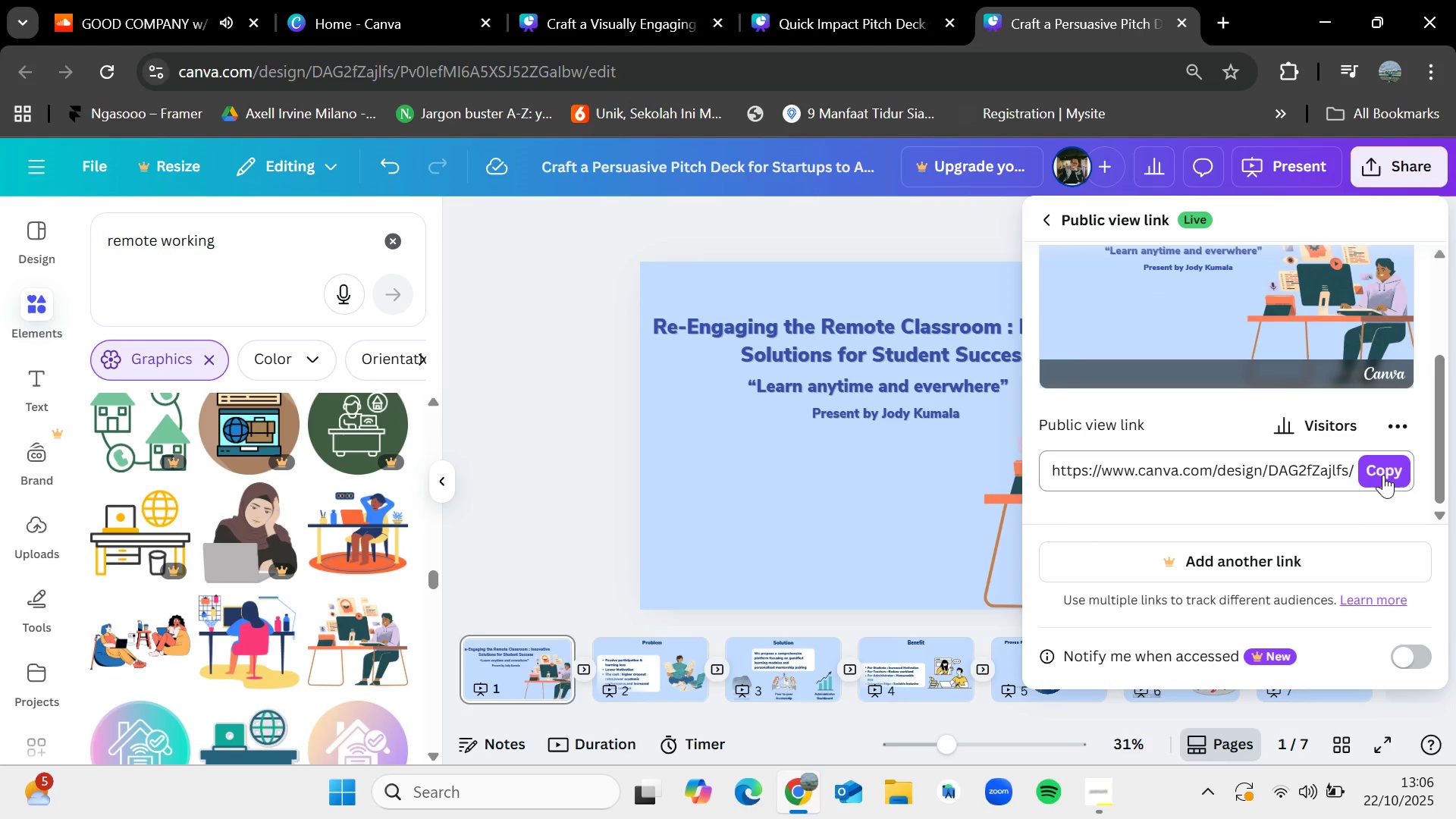 
left_click([1384, 463])
 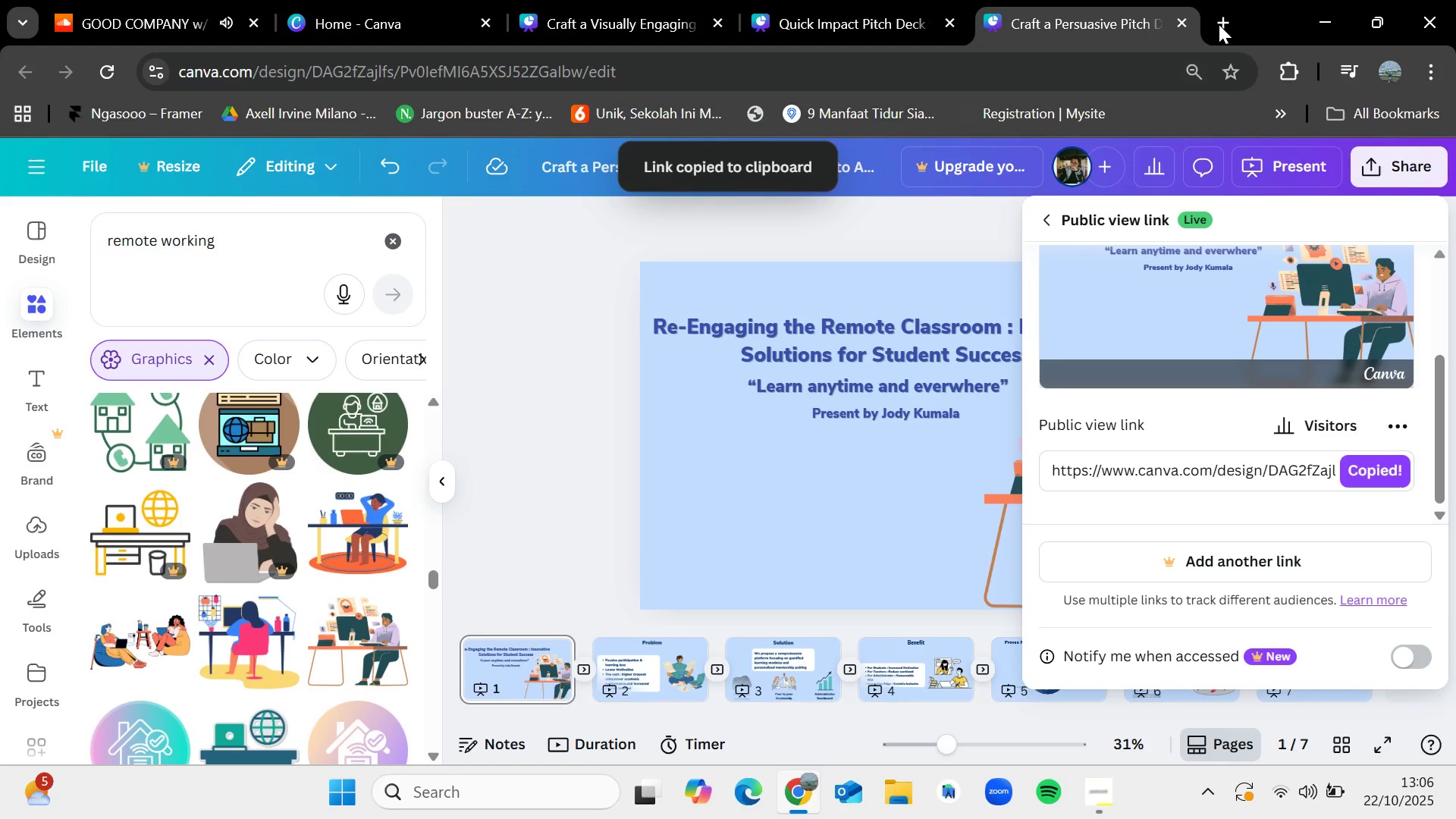 
left_click([1219, 20])
 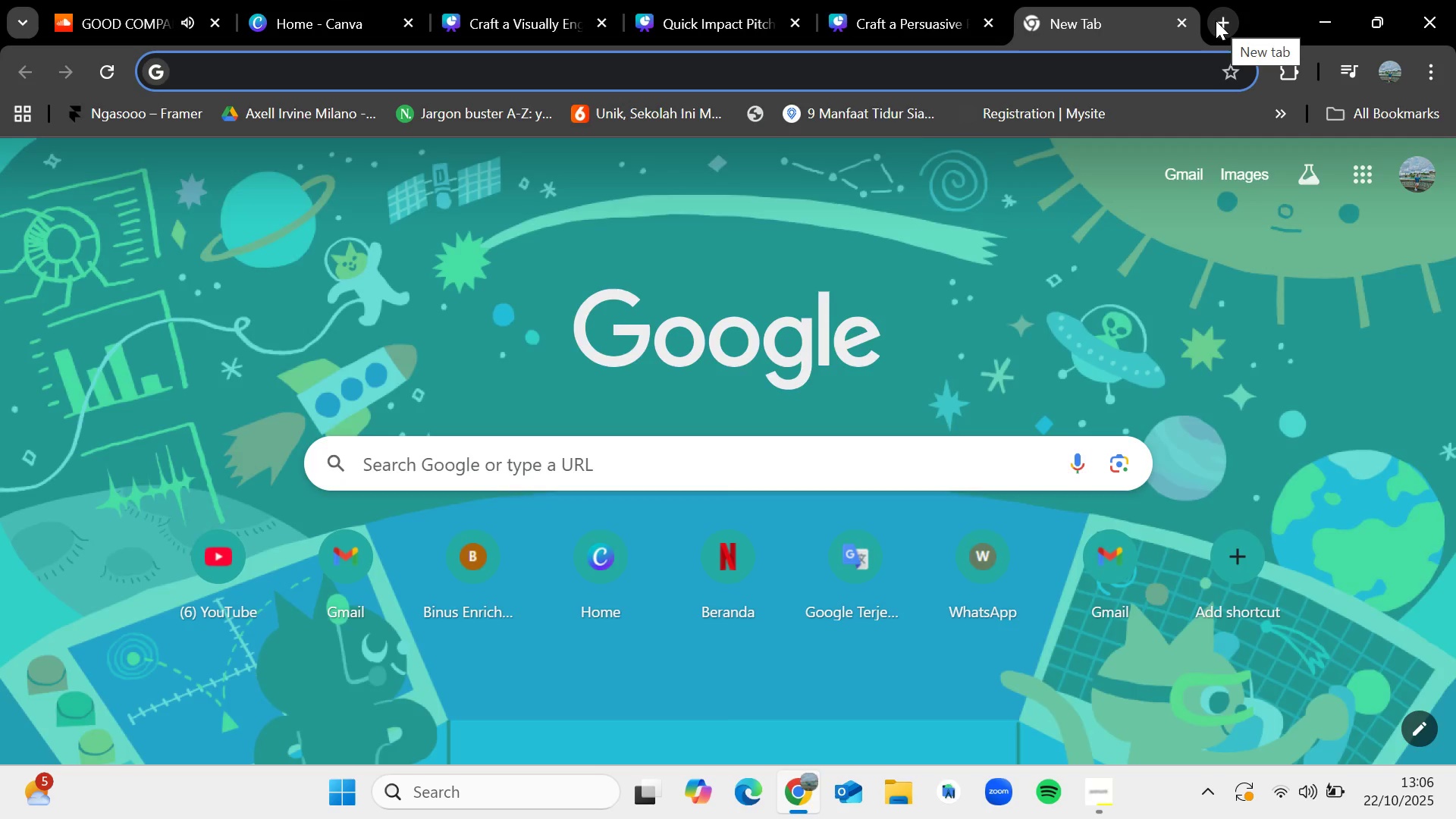 
key(Control+V)
 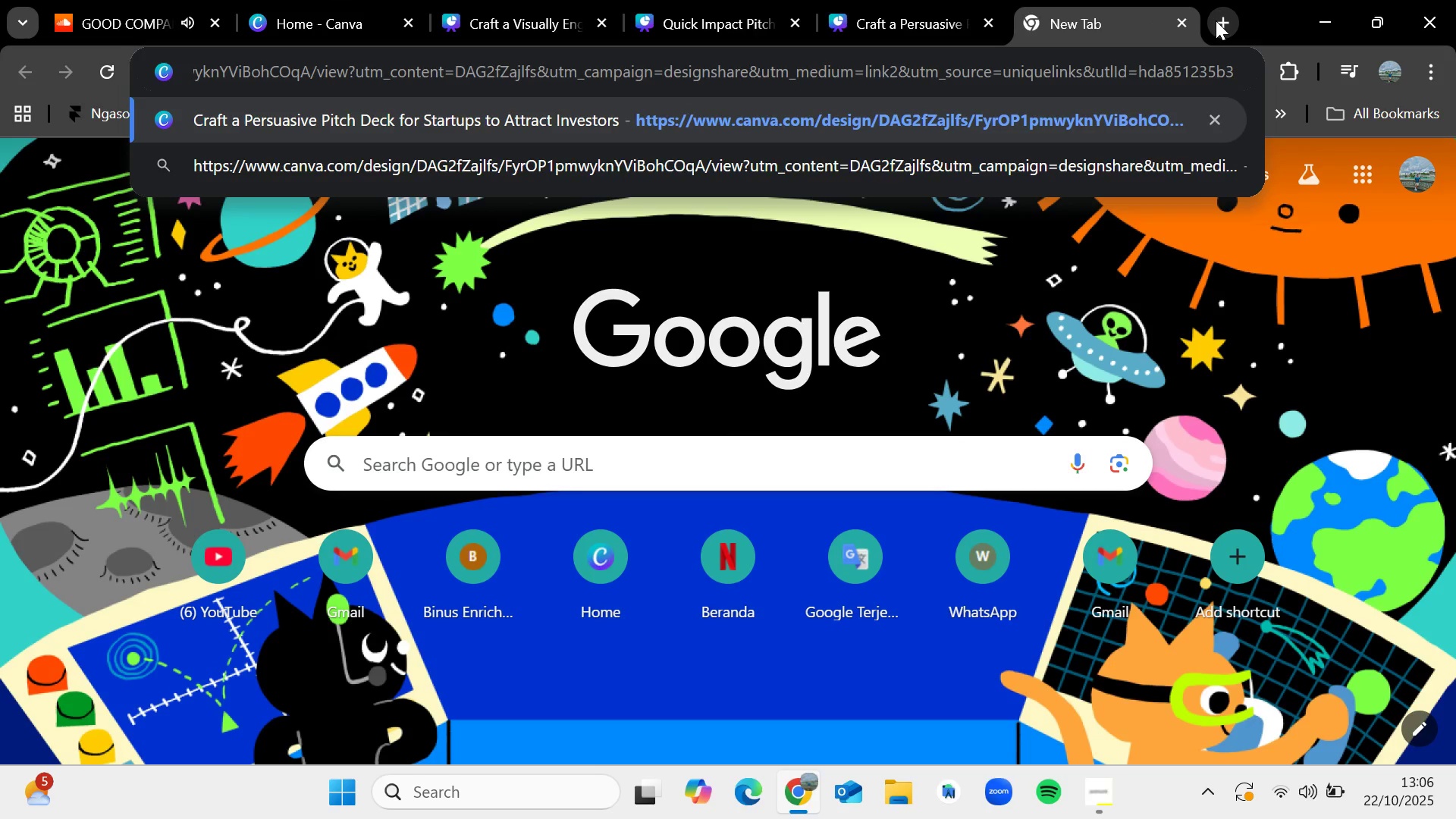 
key(Enter)
 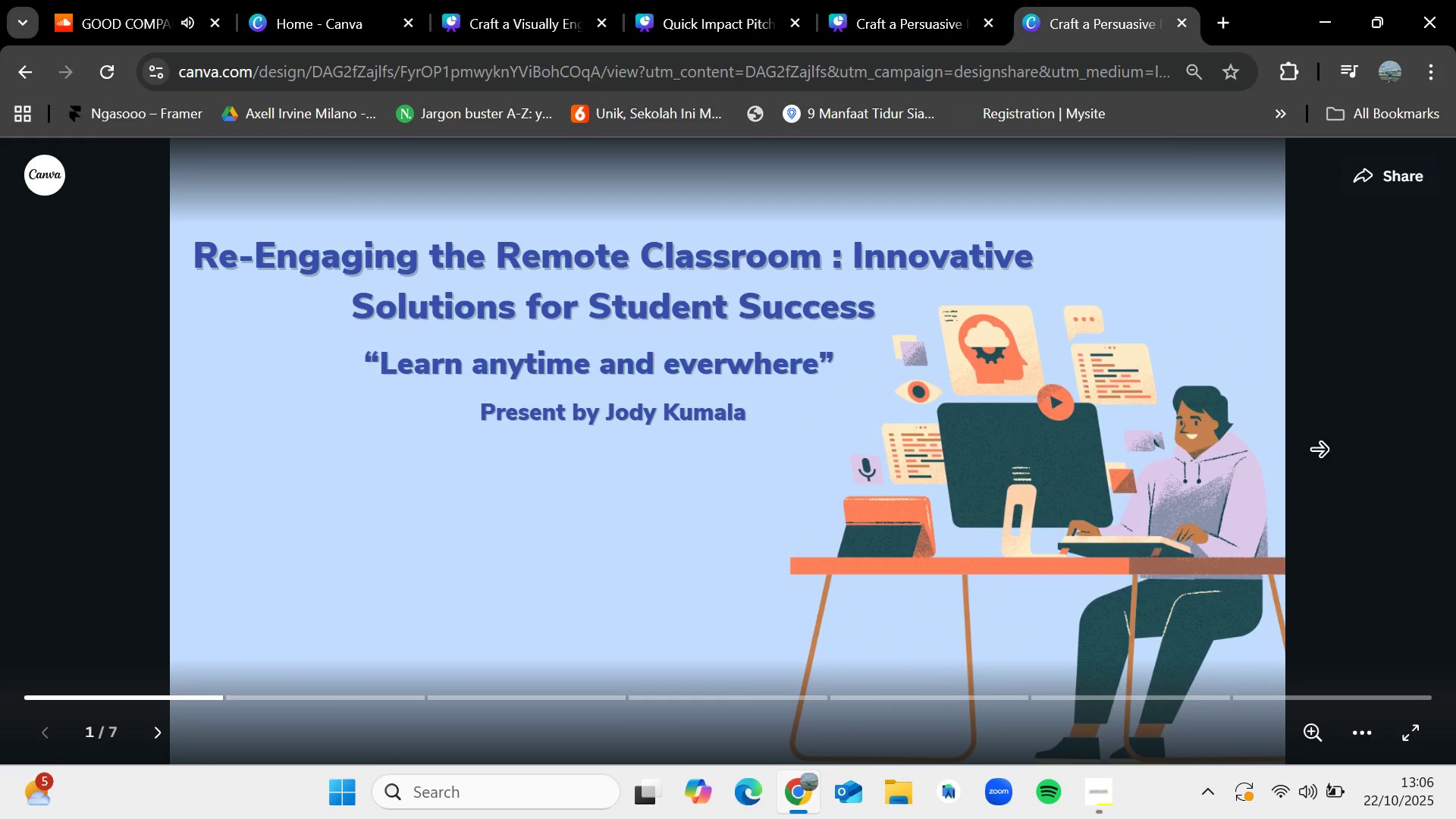 
wait(5.02)
 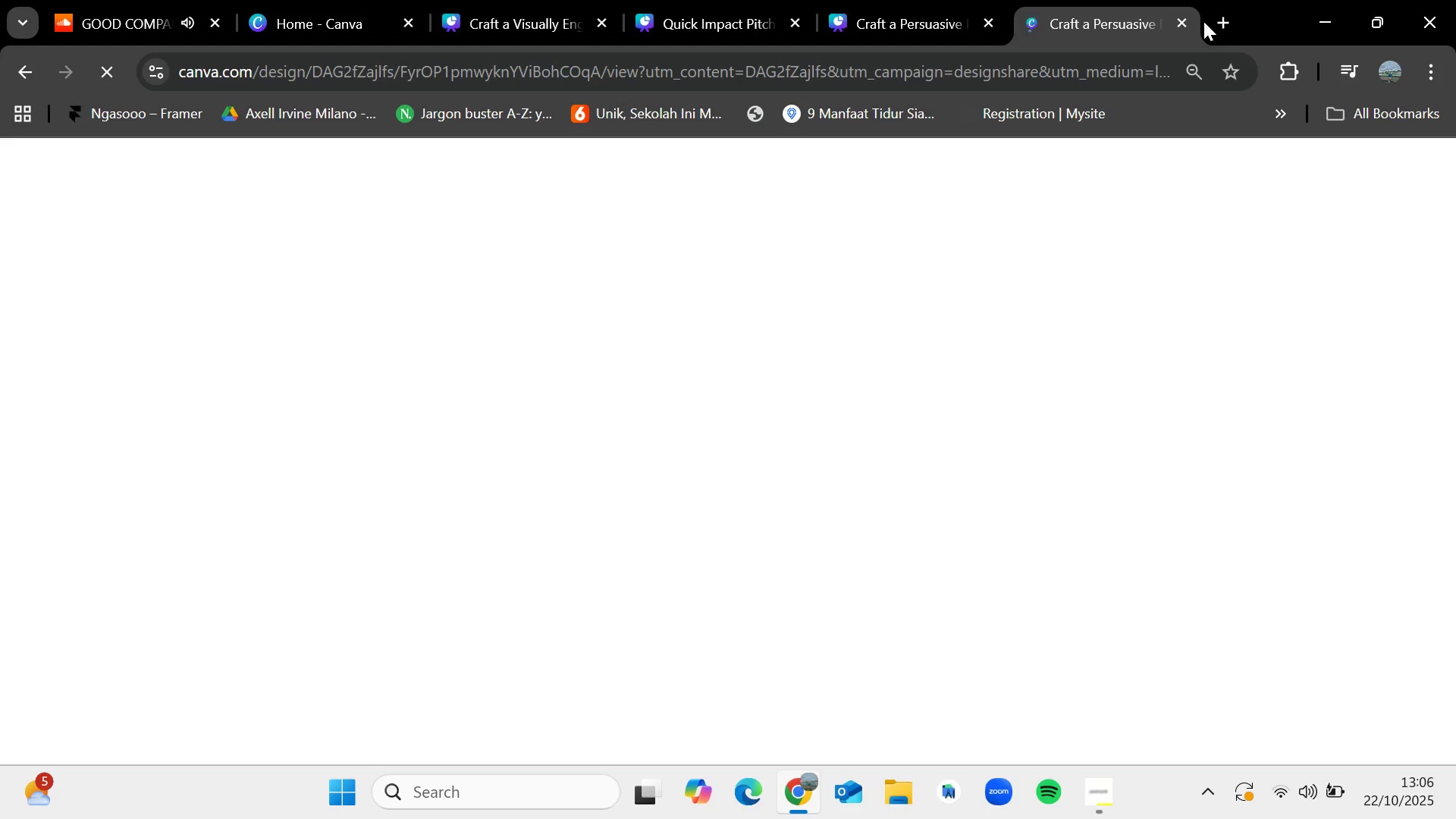 
left_click([1418, 739])
 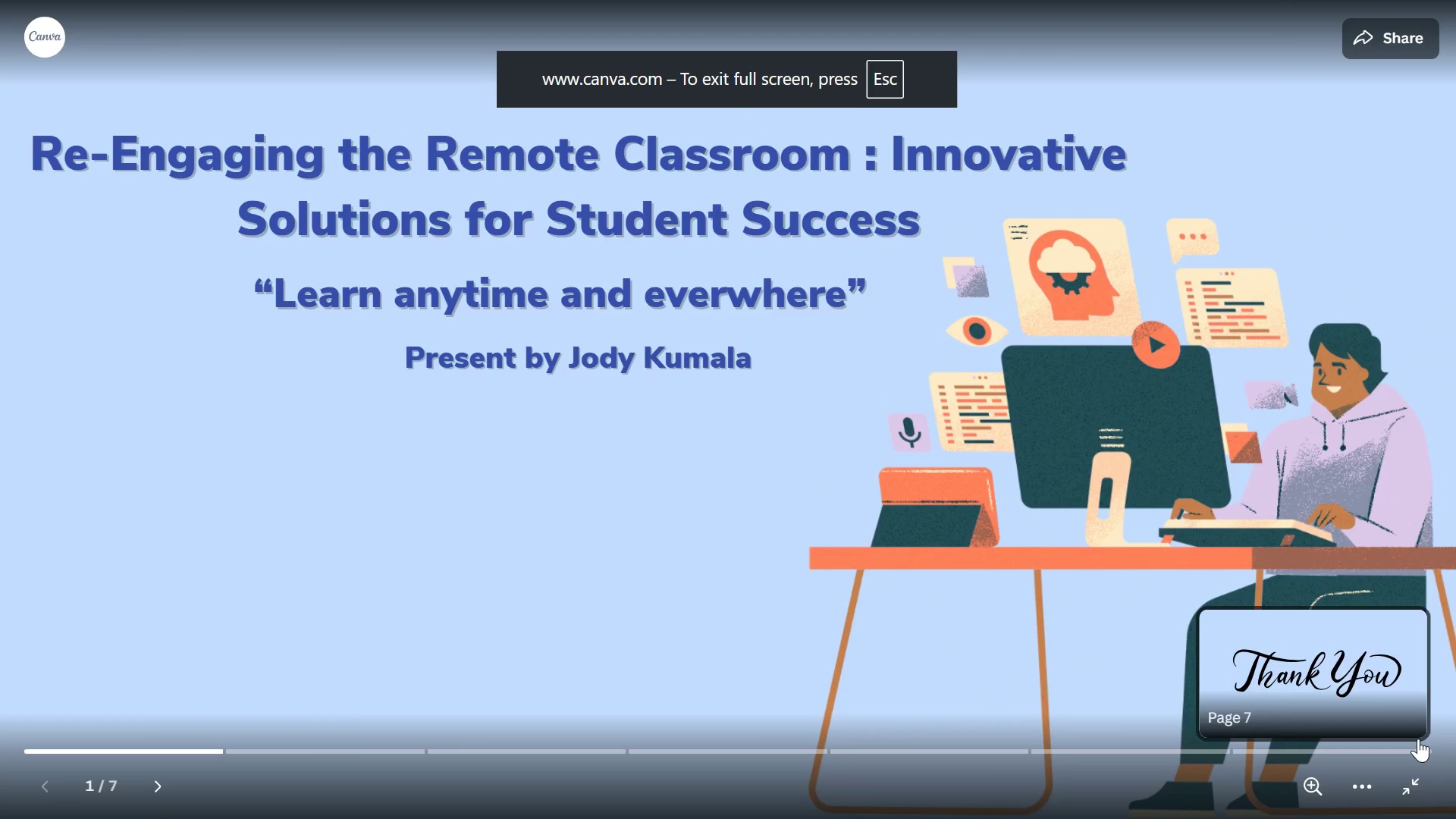 
key(ArrowRight)
 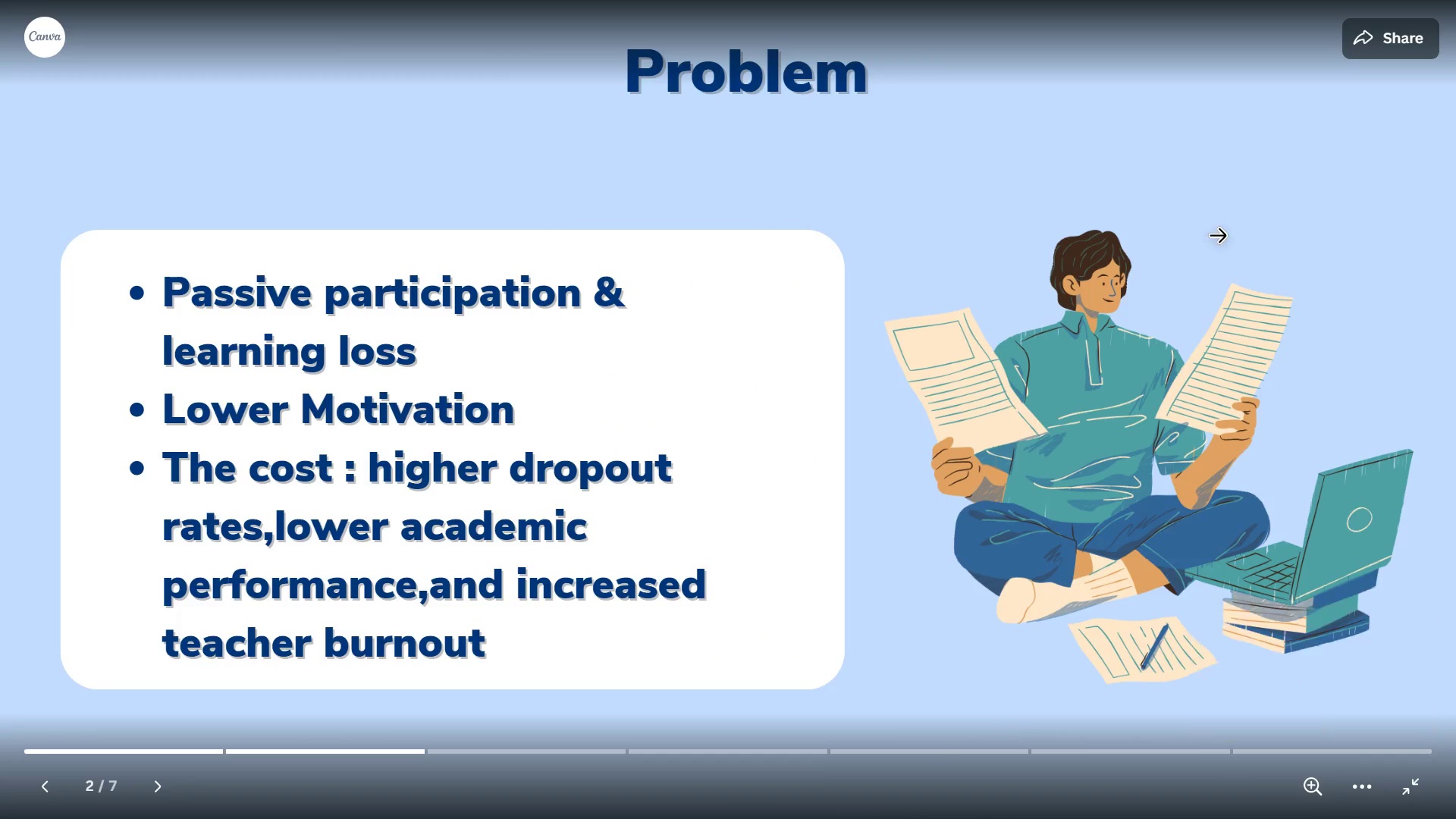 
hold_key(key=ArrowRight, duration=3.1)
 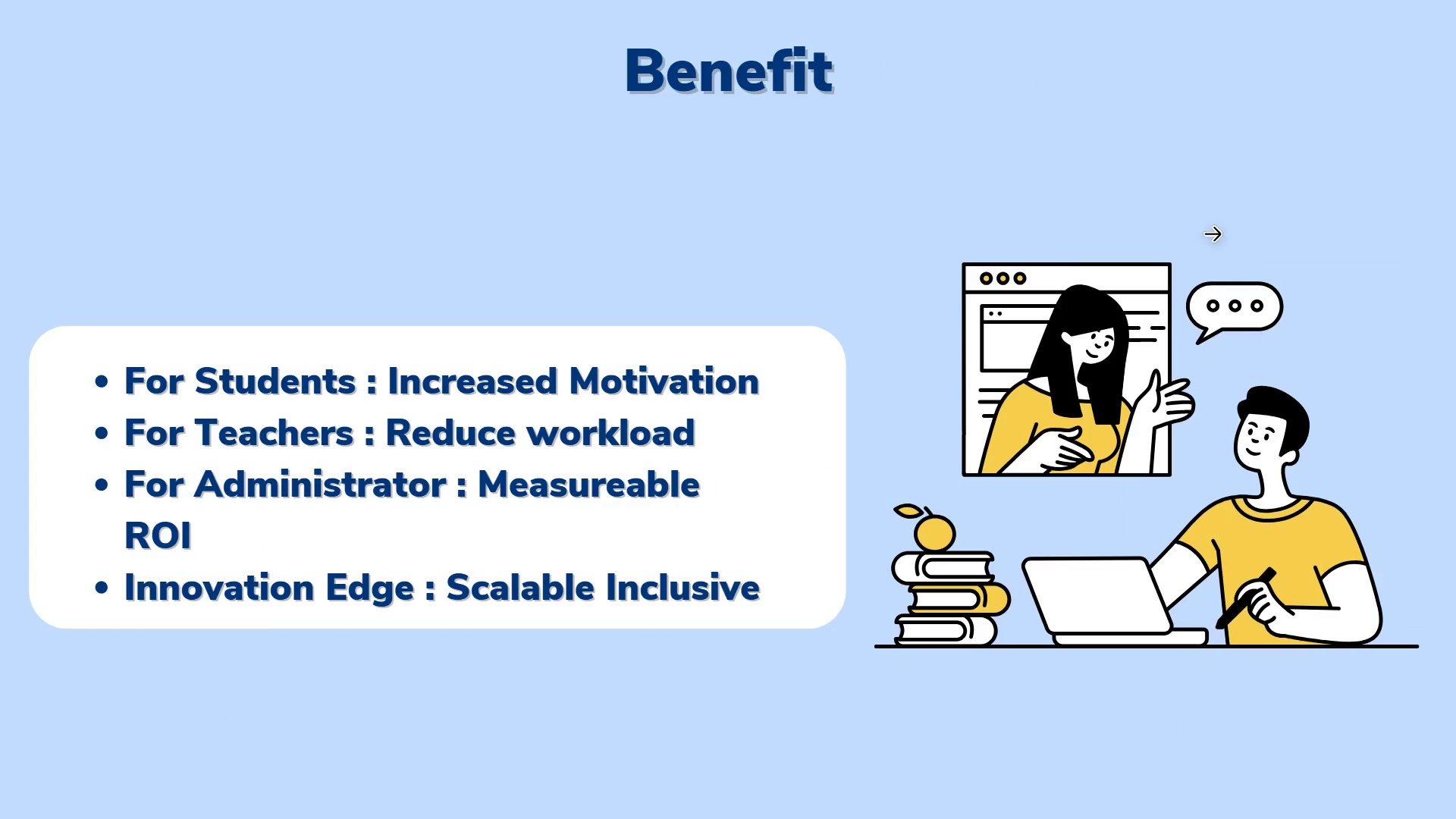 
key(ArrowRight)
 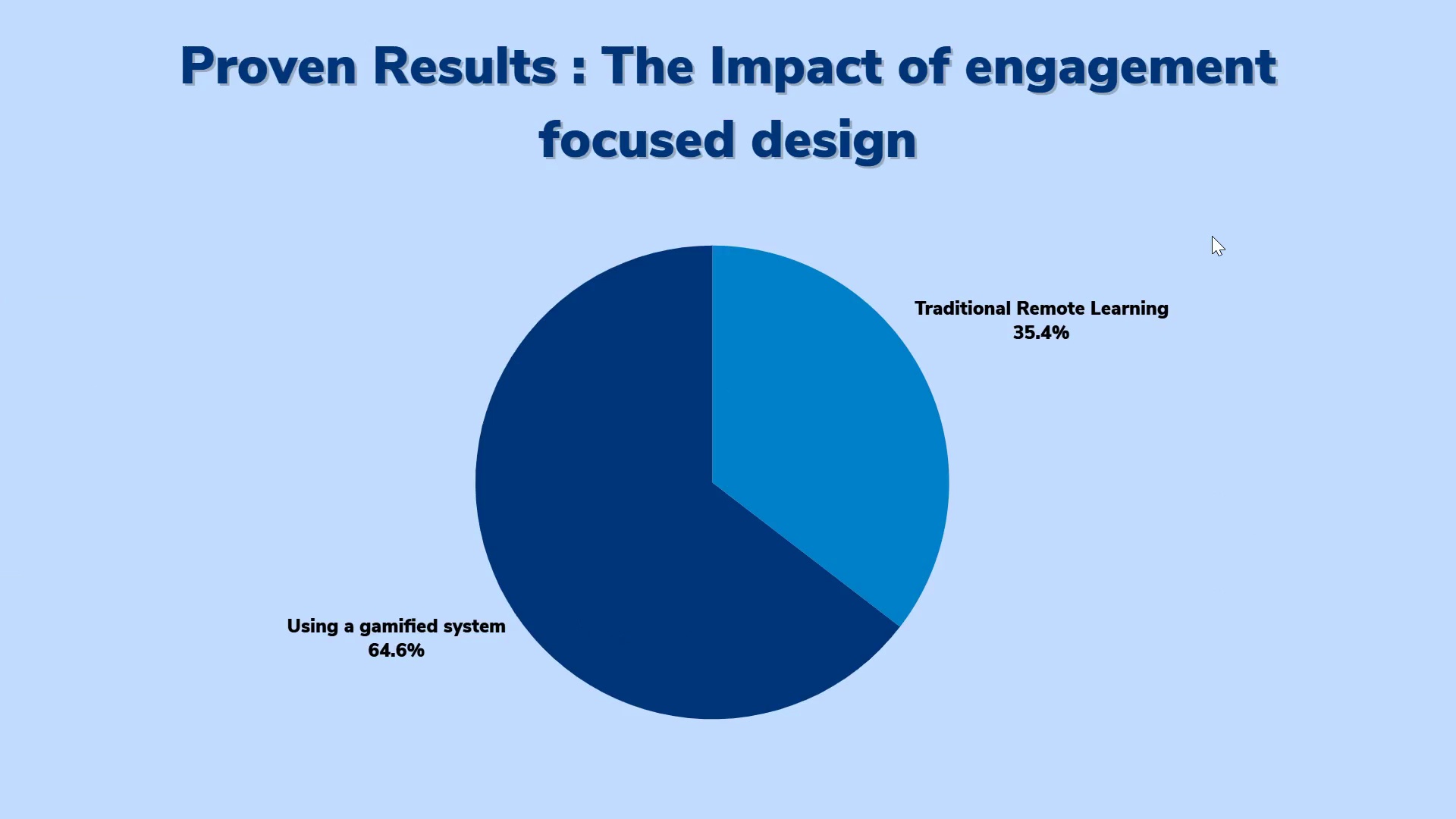 
key(ArrowRight)
 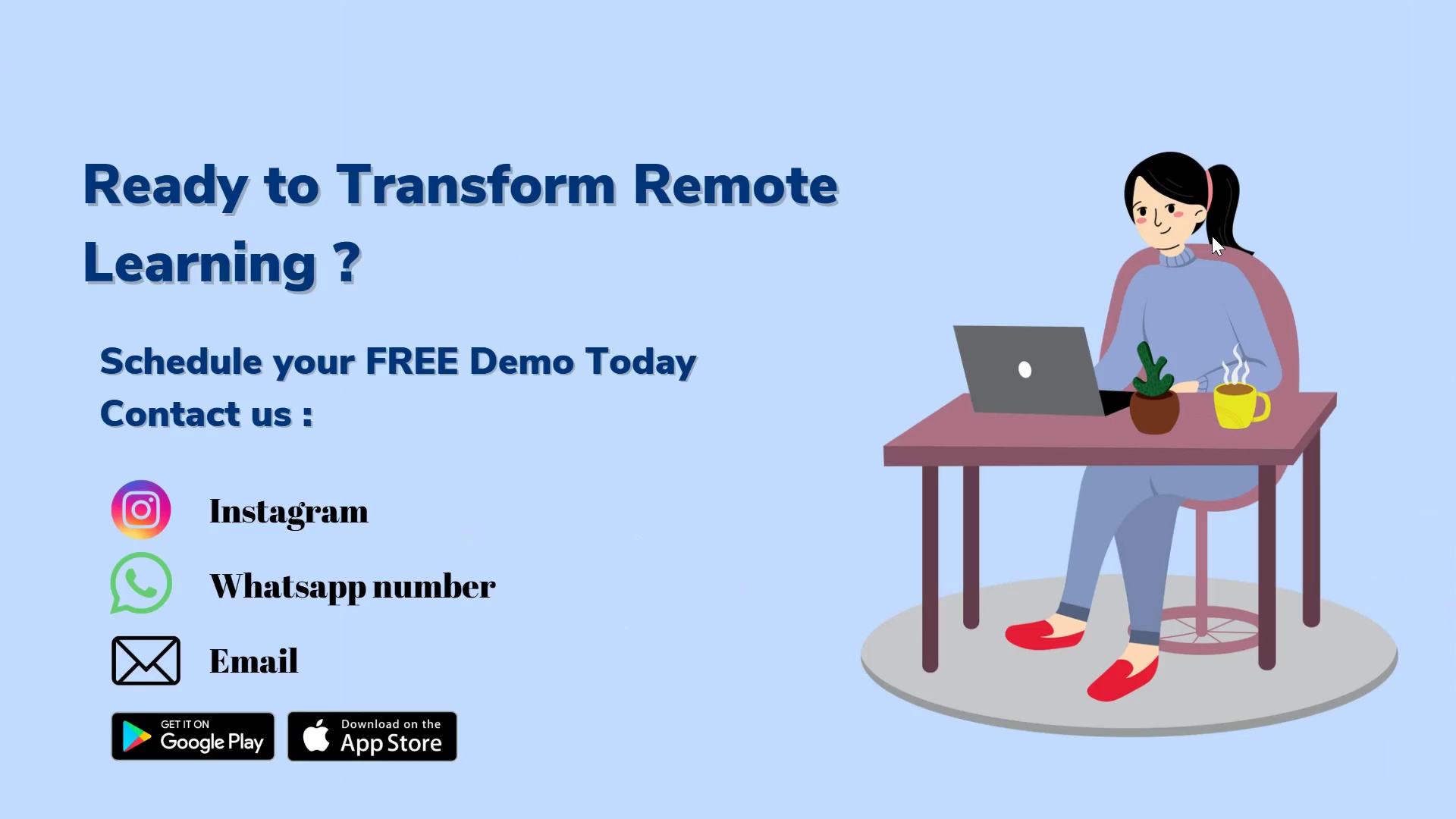 
key(ArrowRight)
 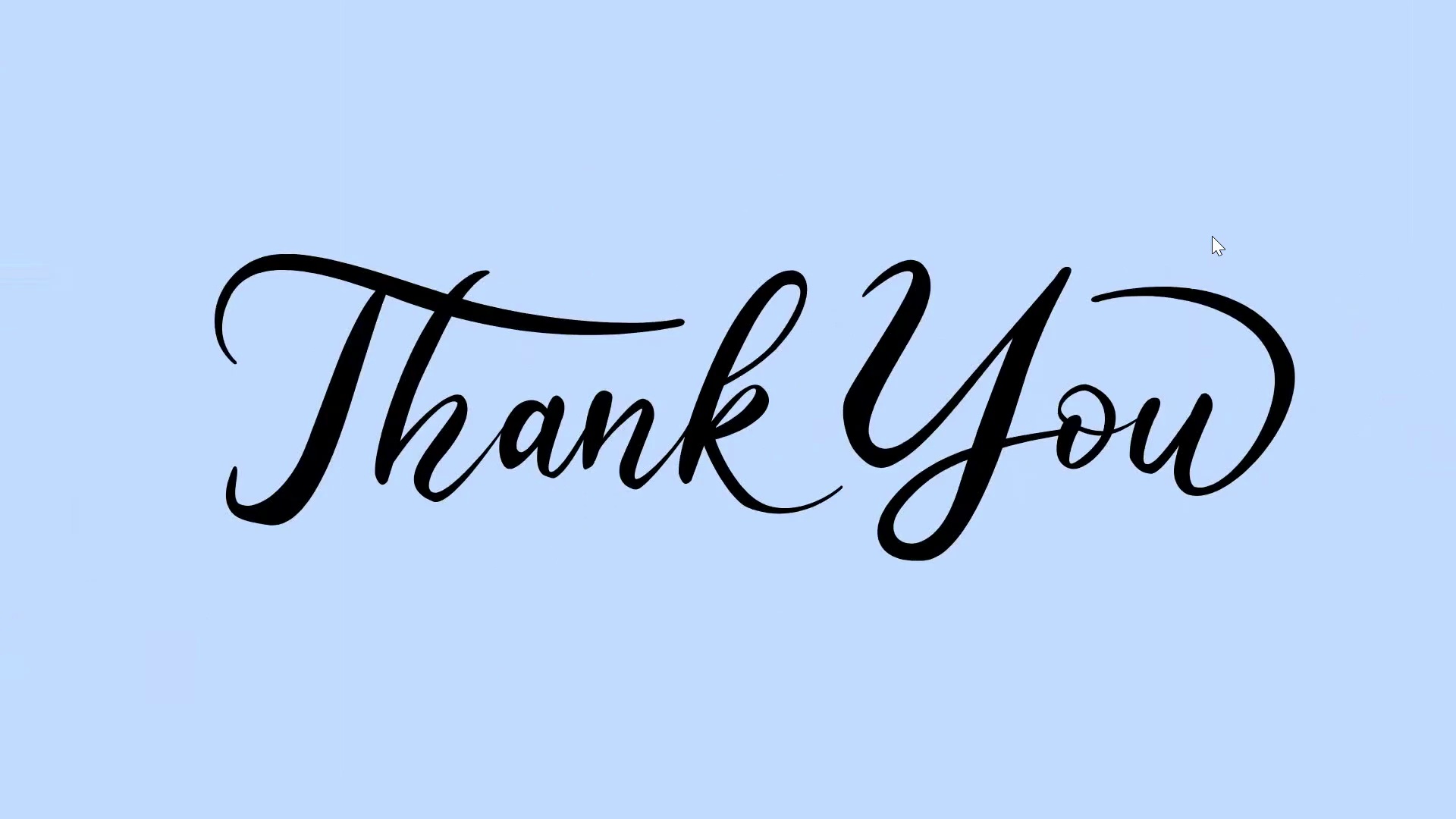 
key(ArrowRight)
 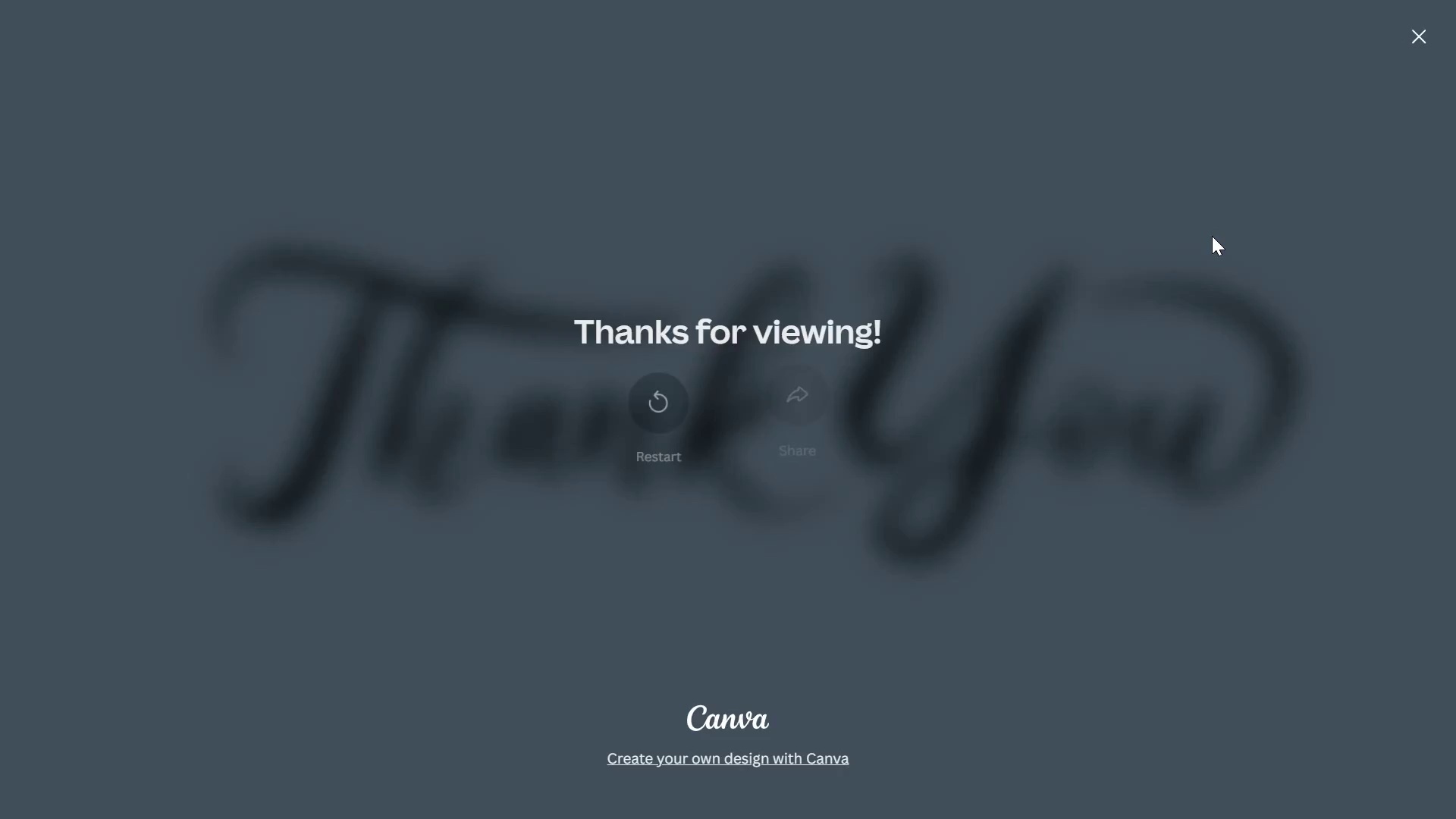 
key(Escape)
 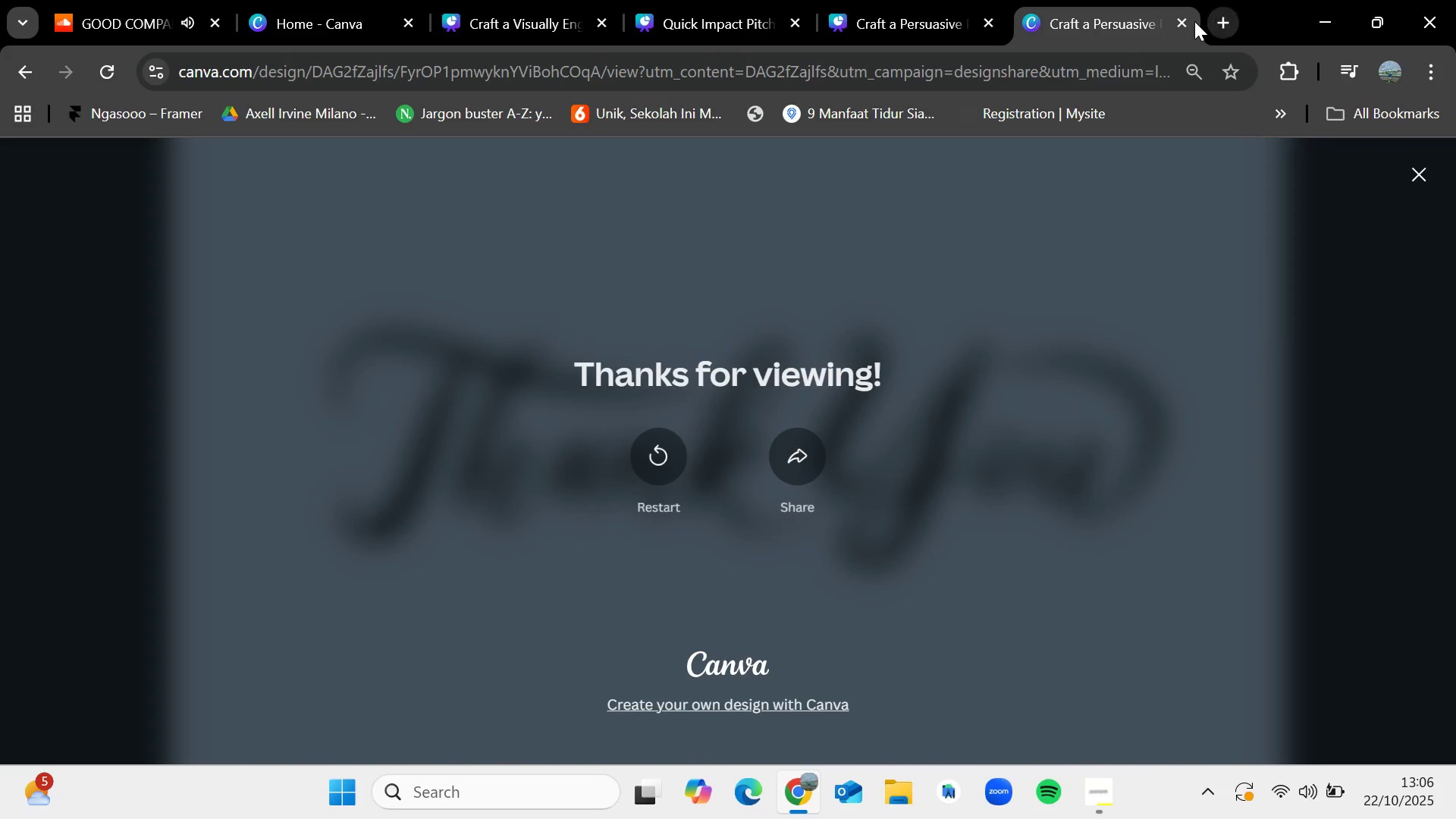 
left_click([1178, 22])
 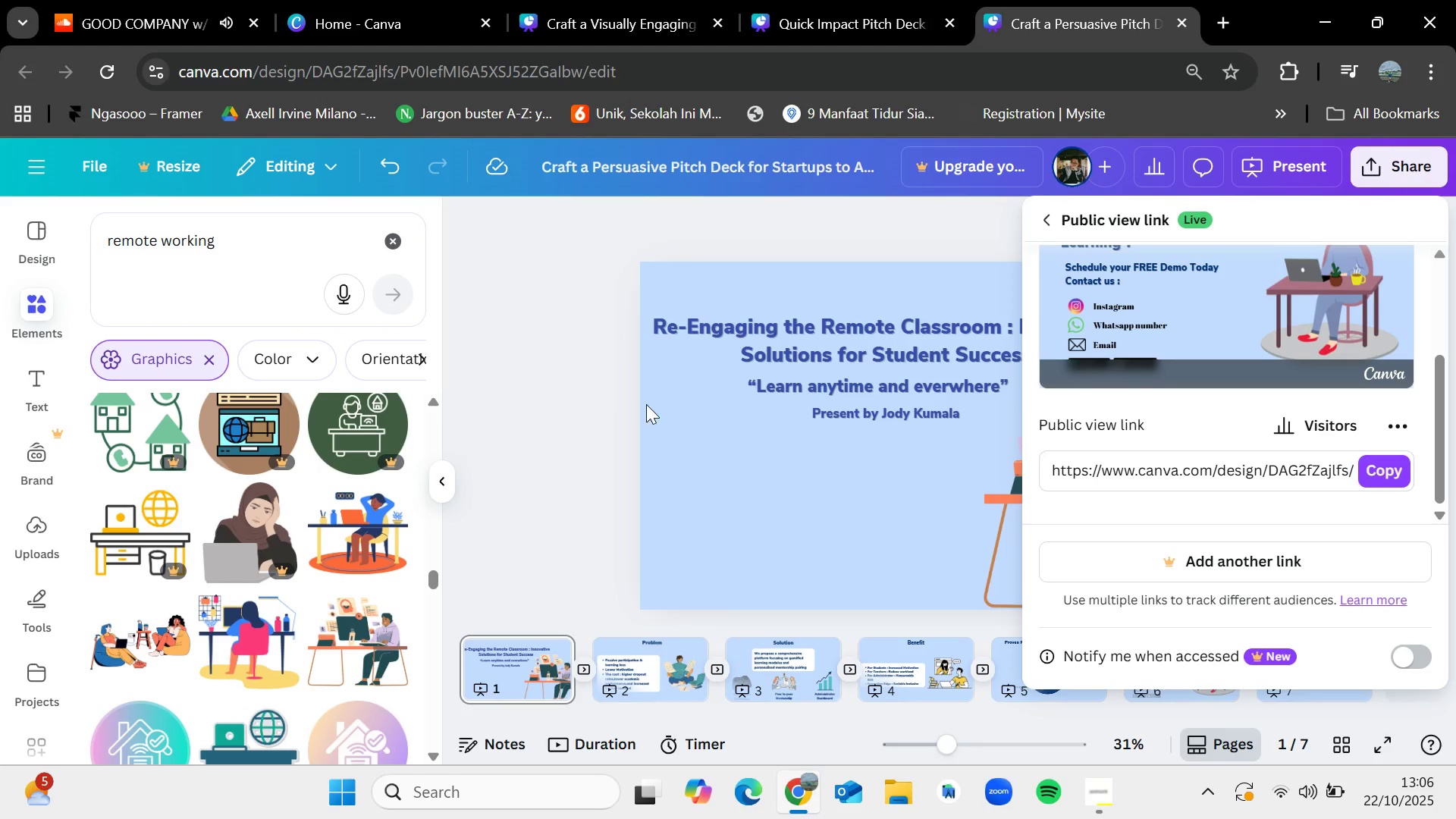 
left_click([550, 414])
 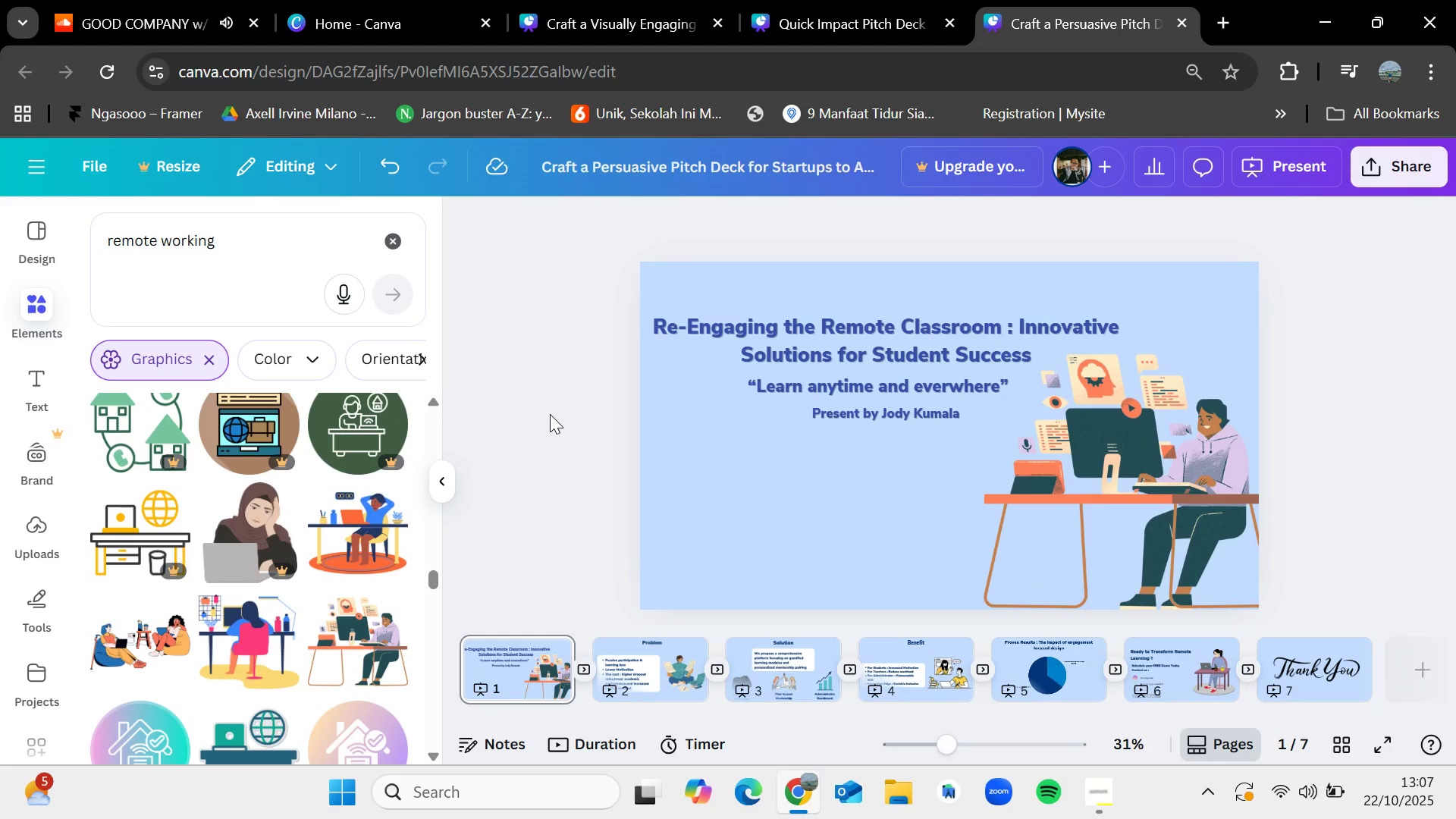 
wait(27.67)
 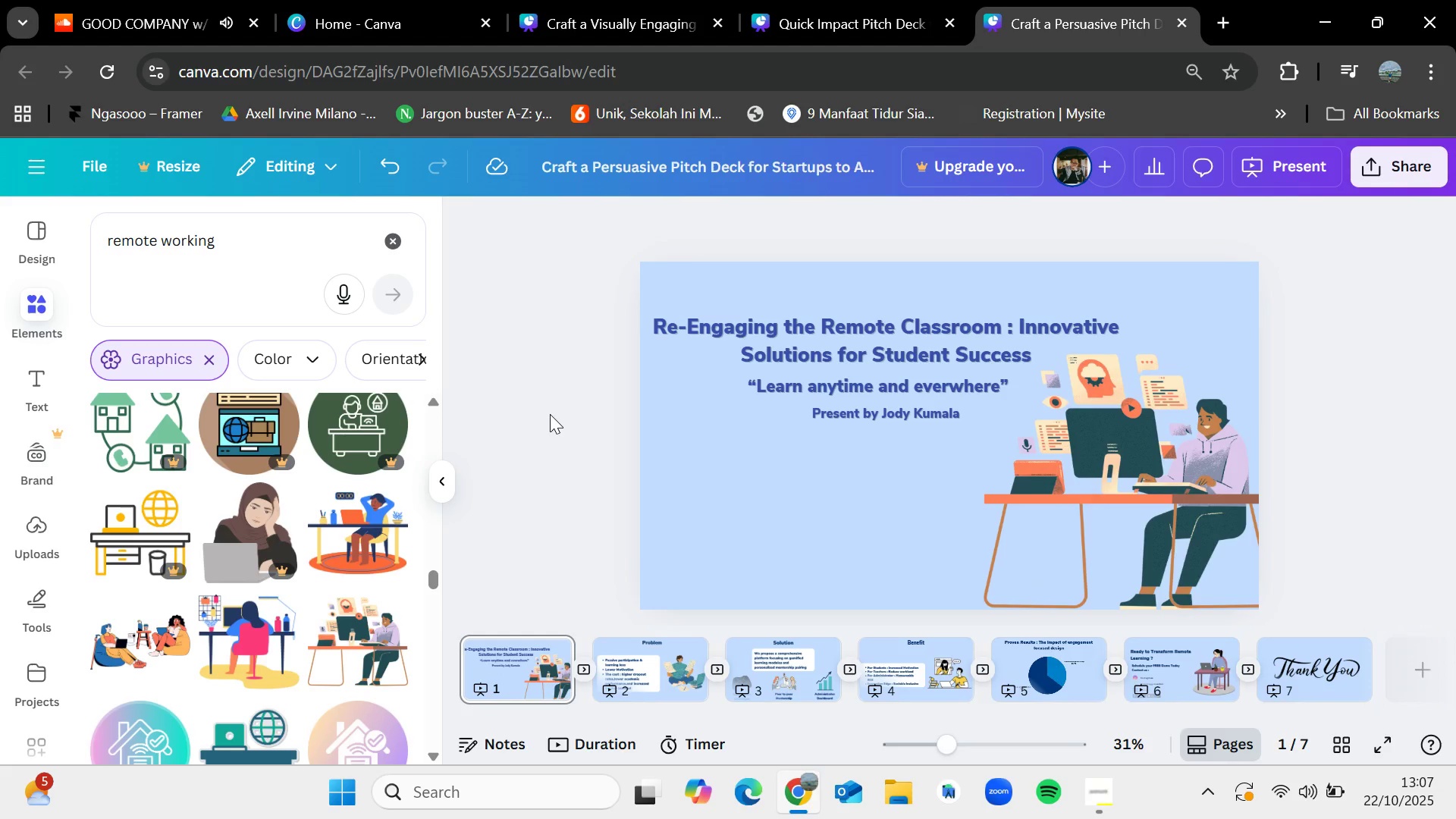 
key(ArrowRight)
 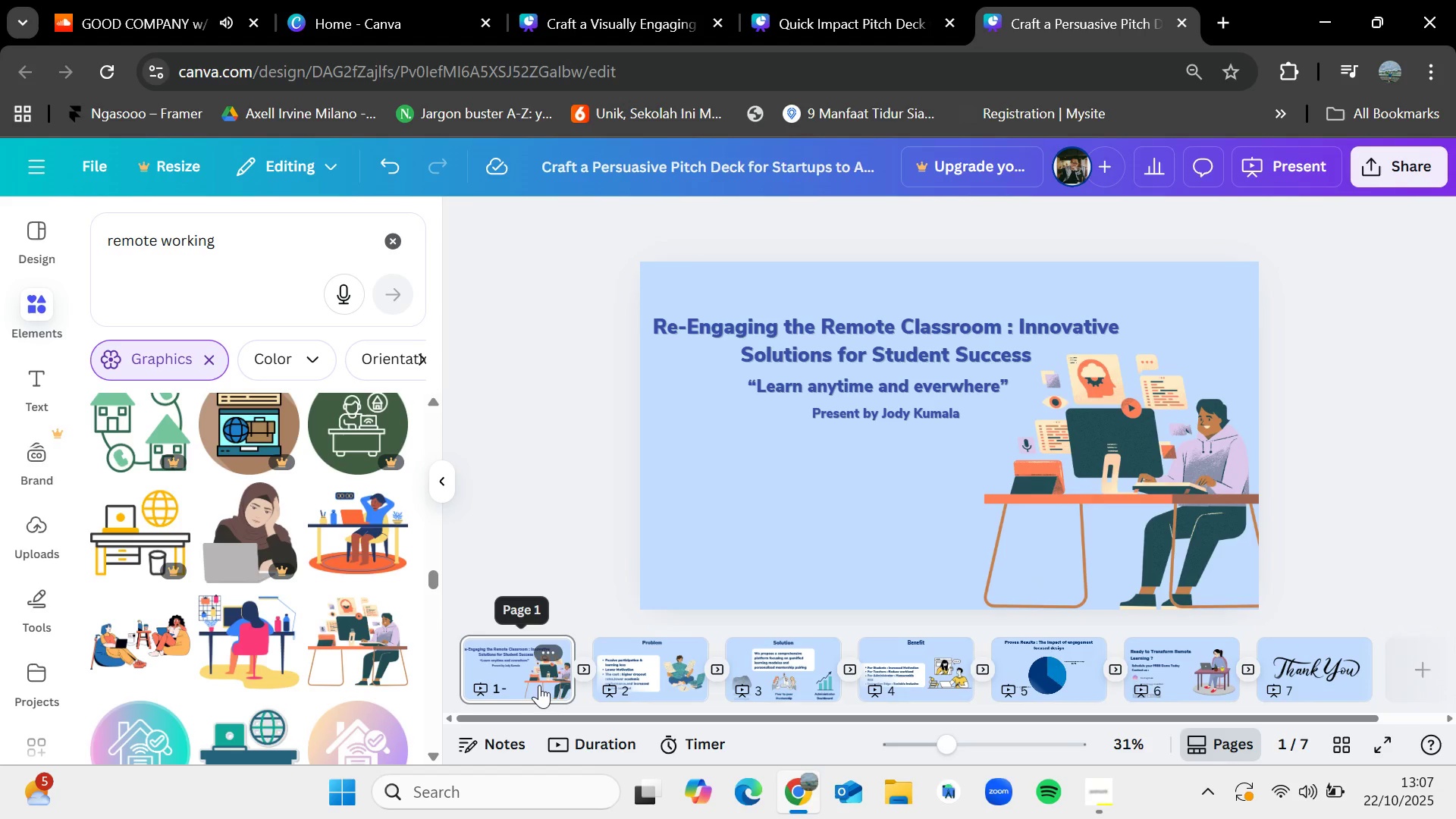 
left_click([526, 672])
 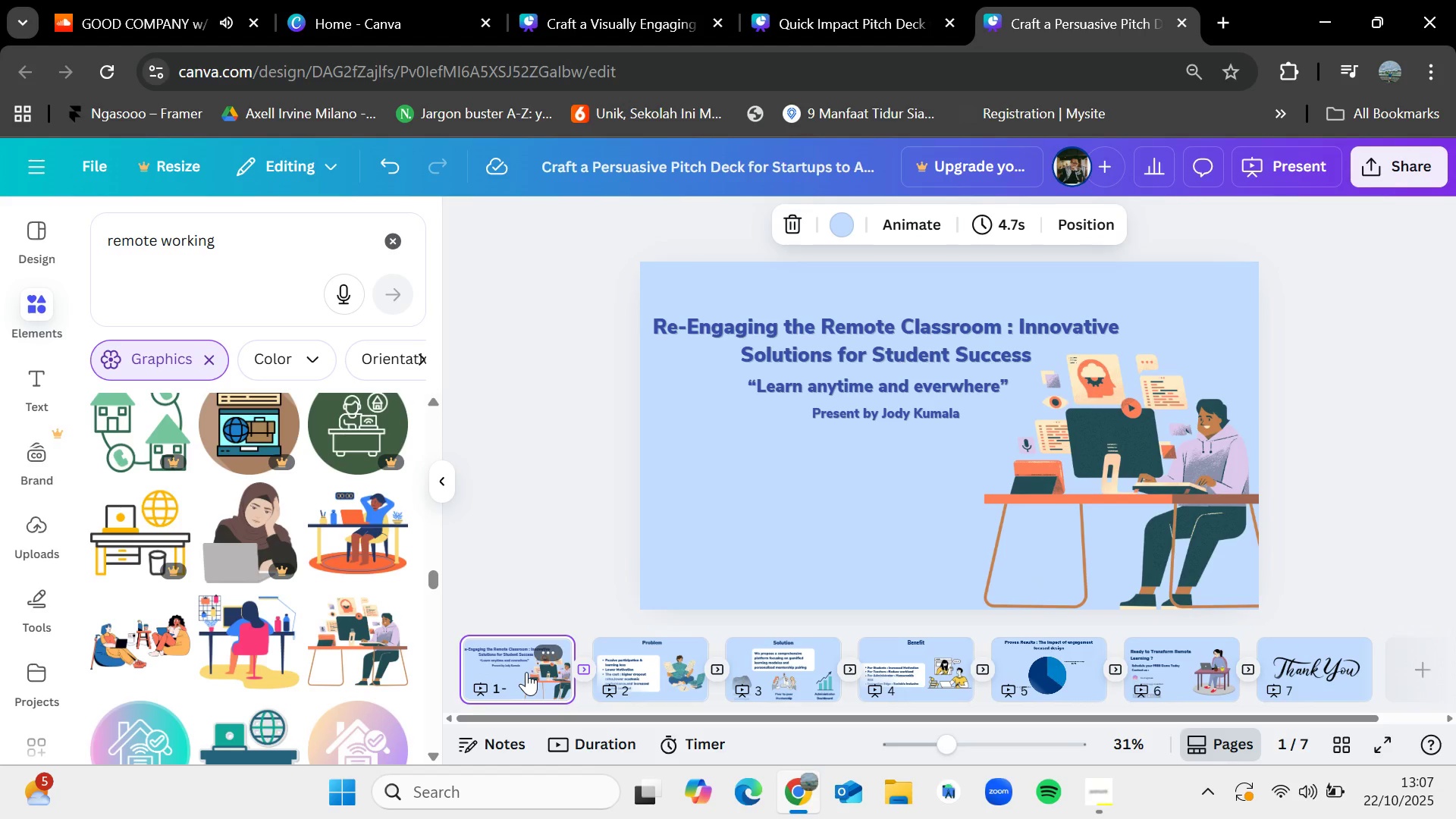 
key(ArrowRight)
 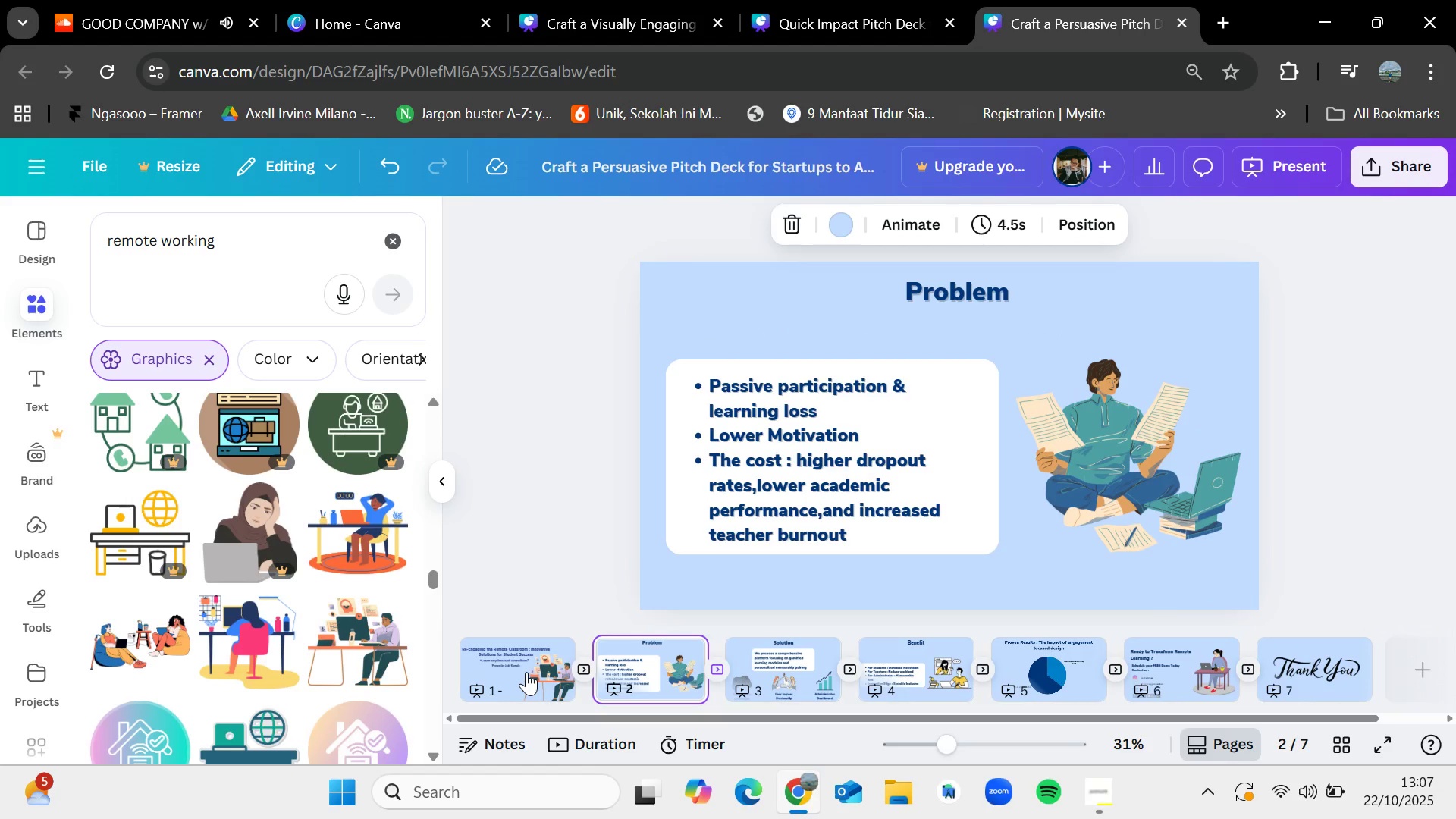 
key(ArrowRight)
 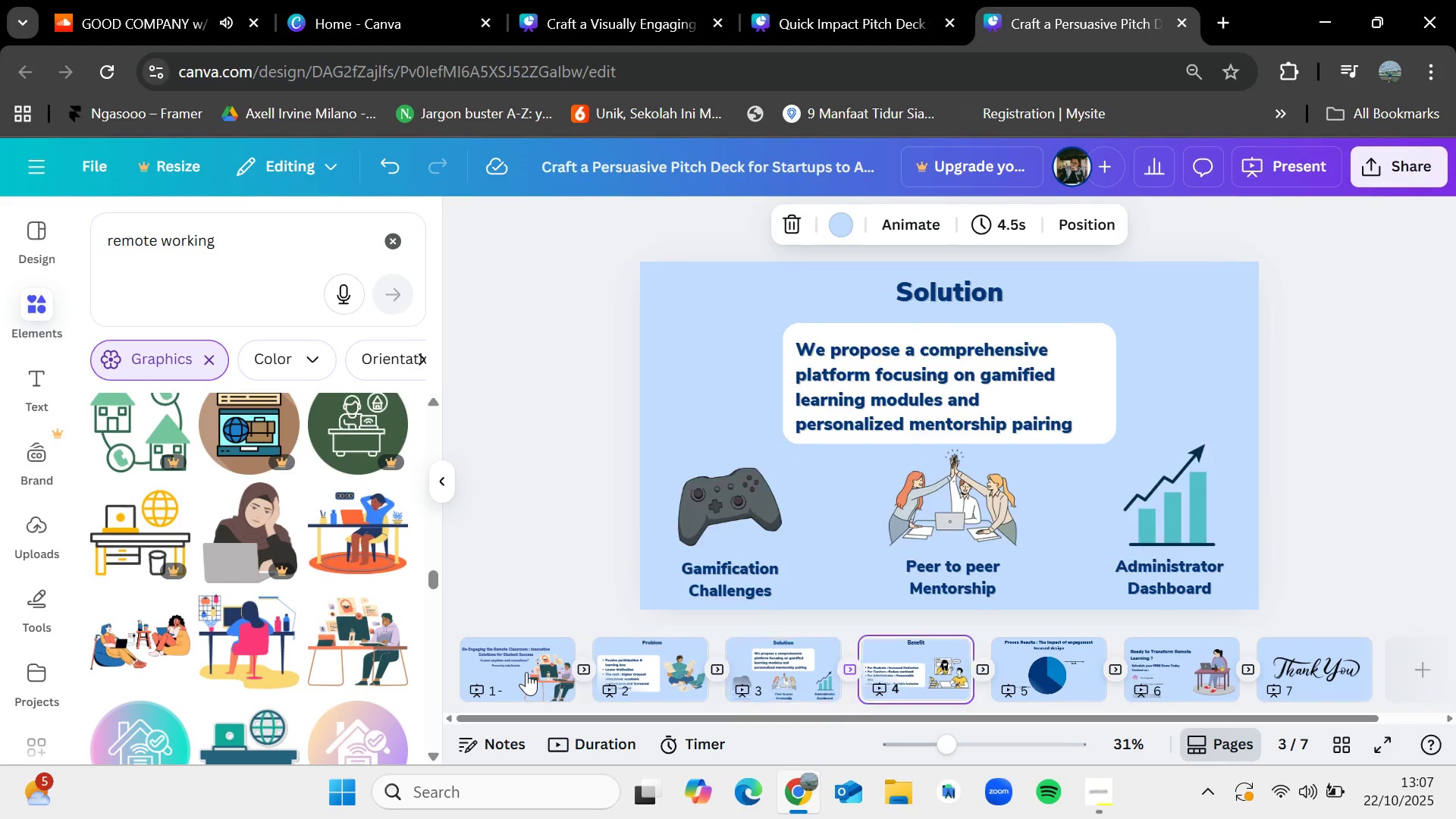 
key(ArrowRight)
 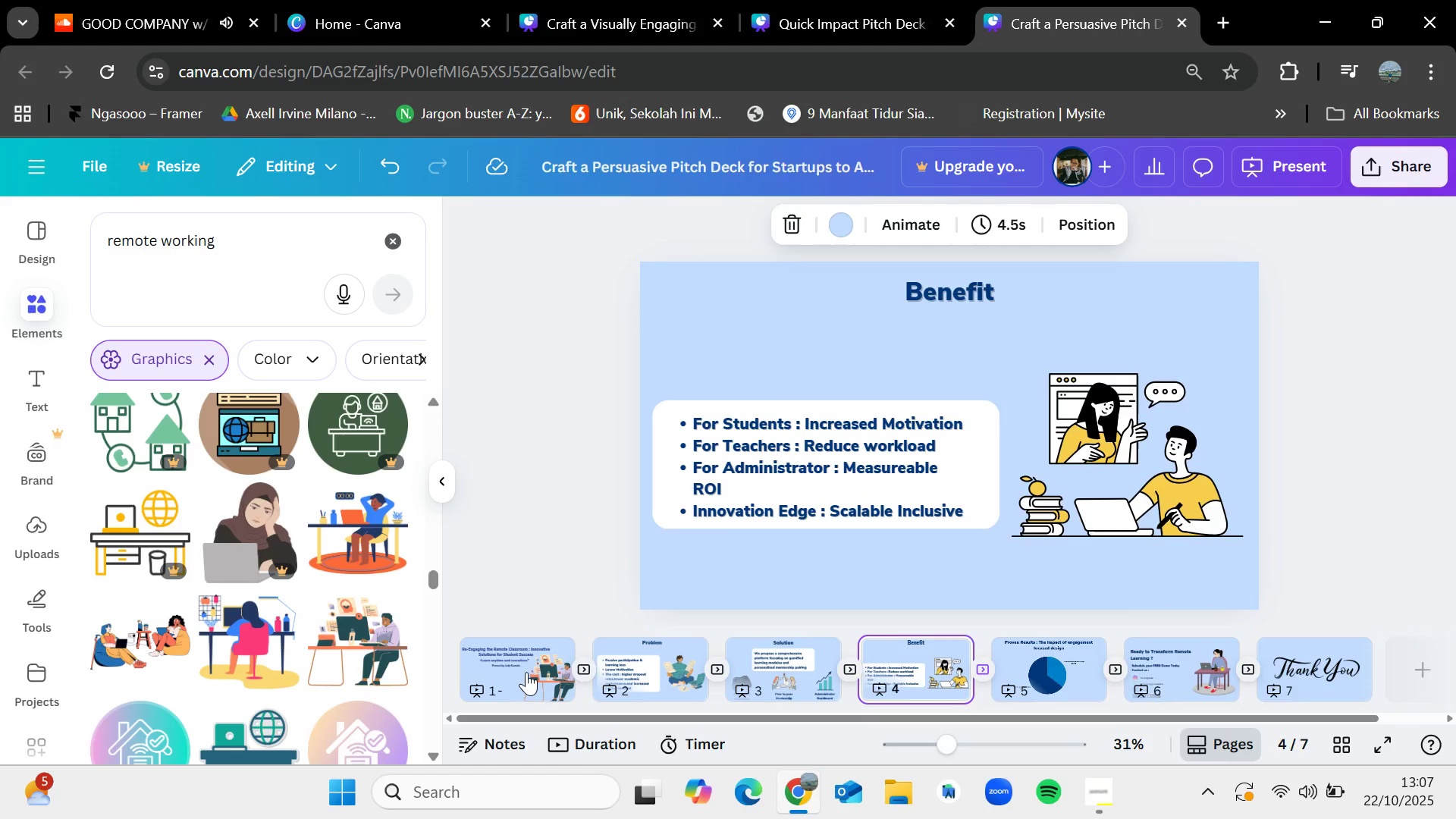 
key(ArrowLeft)
 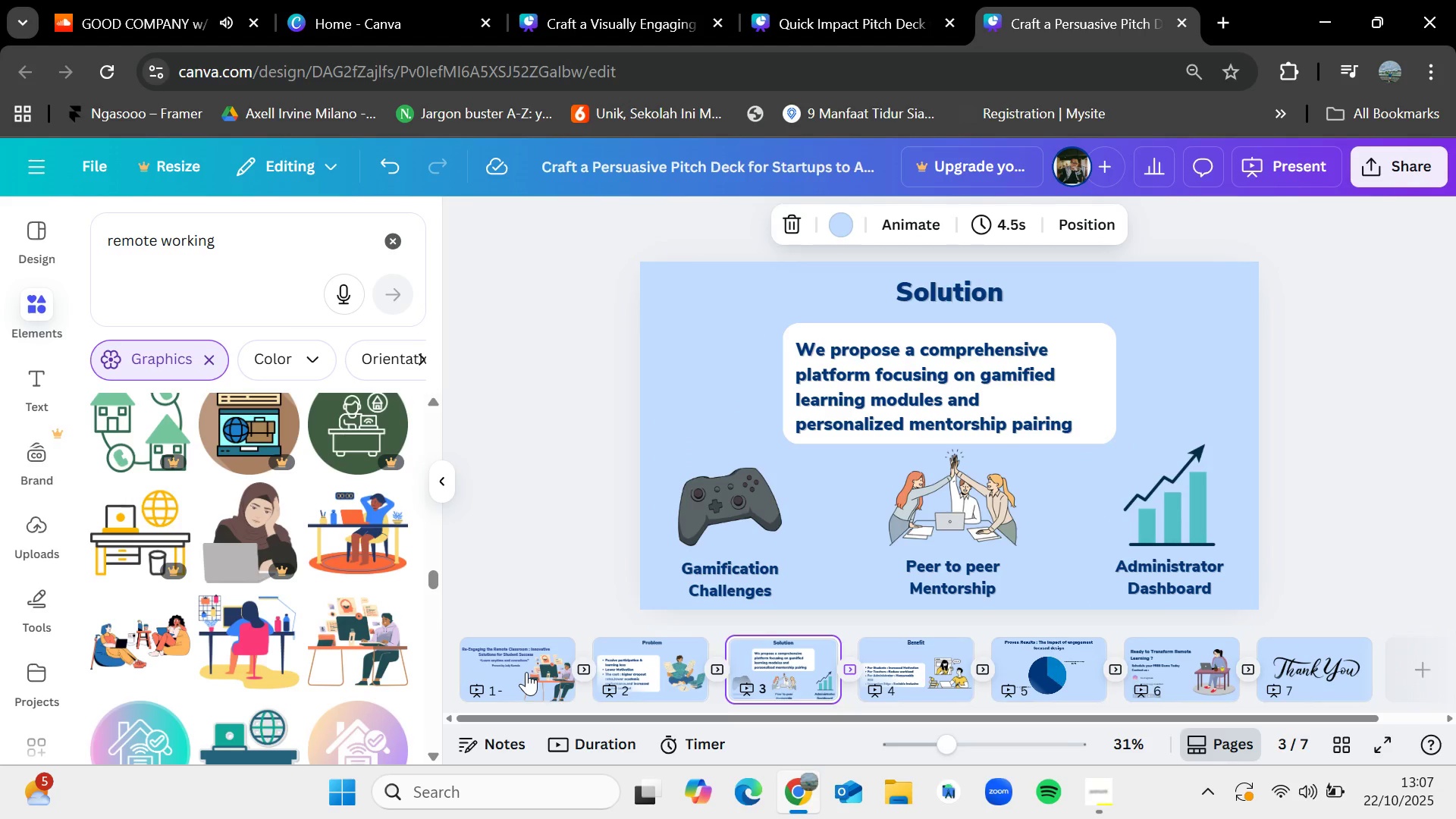 
key(ArrowRight)
 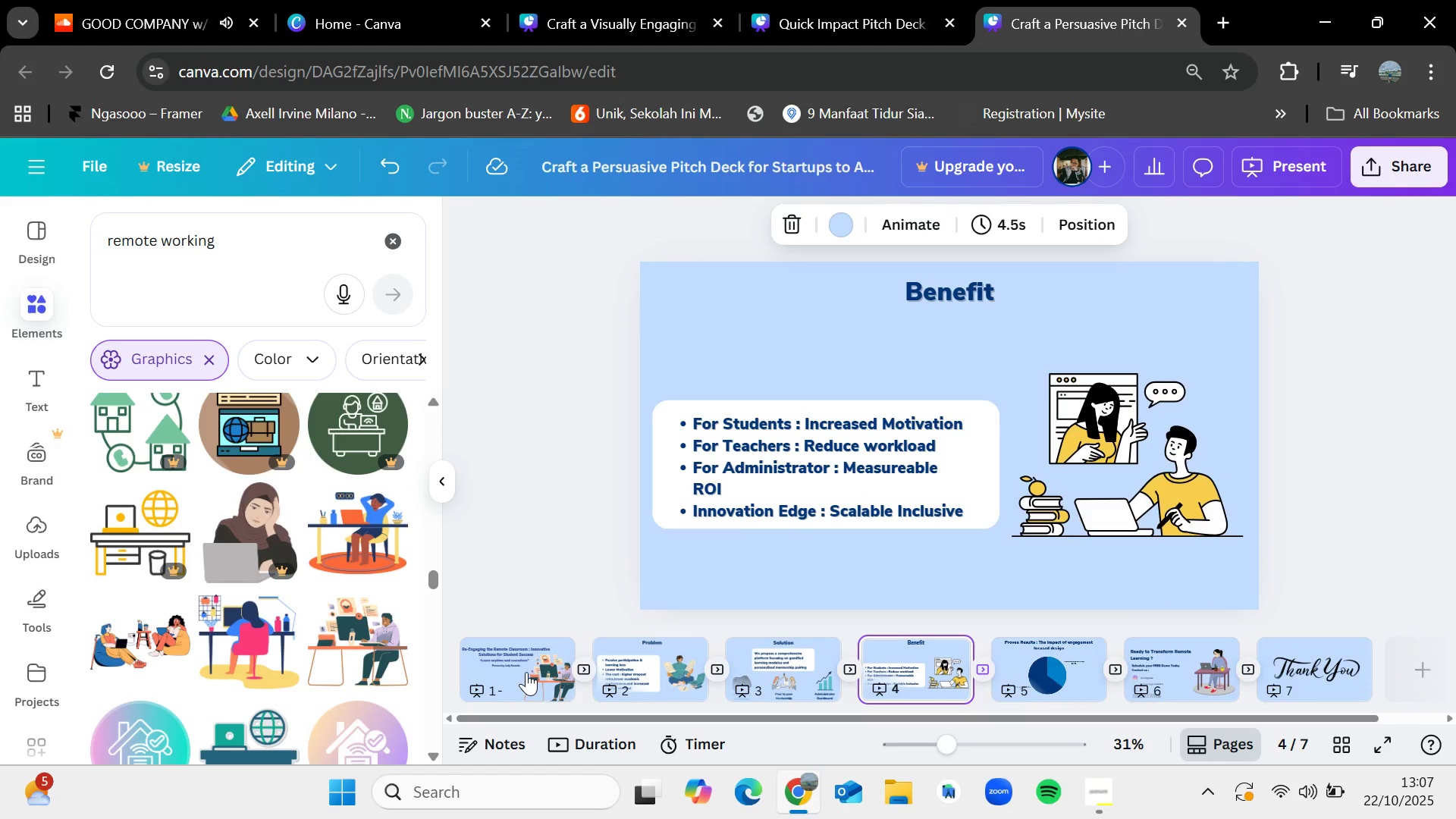 
key(ArrowLeft)
 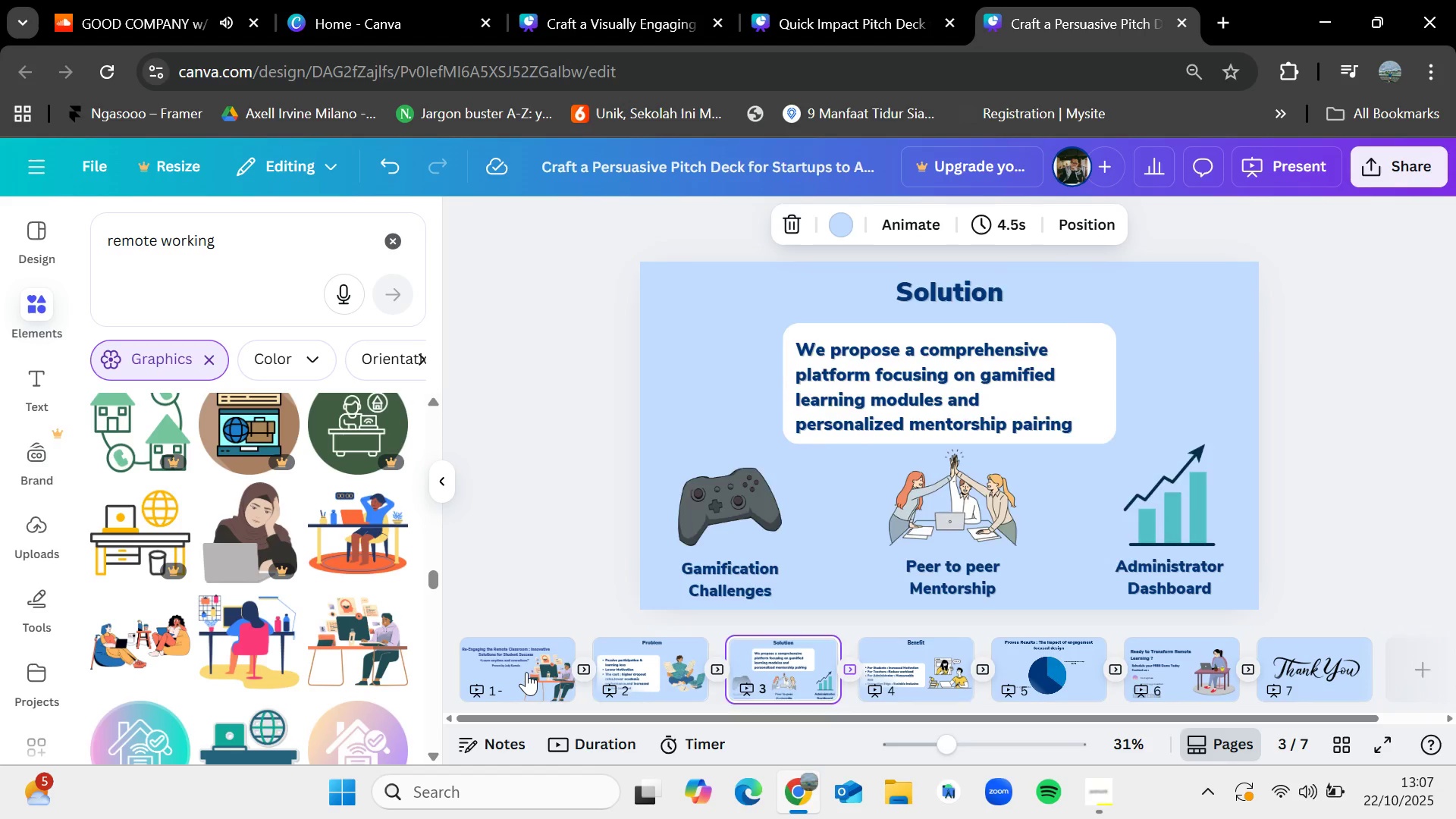 
key(ArrowRight)
 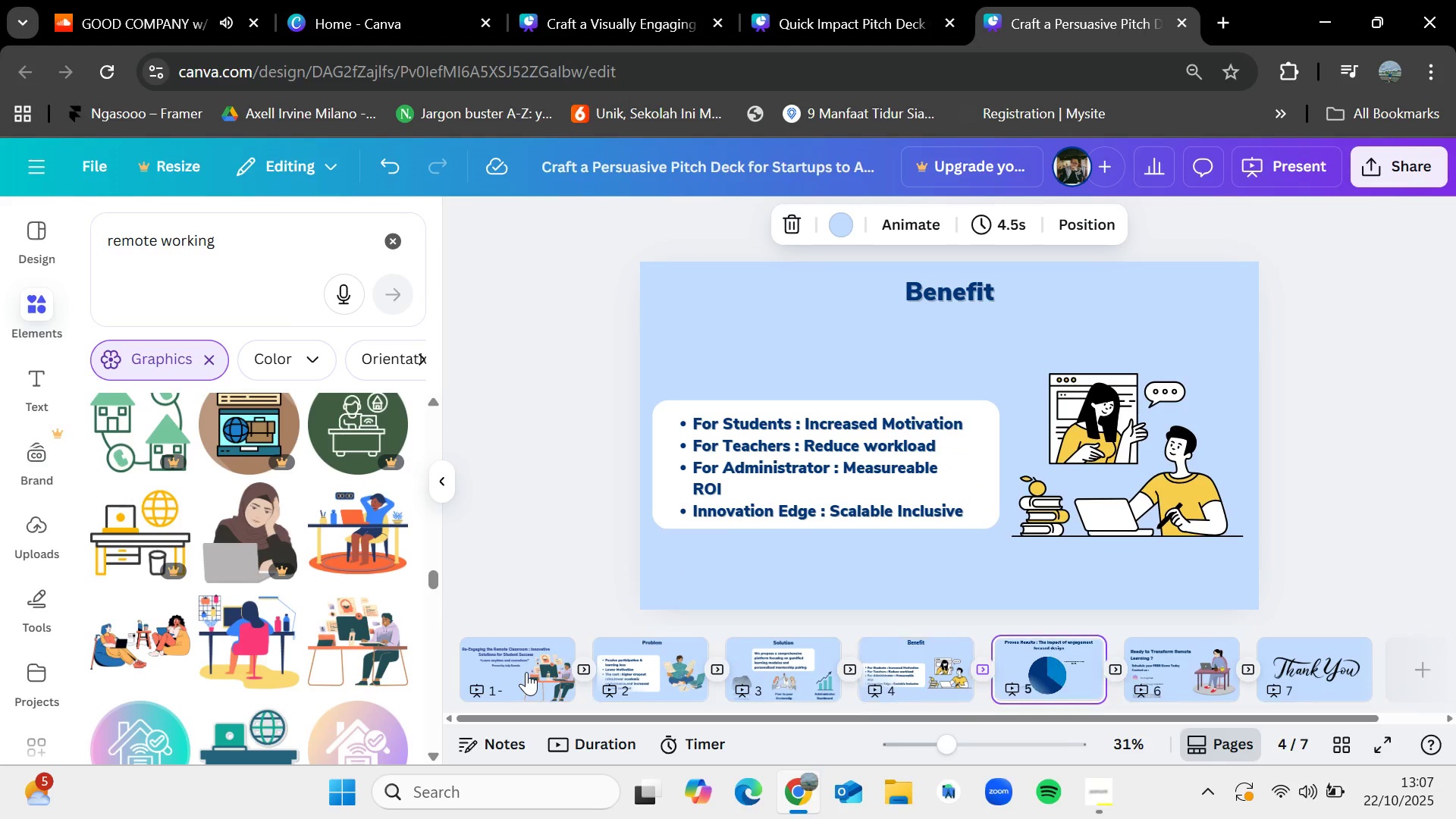 
key(ArrowRight)
 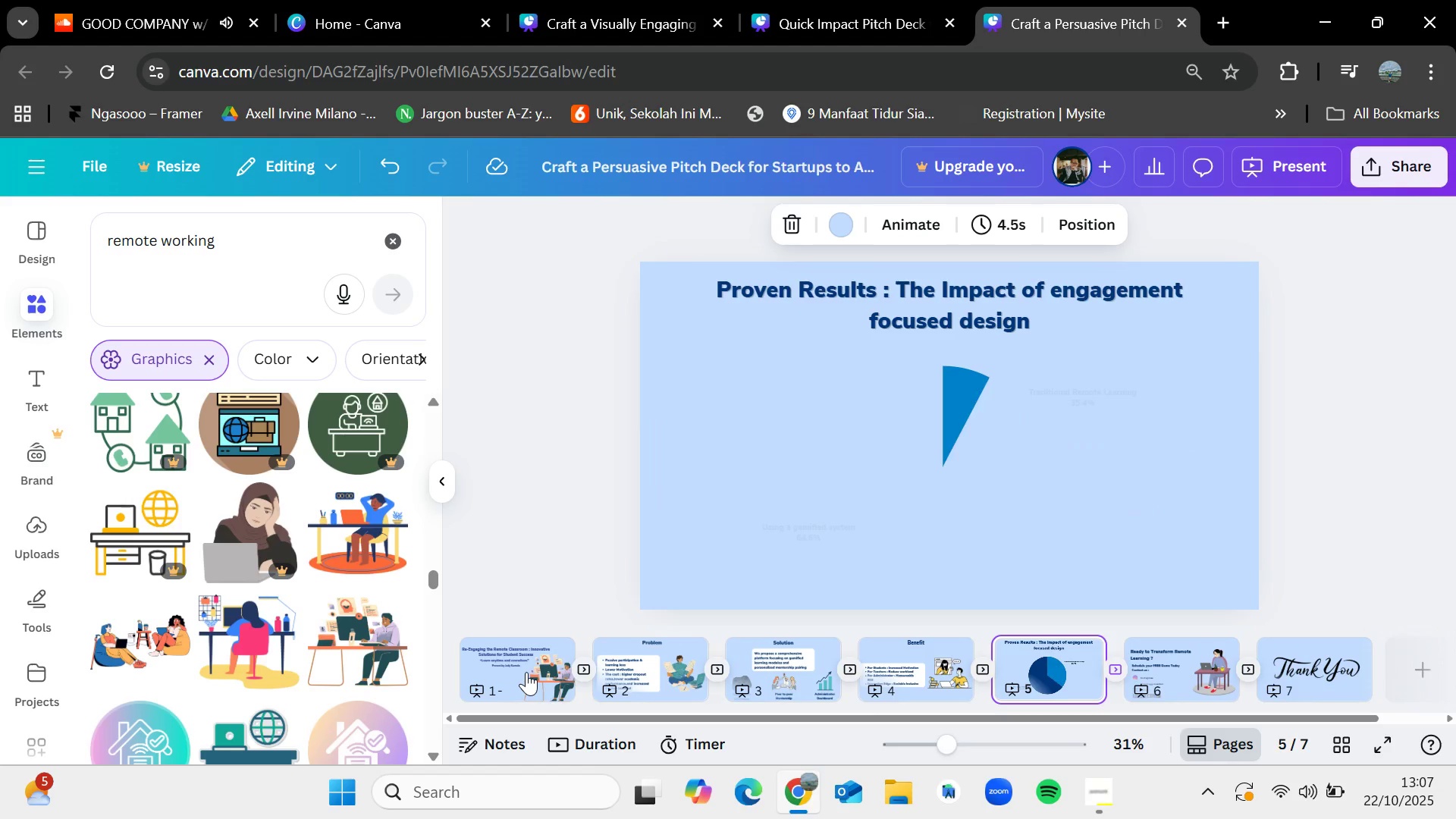 
key(ArrowLeft)
 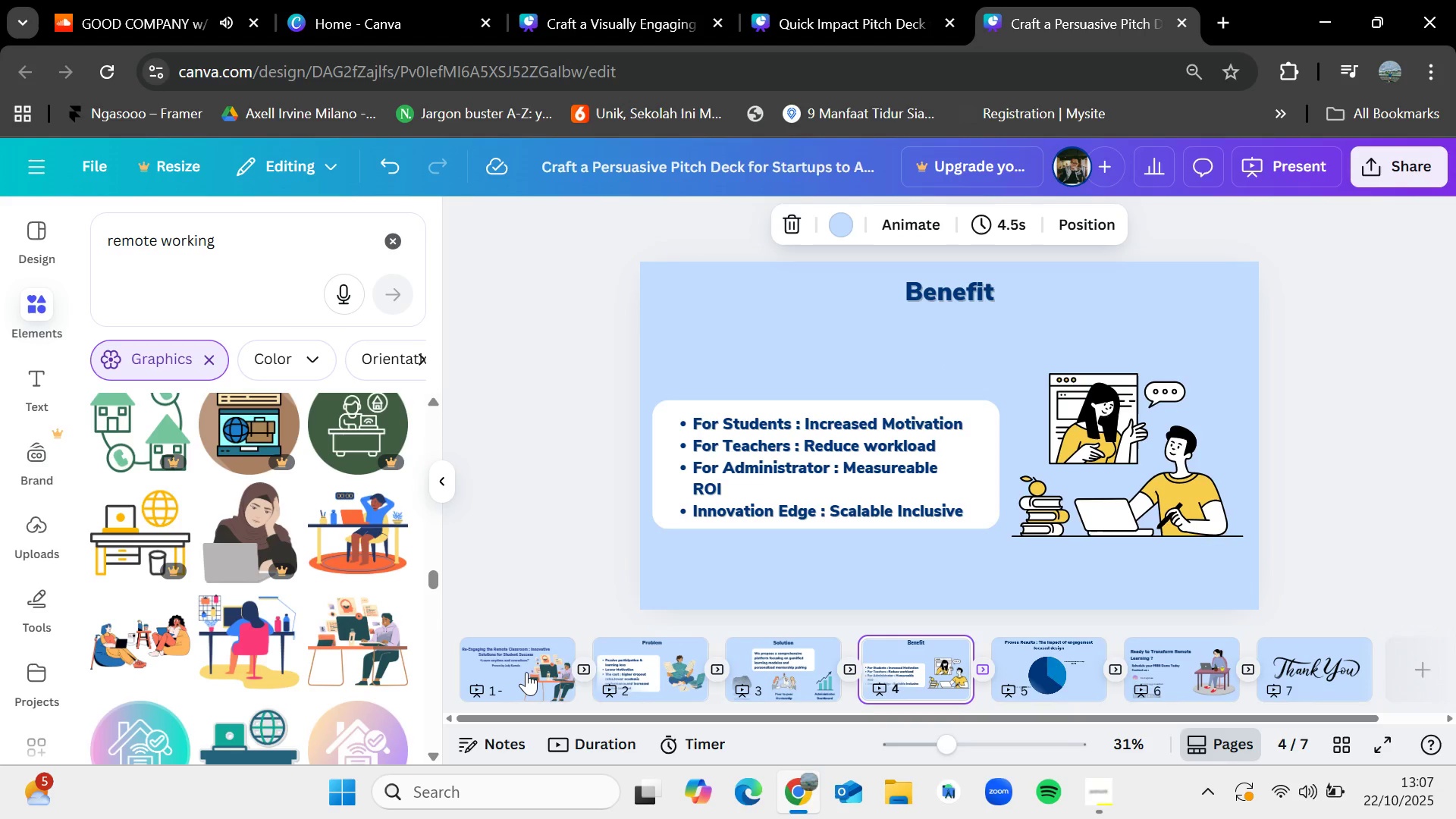 
wait(22.42)
 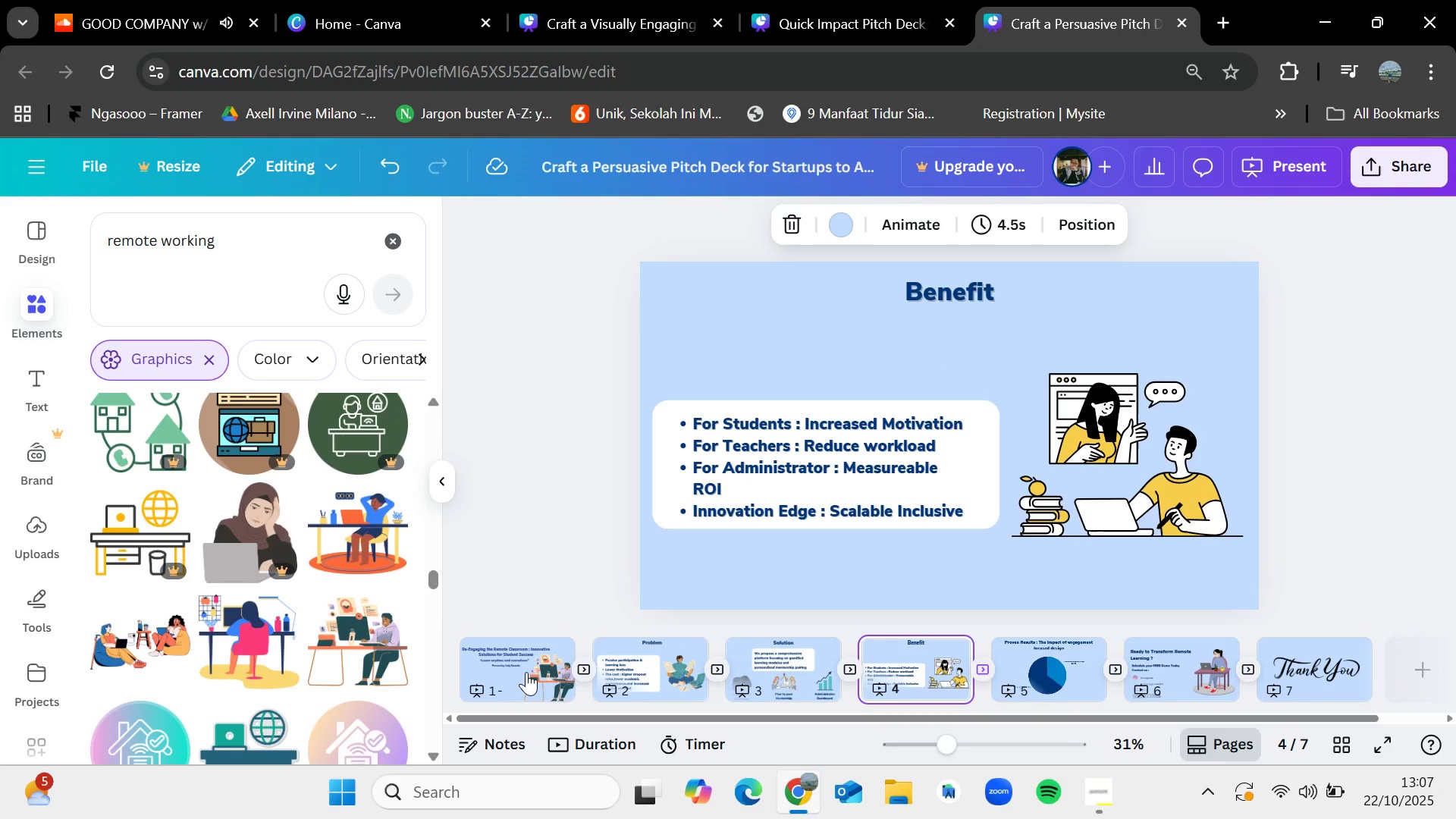 
key(ArrowRight)
 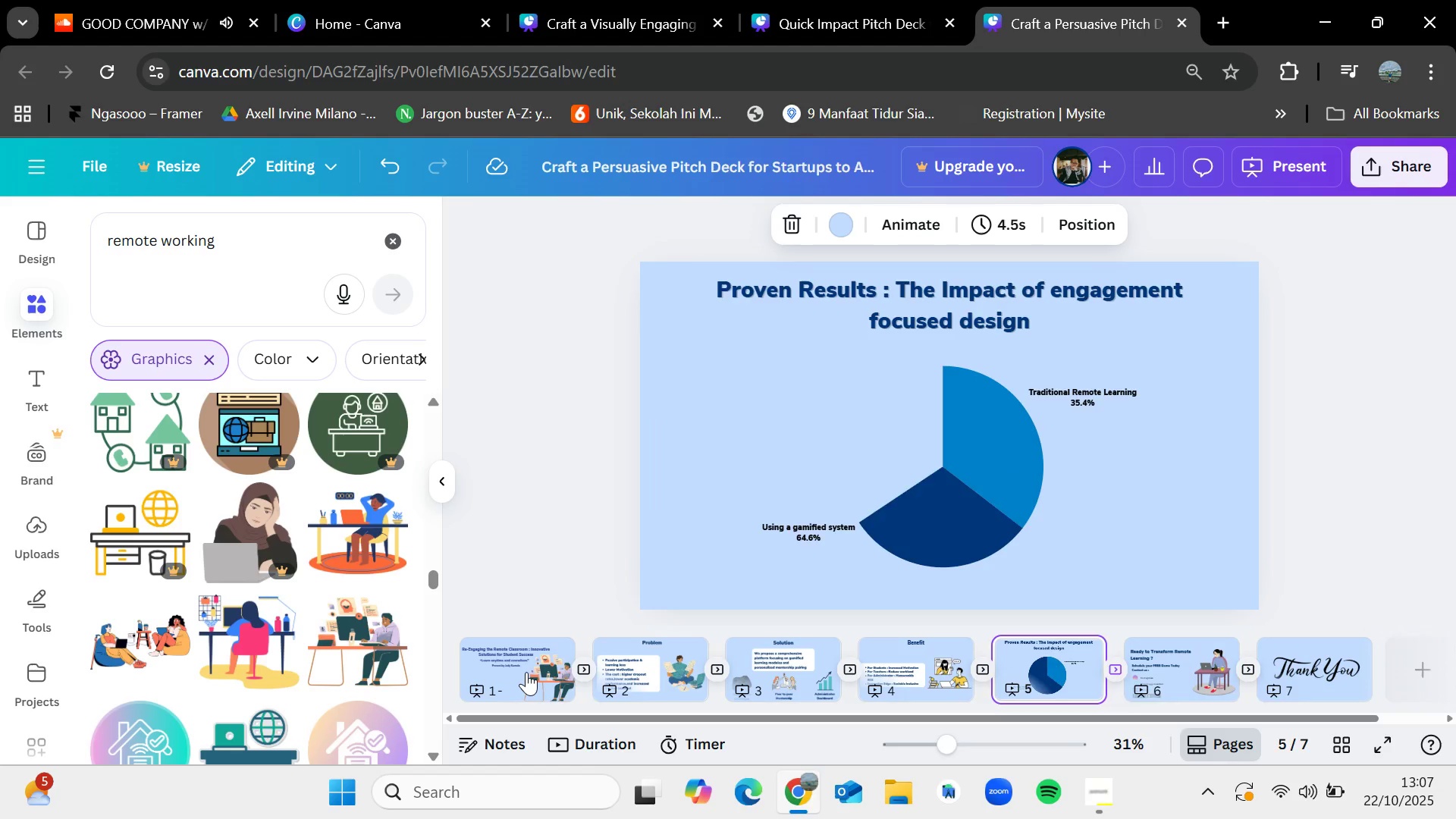 
key(ArrowRight)
 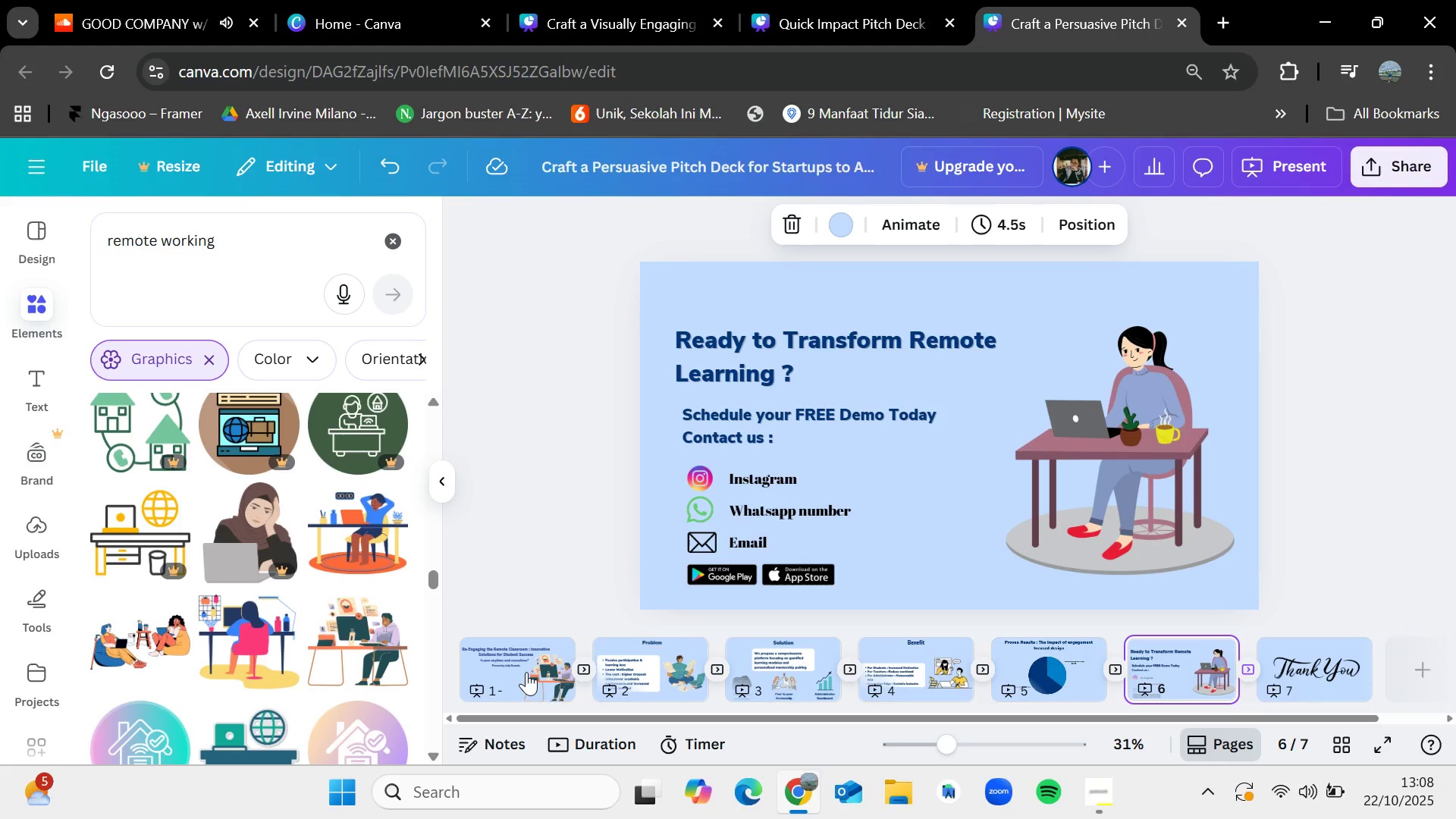 
wait(17.9)
 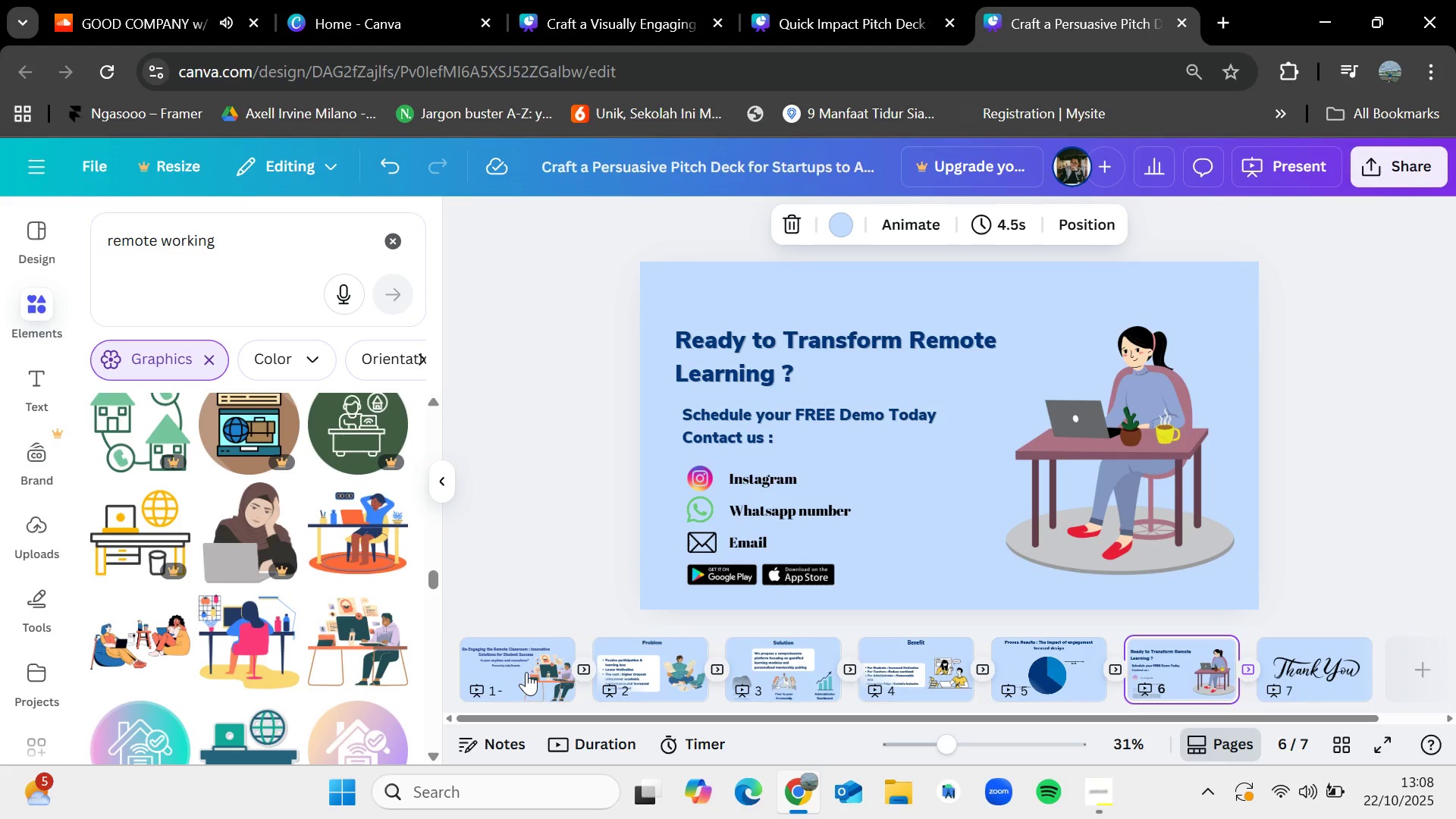 
key(ArrowRight)
 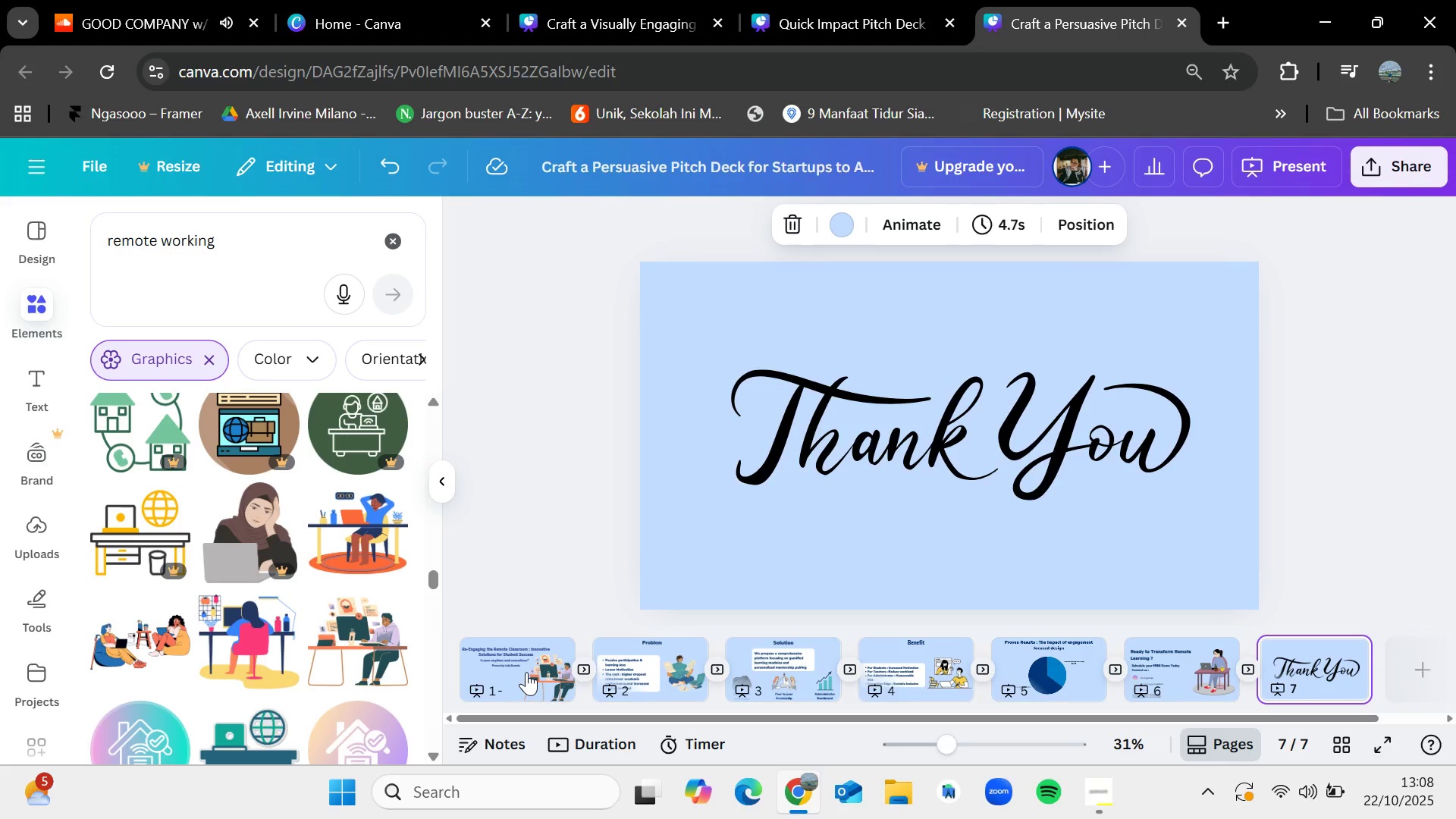 
key(ArrowLeft)
 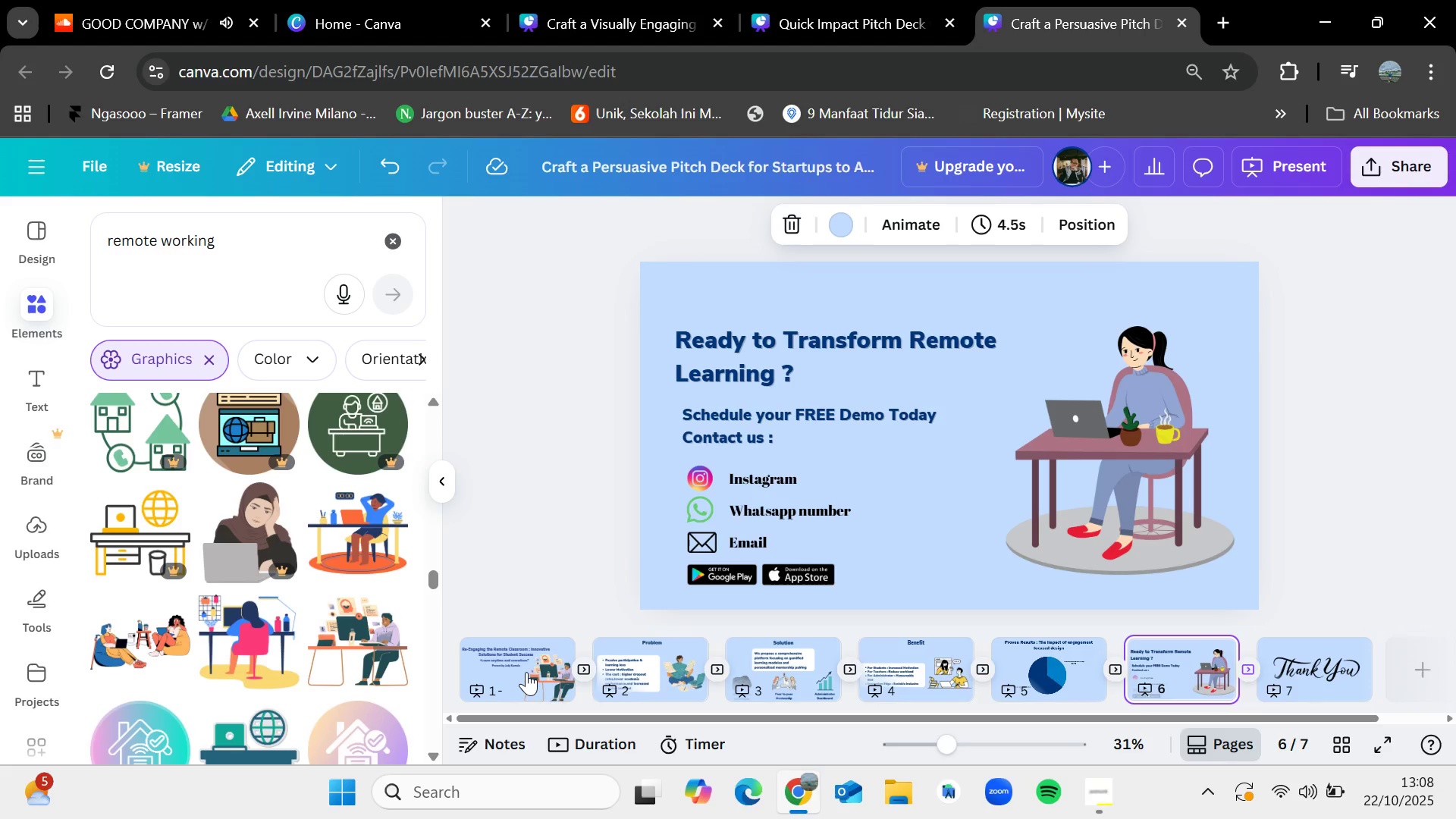 
wait(38.22)
 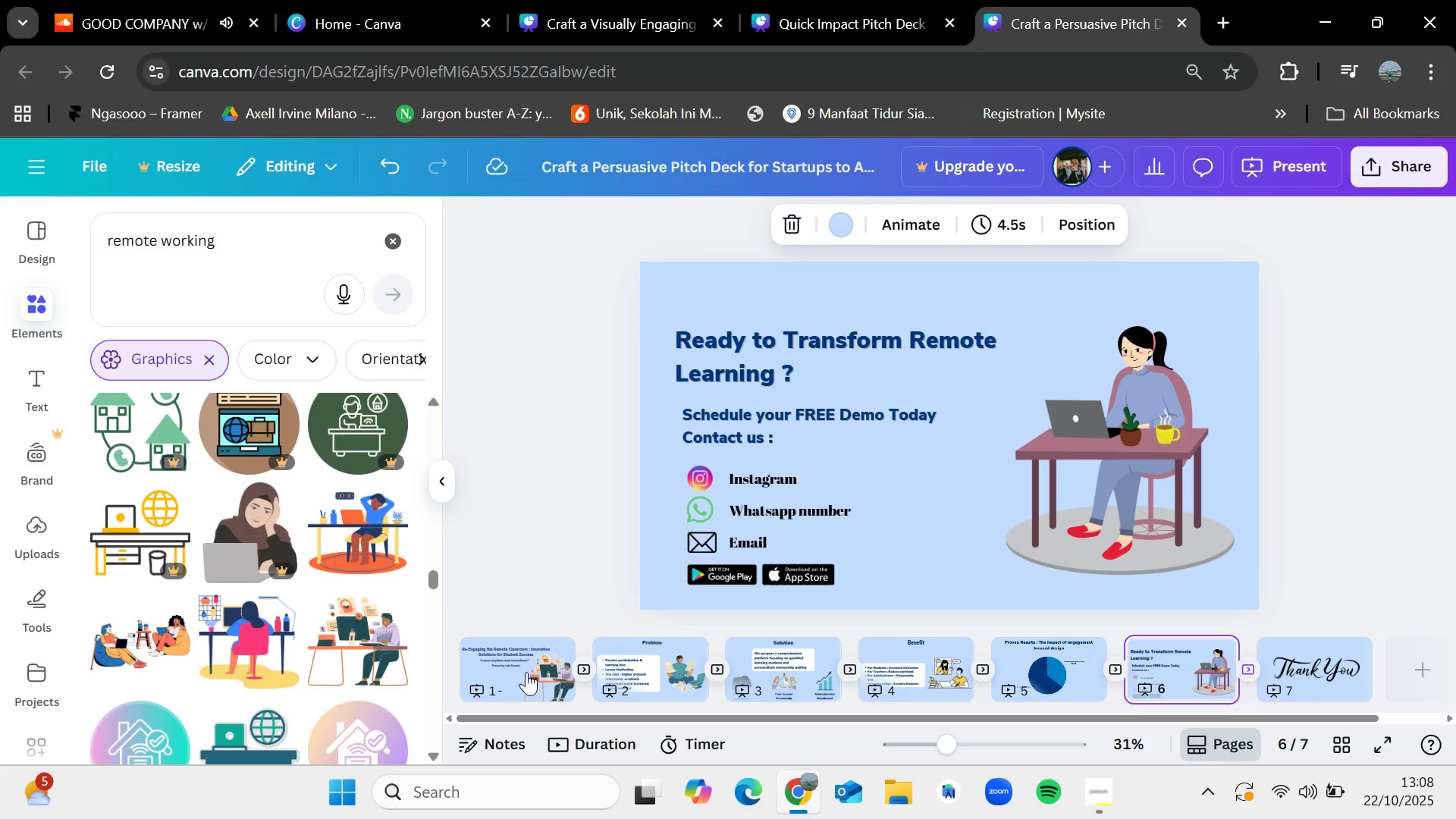 
key(ArrowRight)
 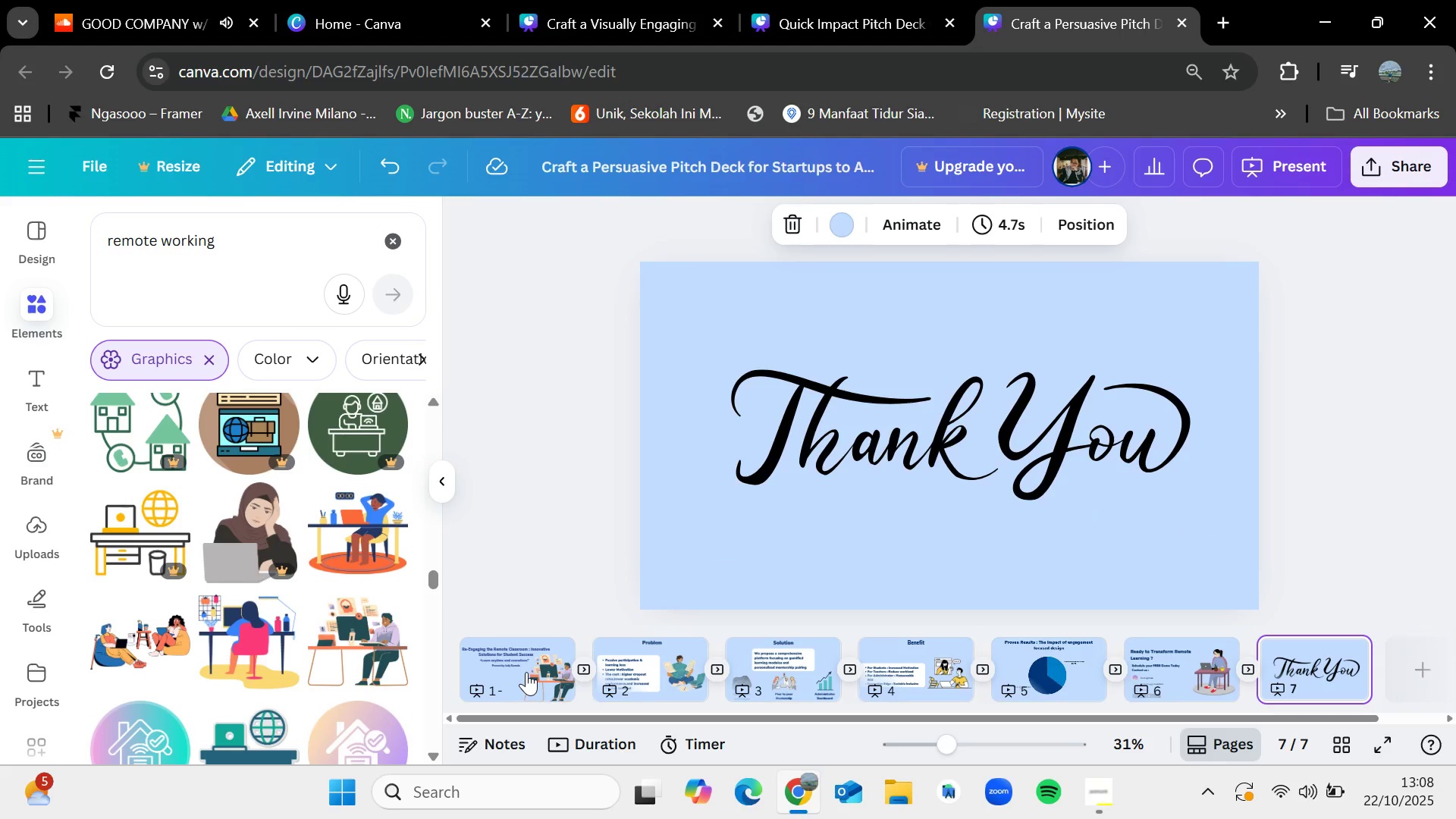 
wait(5.15)
 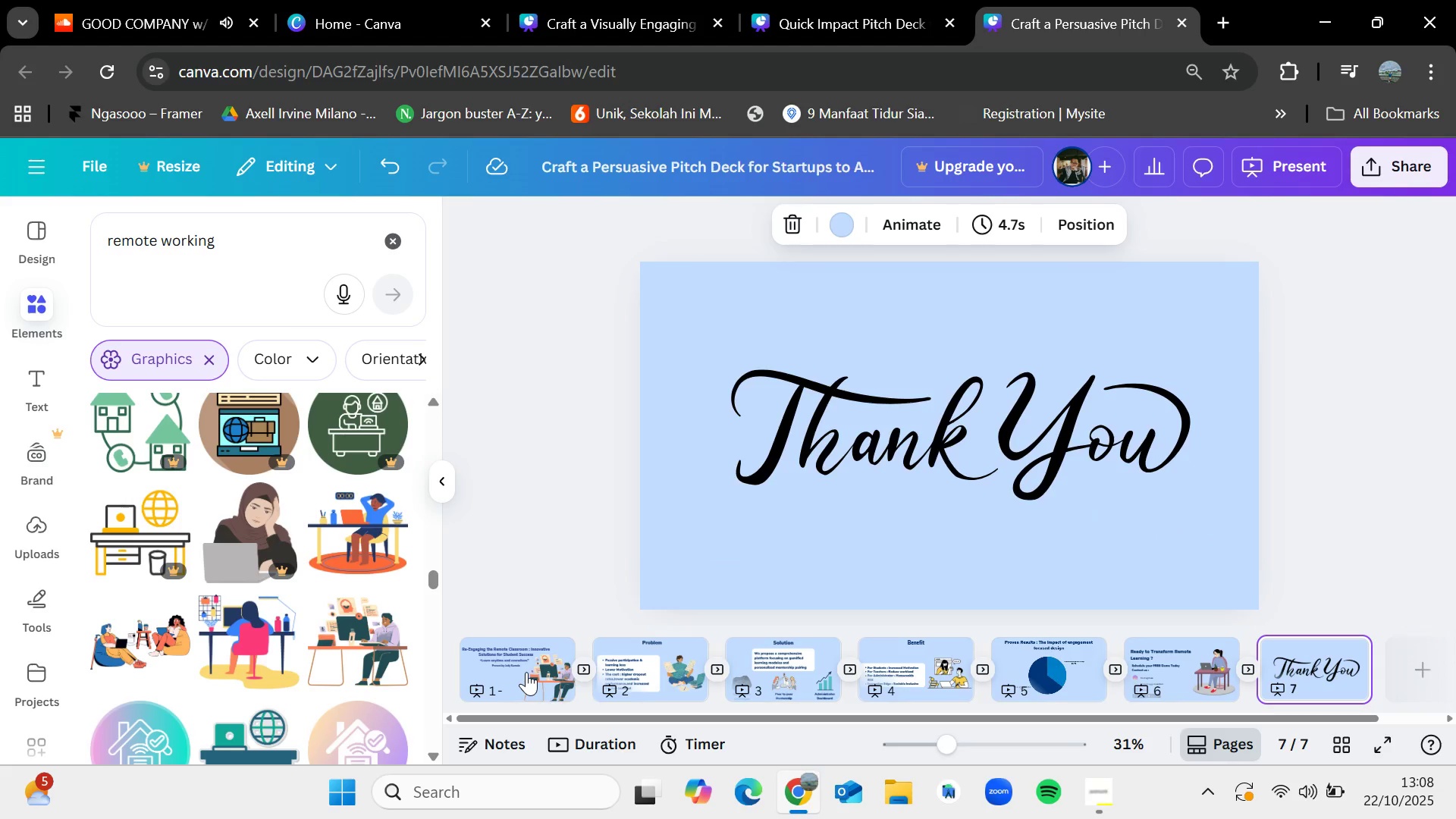 
key(ArrowRight)
 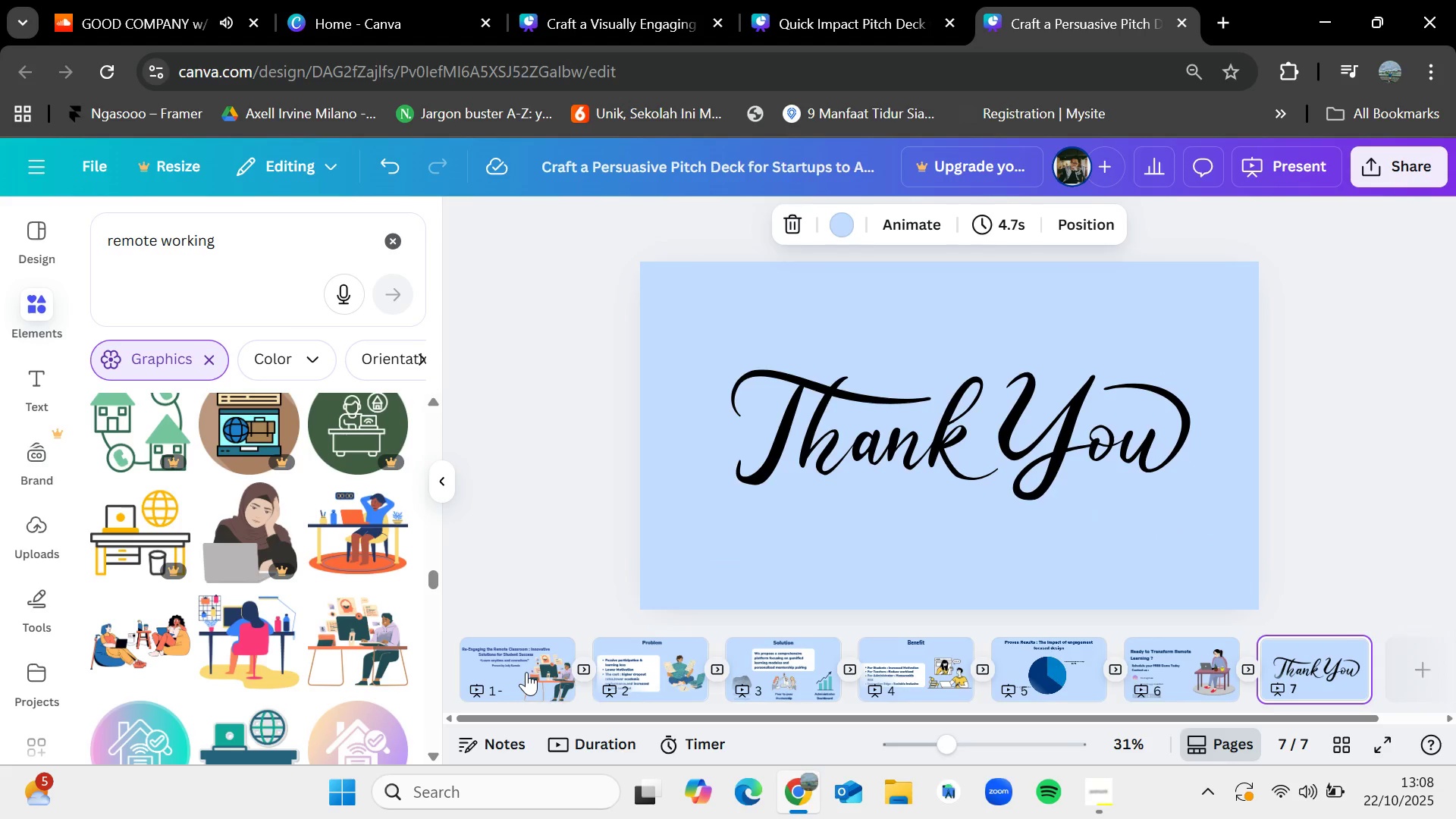 
key(ArrowLeft)
 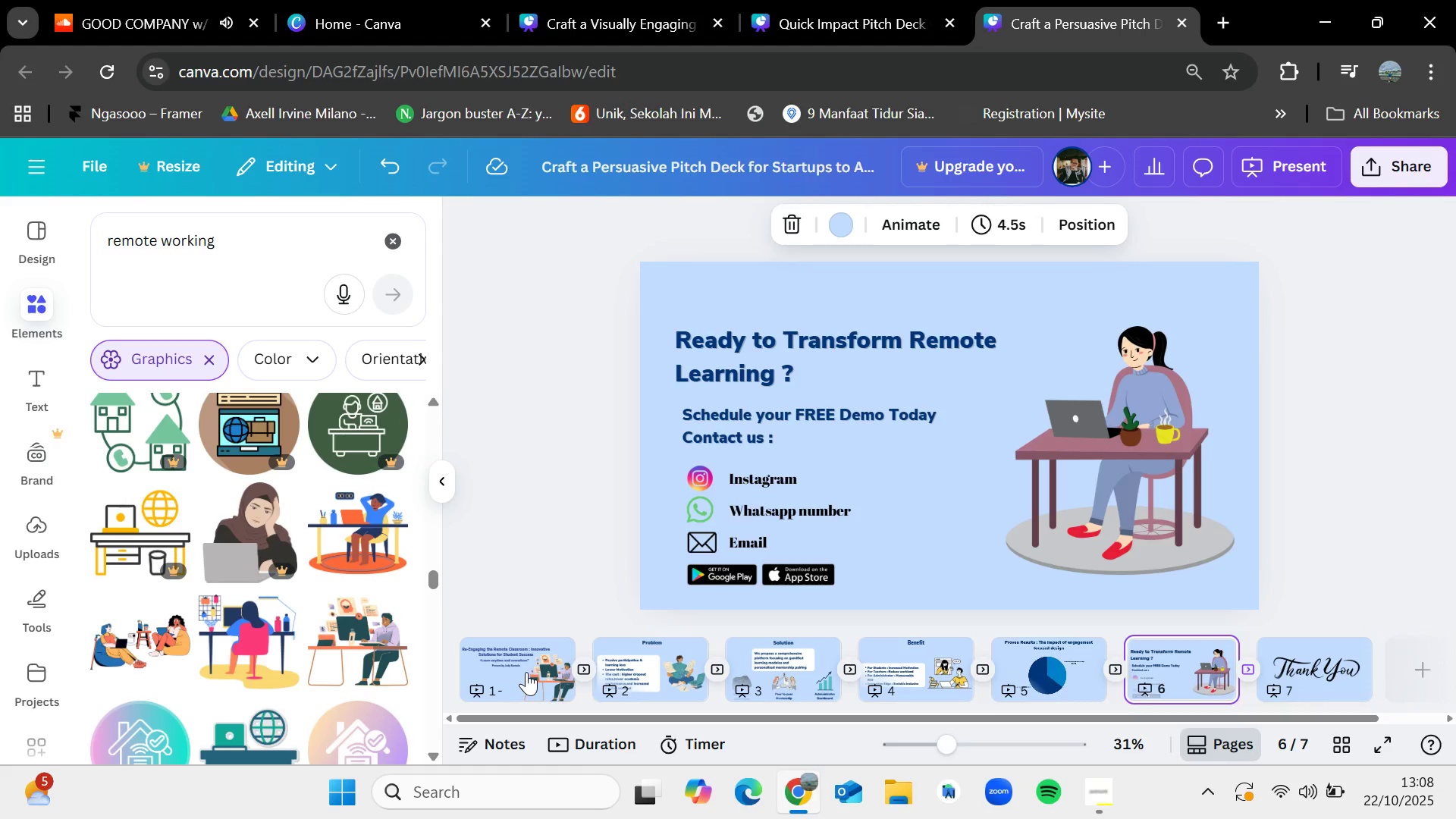 
key(ArrowLeft)
 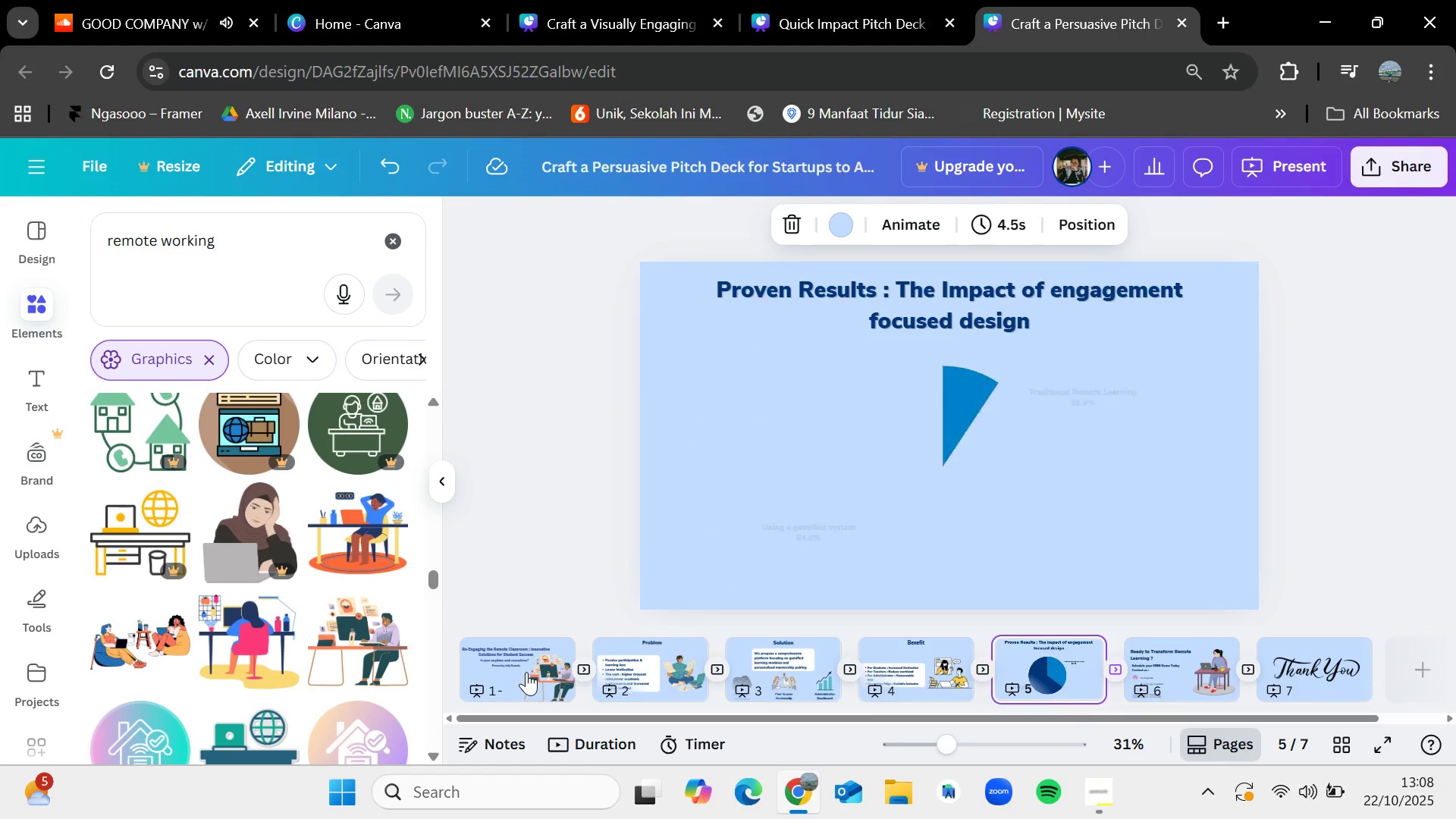 
key(ArrowLeft)
 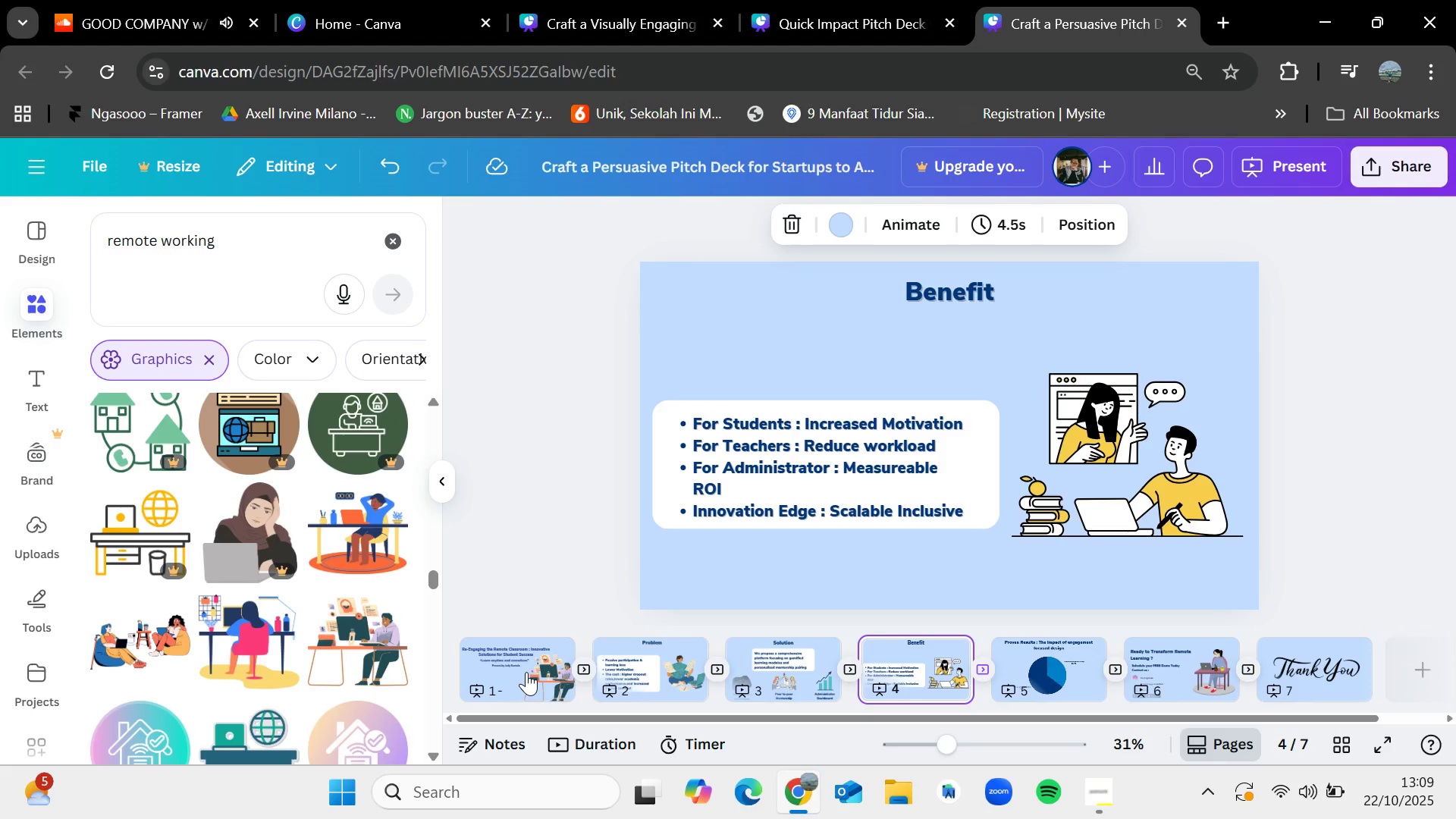 
wait(25.8)
 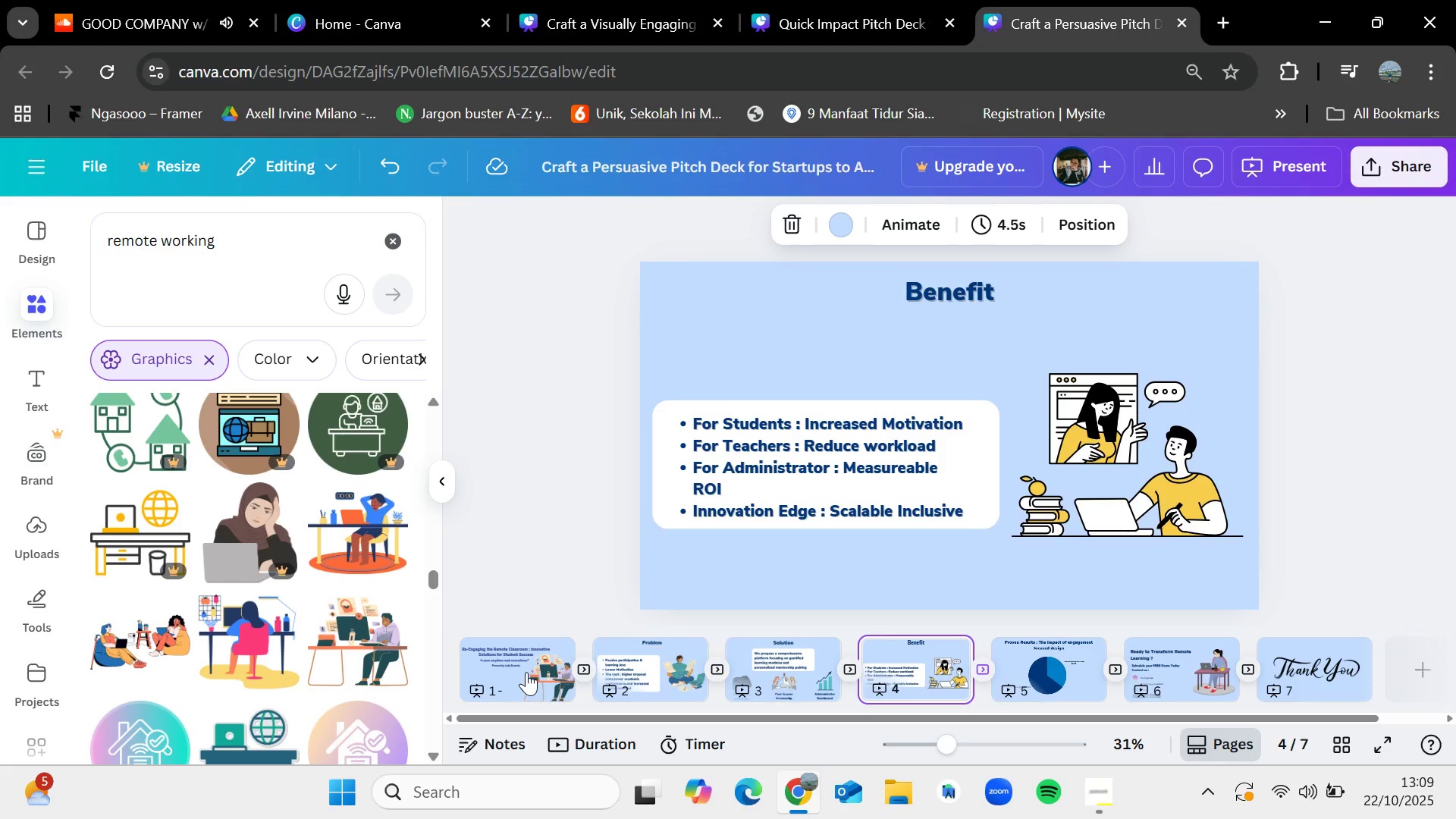 
key(ArrowRight)
 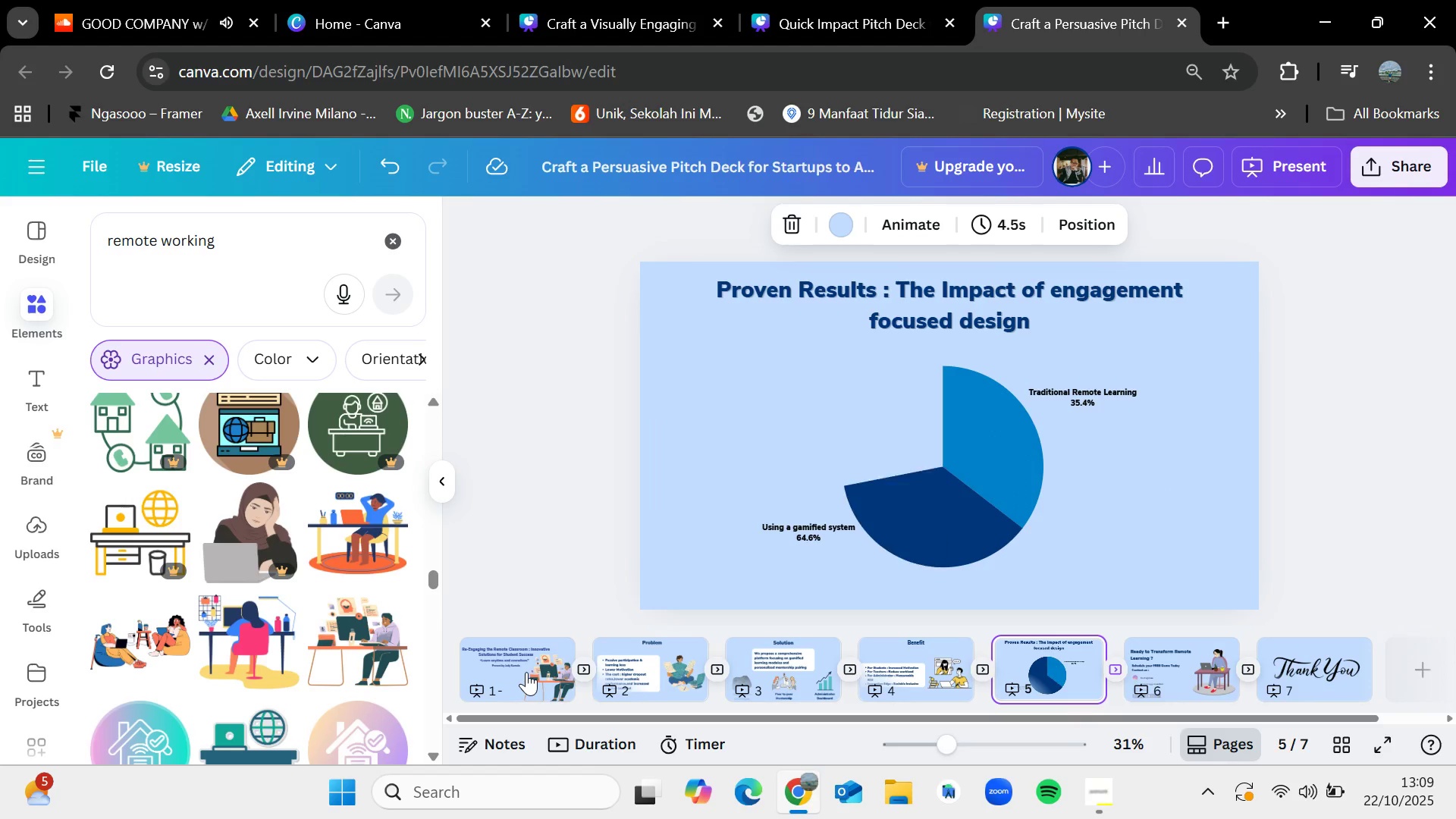 
key(ArrowRight)
 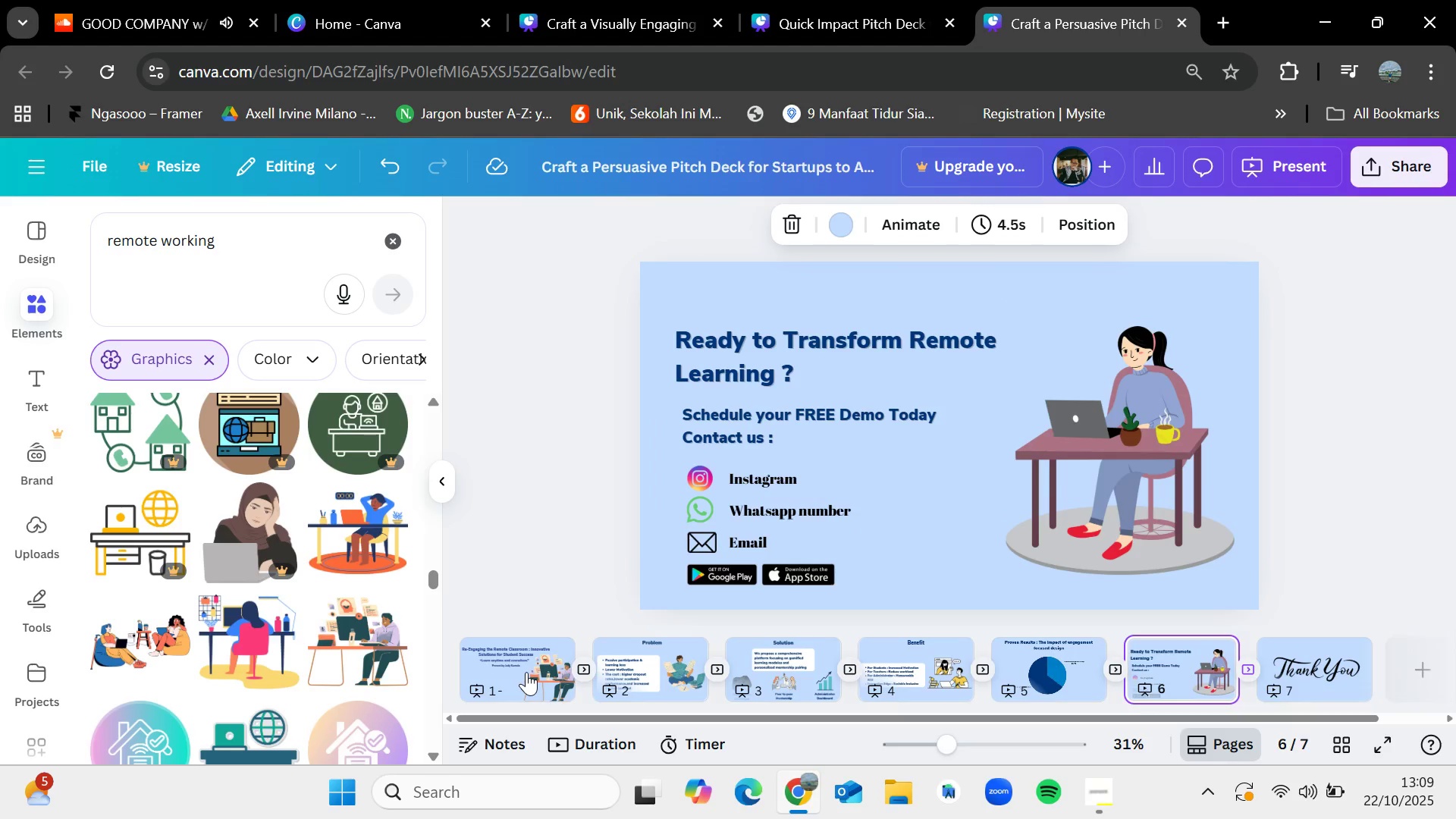 
key(ArrowLeft)
 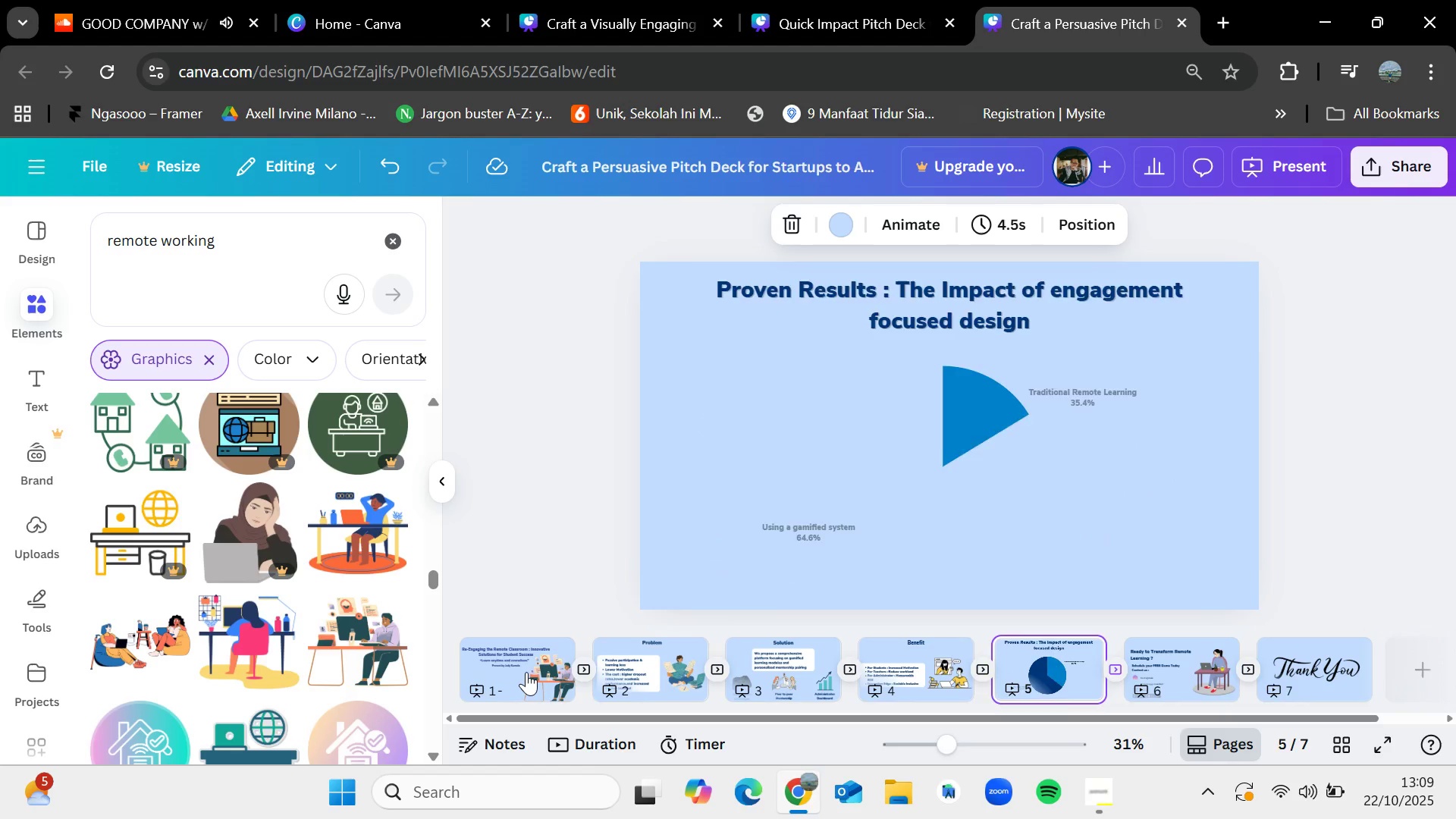 
key(ArrowLeft)
 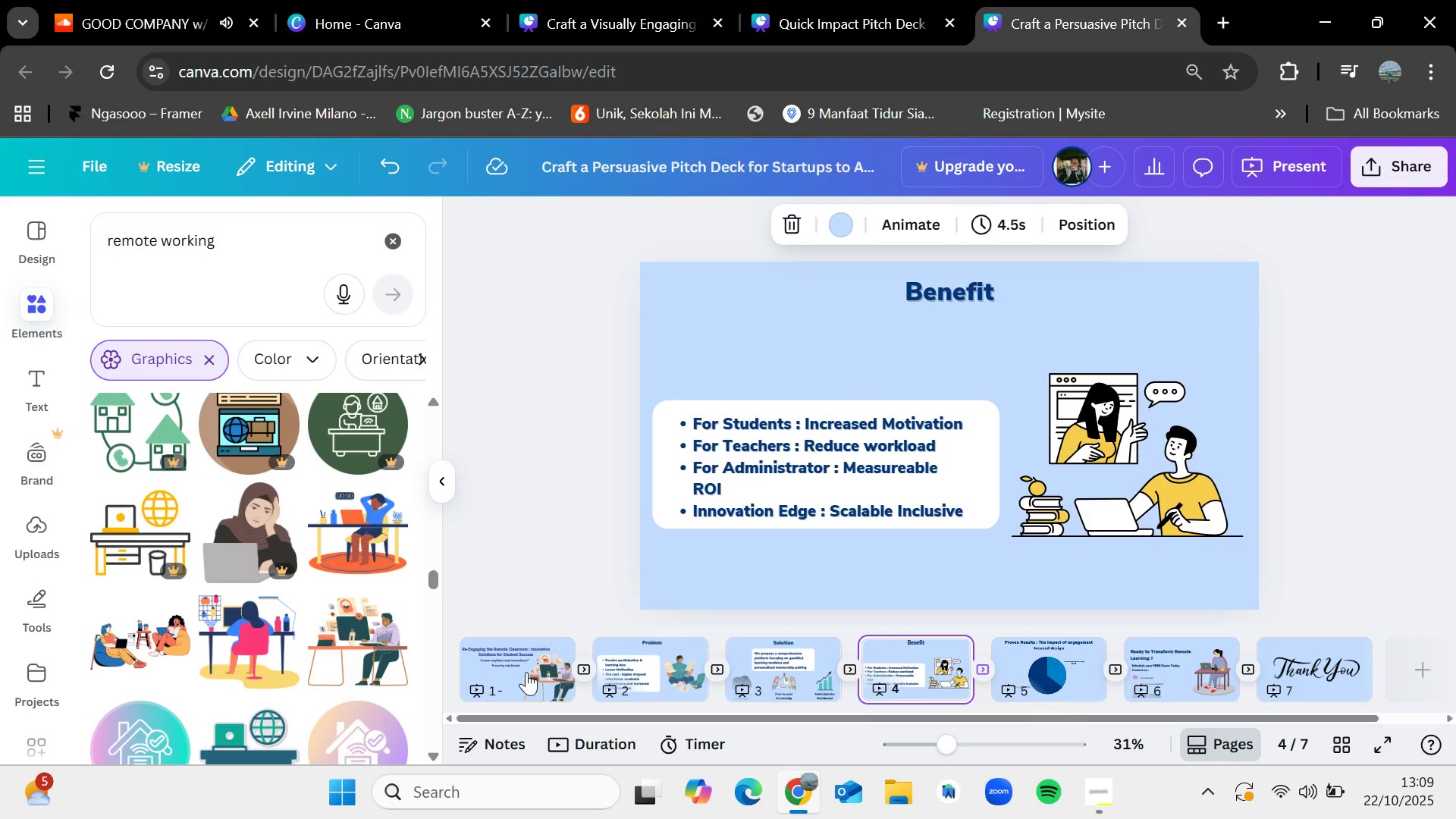 
key(ArrowLeft)
 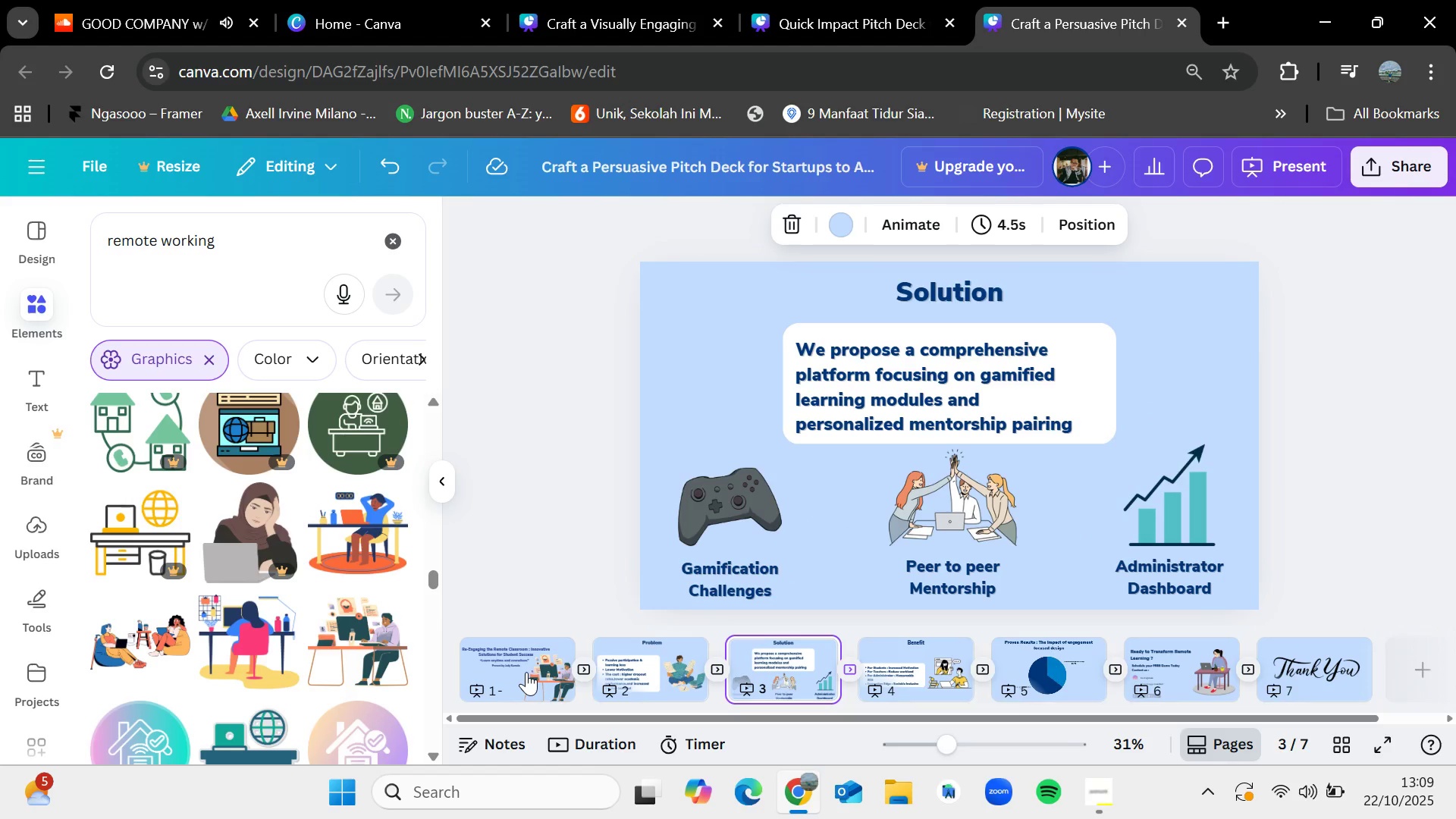 
wait(13.56)
 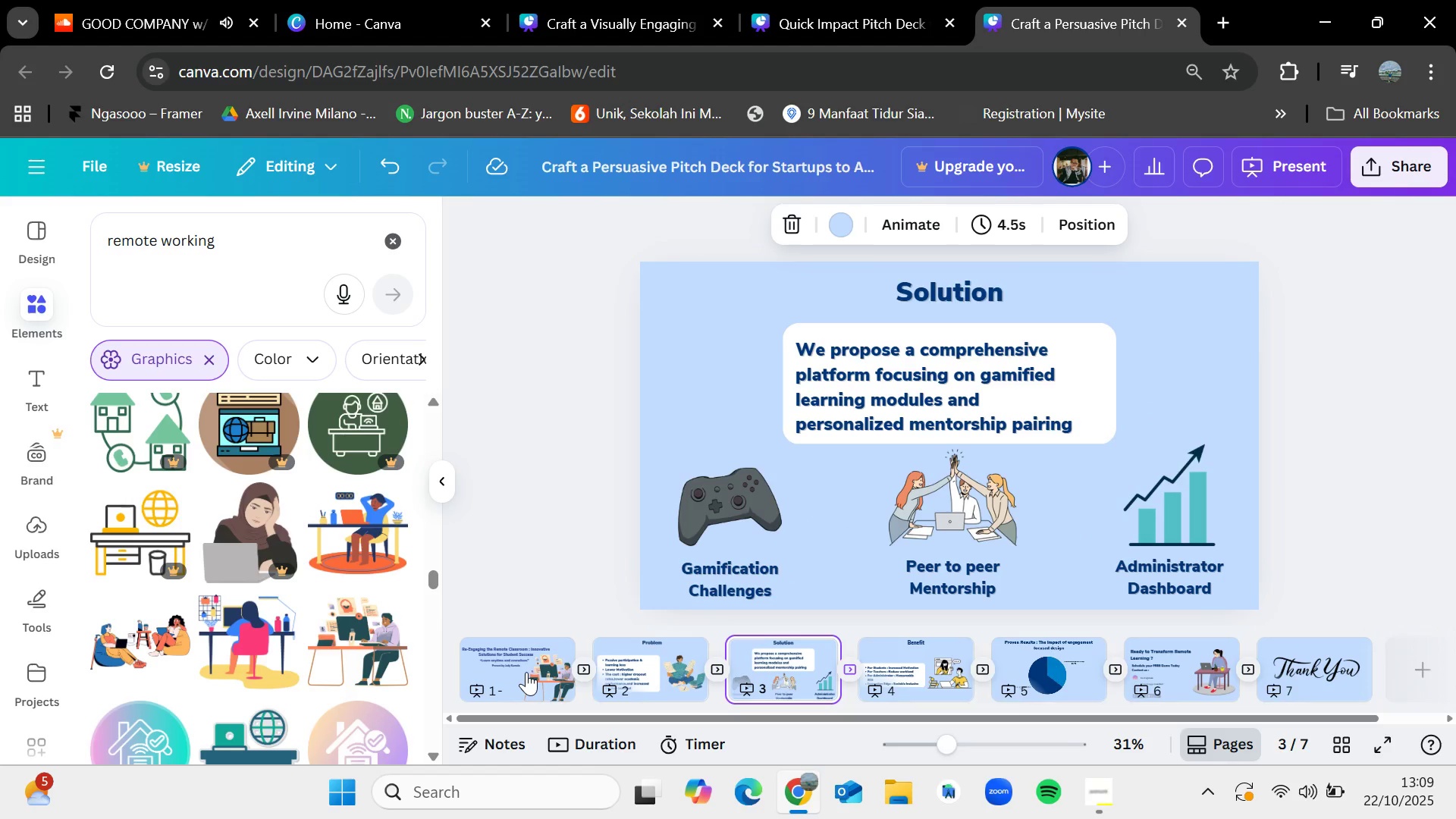 
key(ArrowRight)
 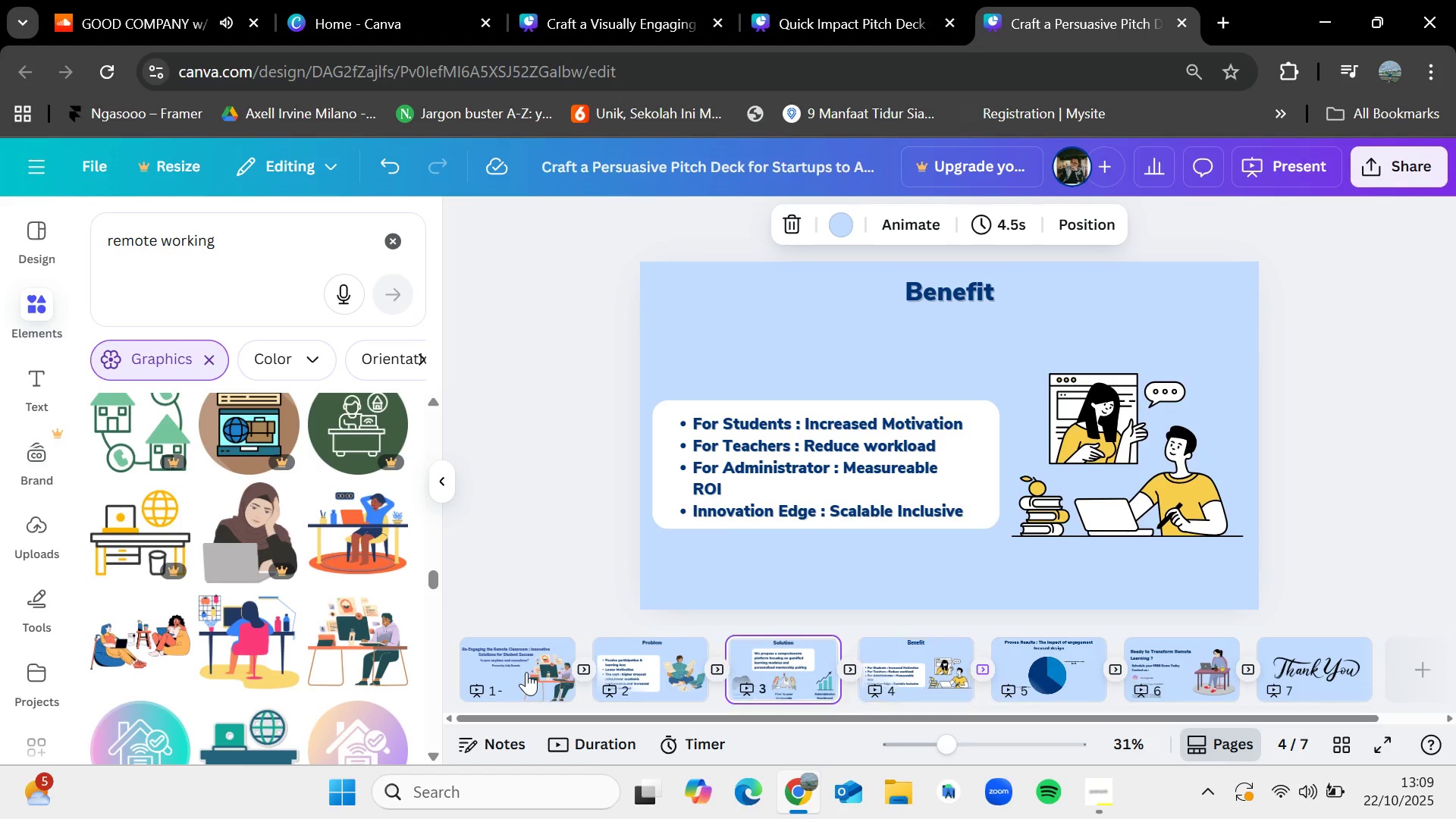 
key(ArrowLeft)
 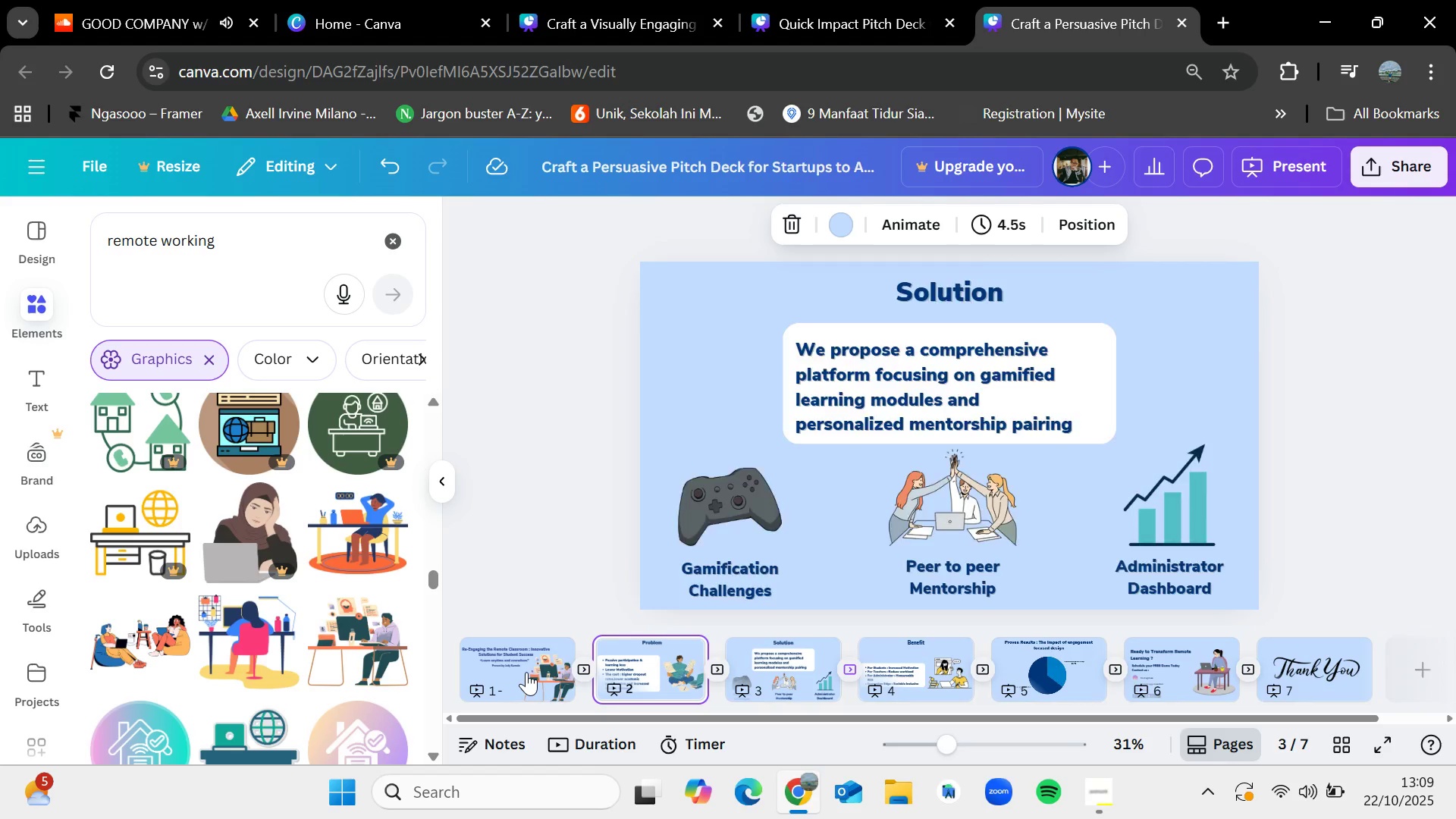 
key(ArrowLeft)
 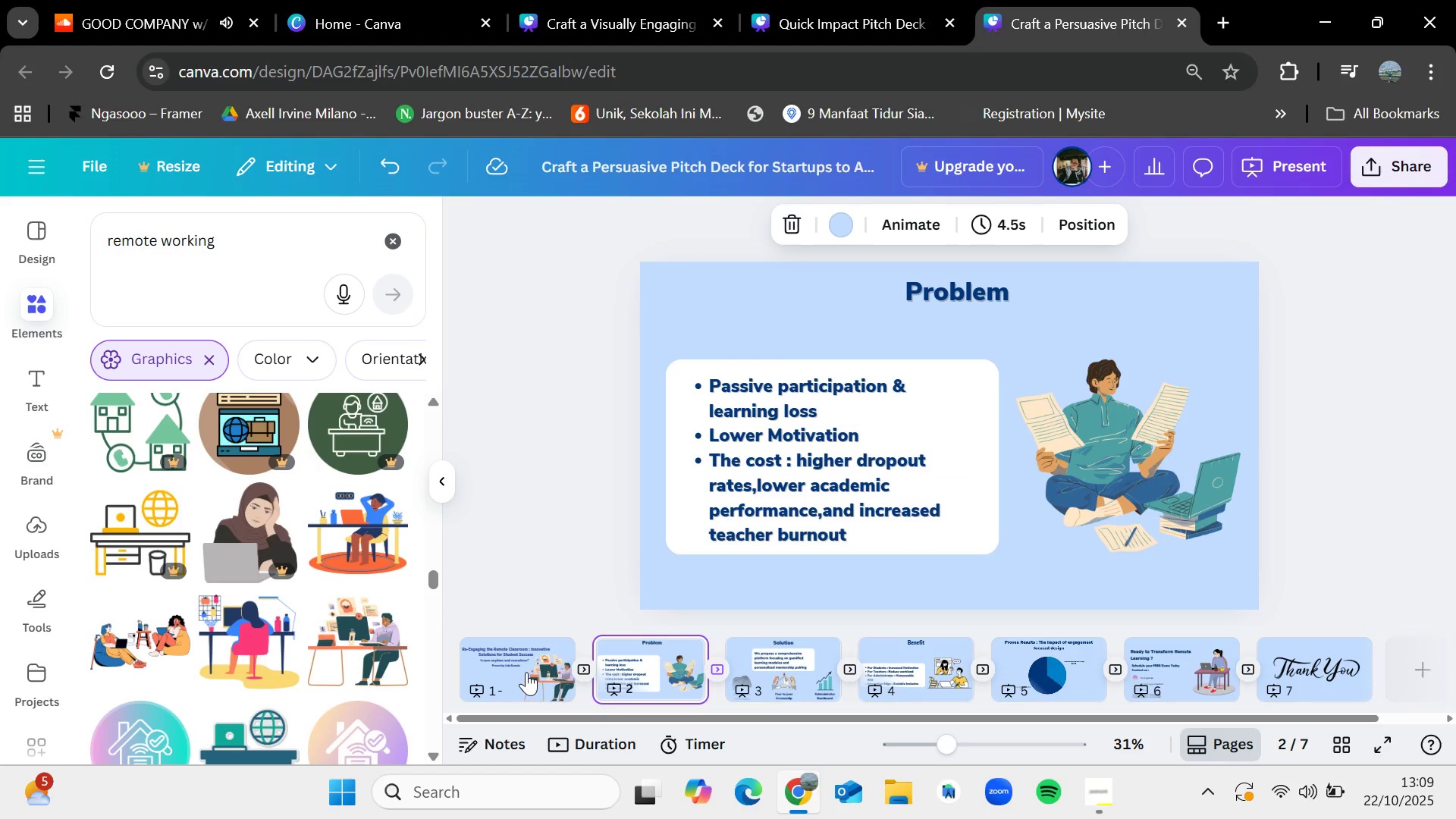 
wait(8.17)
 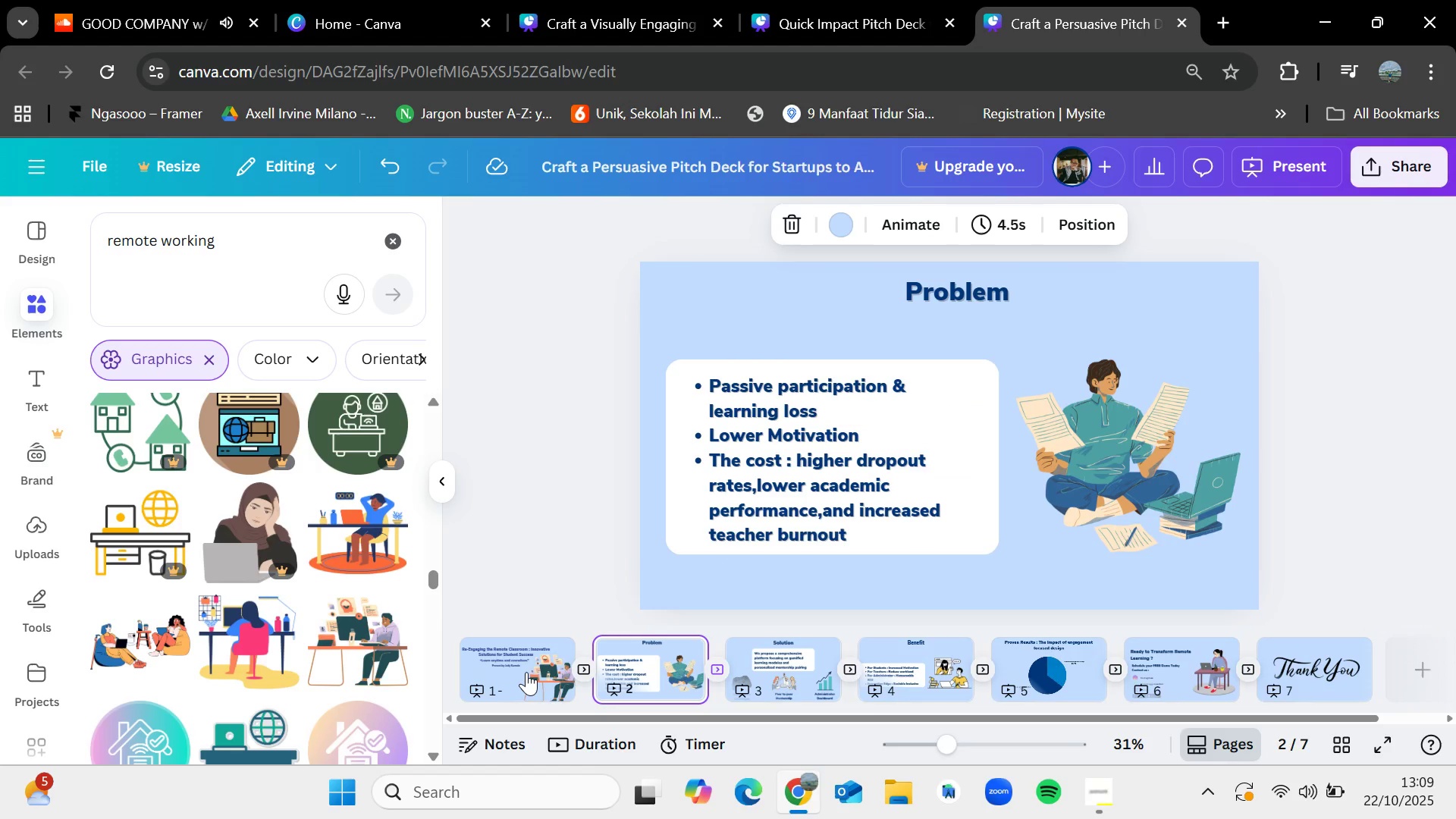 
key(ArrowRight)
 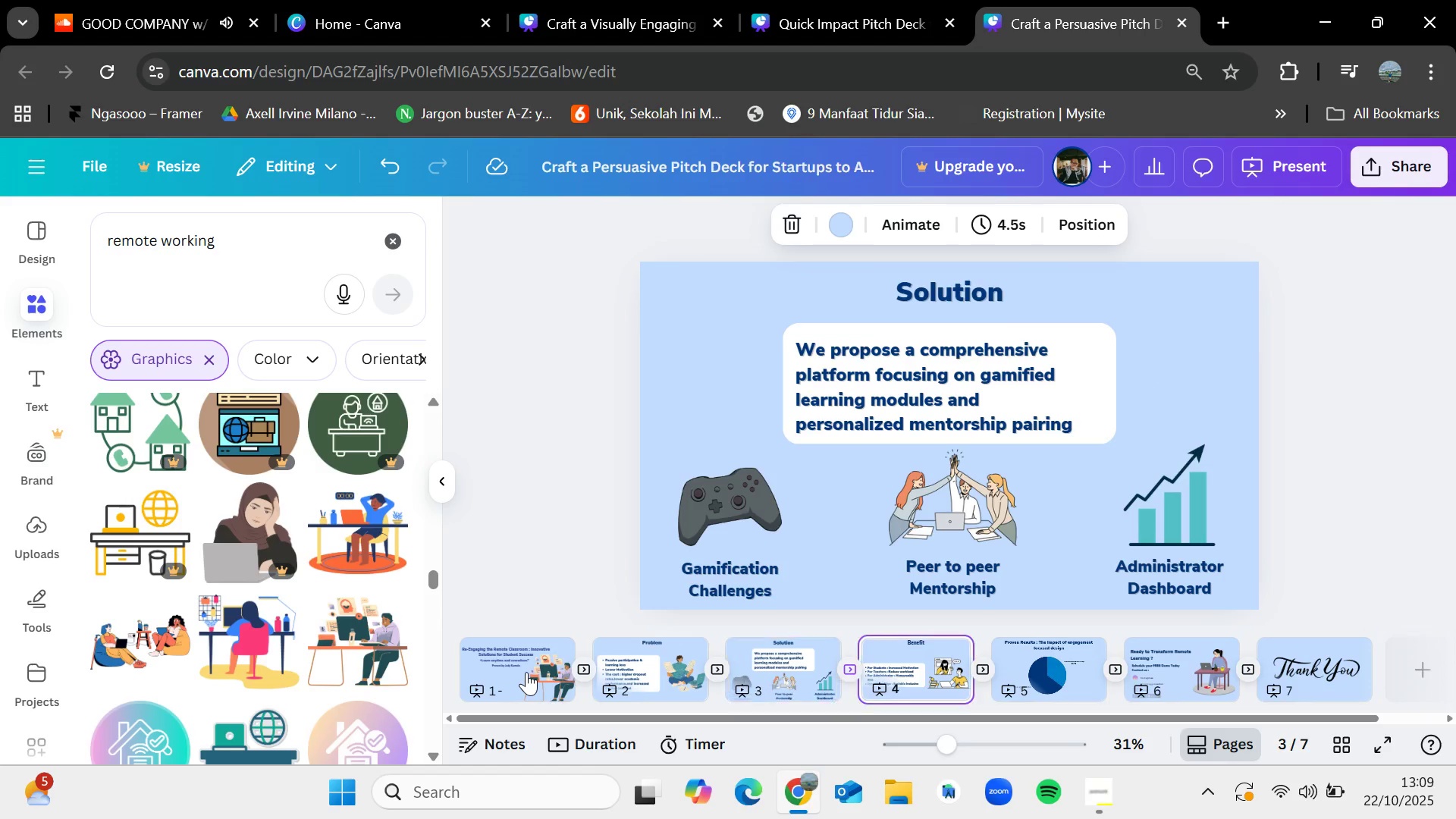 
key(ArrowRight)
 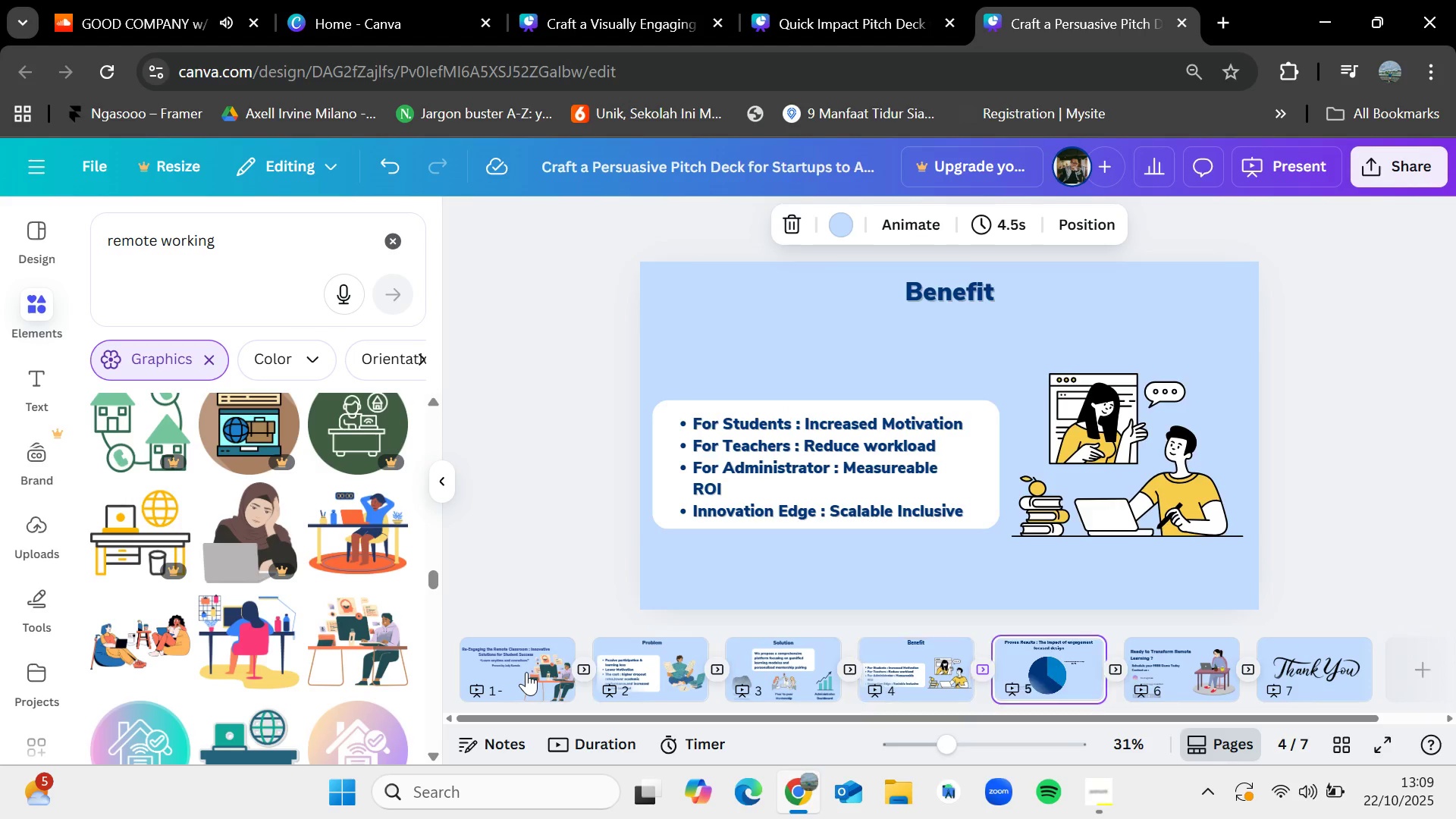 
key(ArrowRight)
 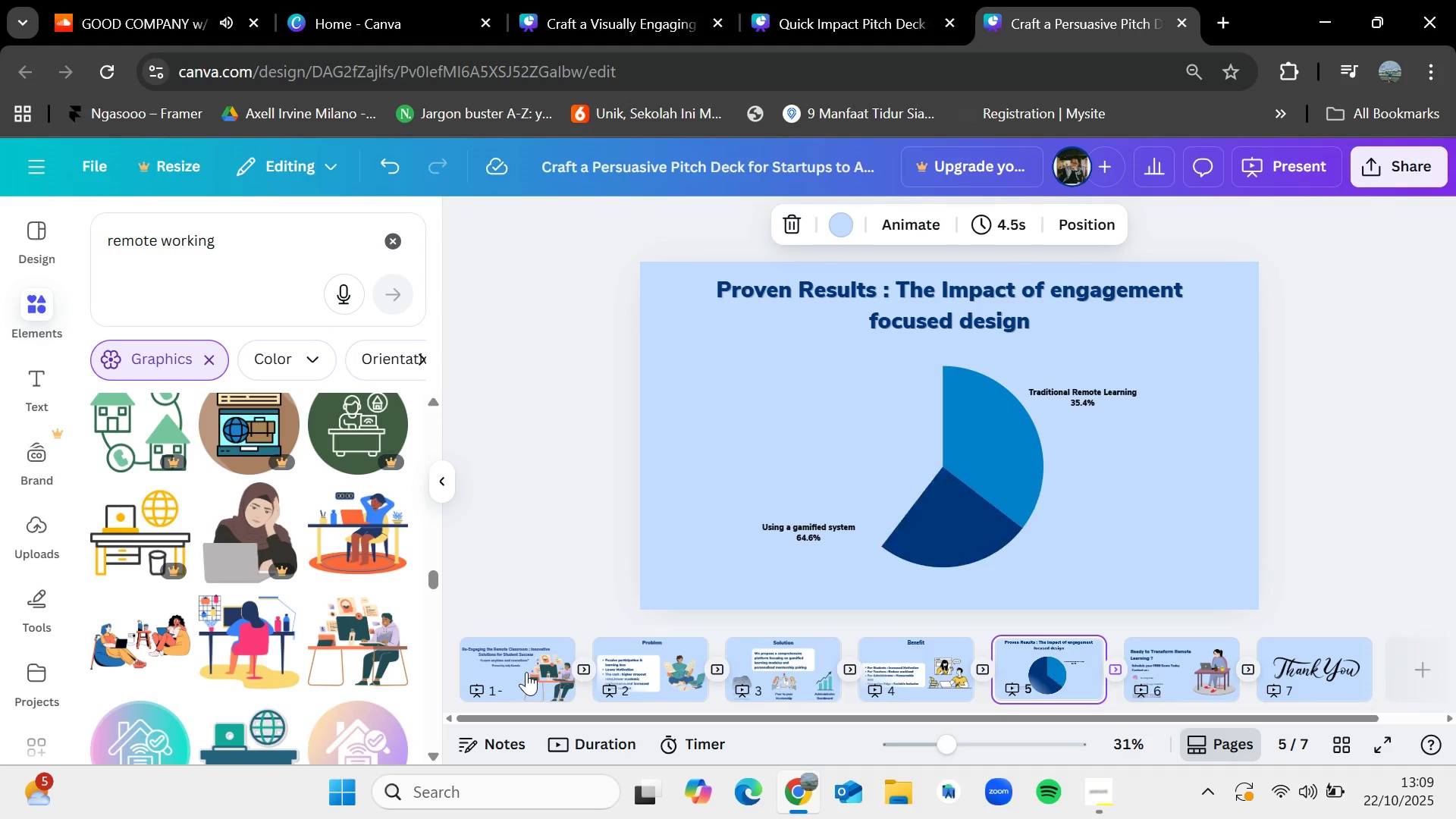 
key(ArrowRight)
 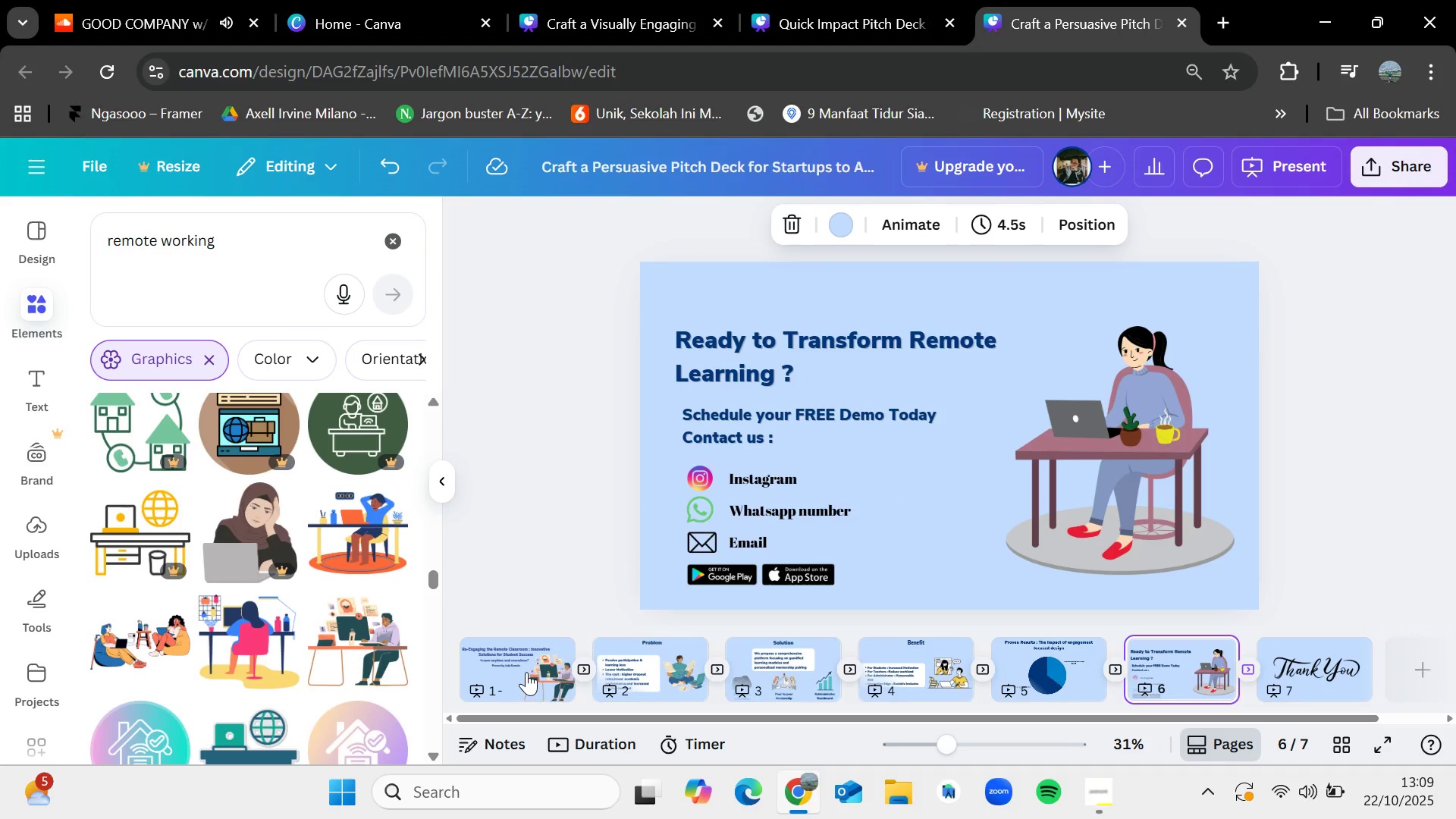 
key(ArrowLeft)
 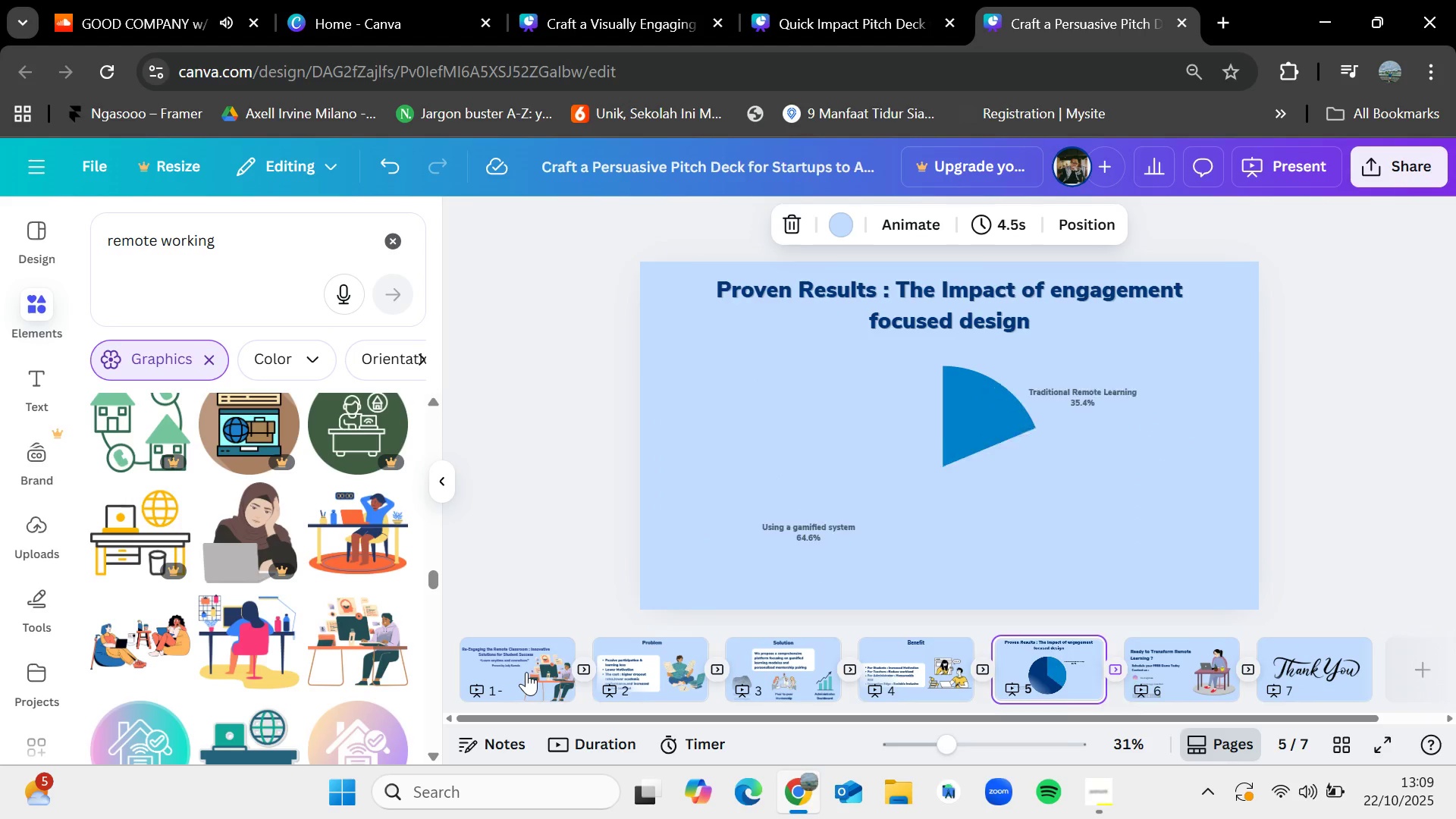 
key(ArrowLeft)
 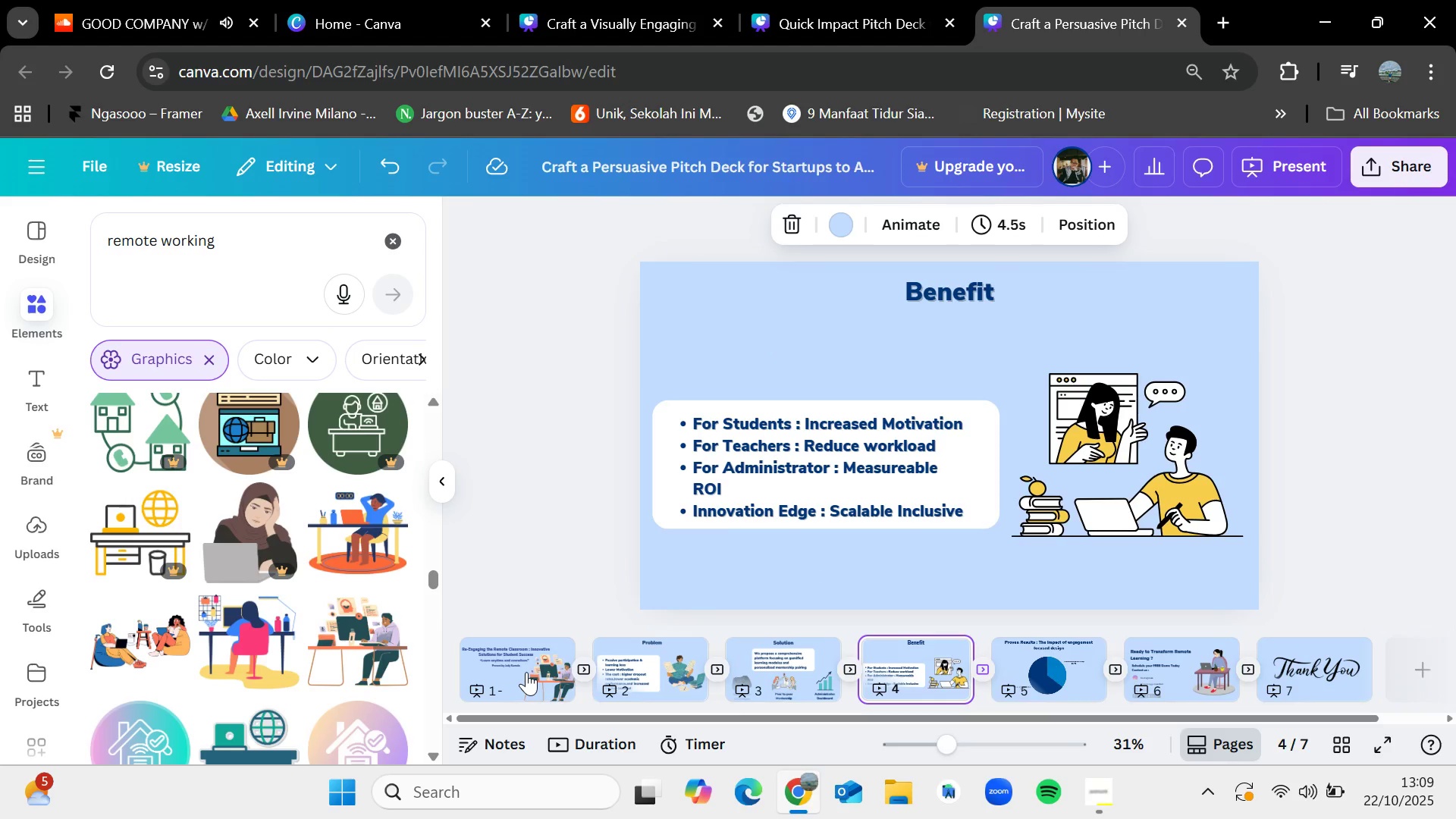 
key(ArrowLeft)
 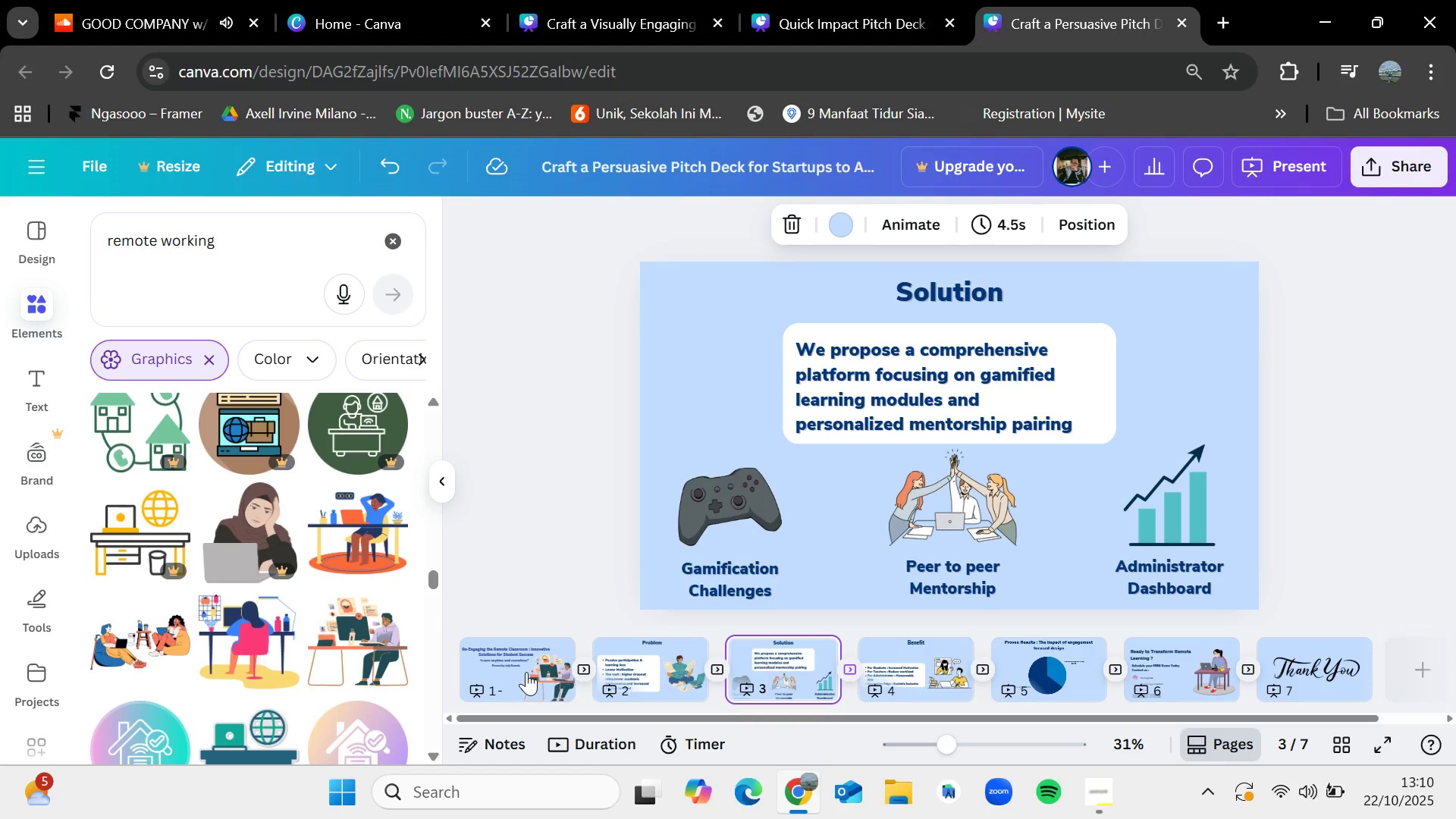 
wait(24.86)
 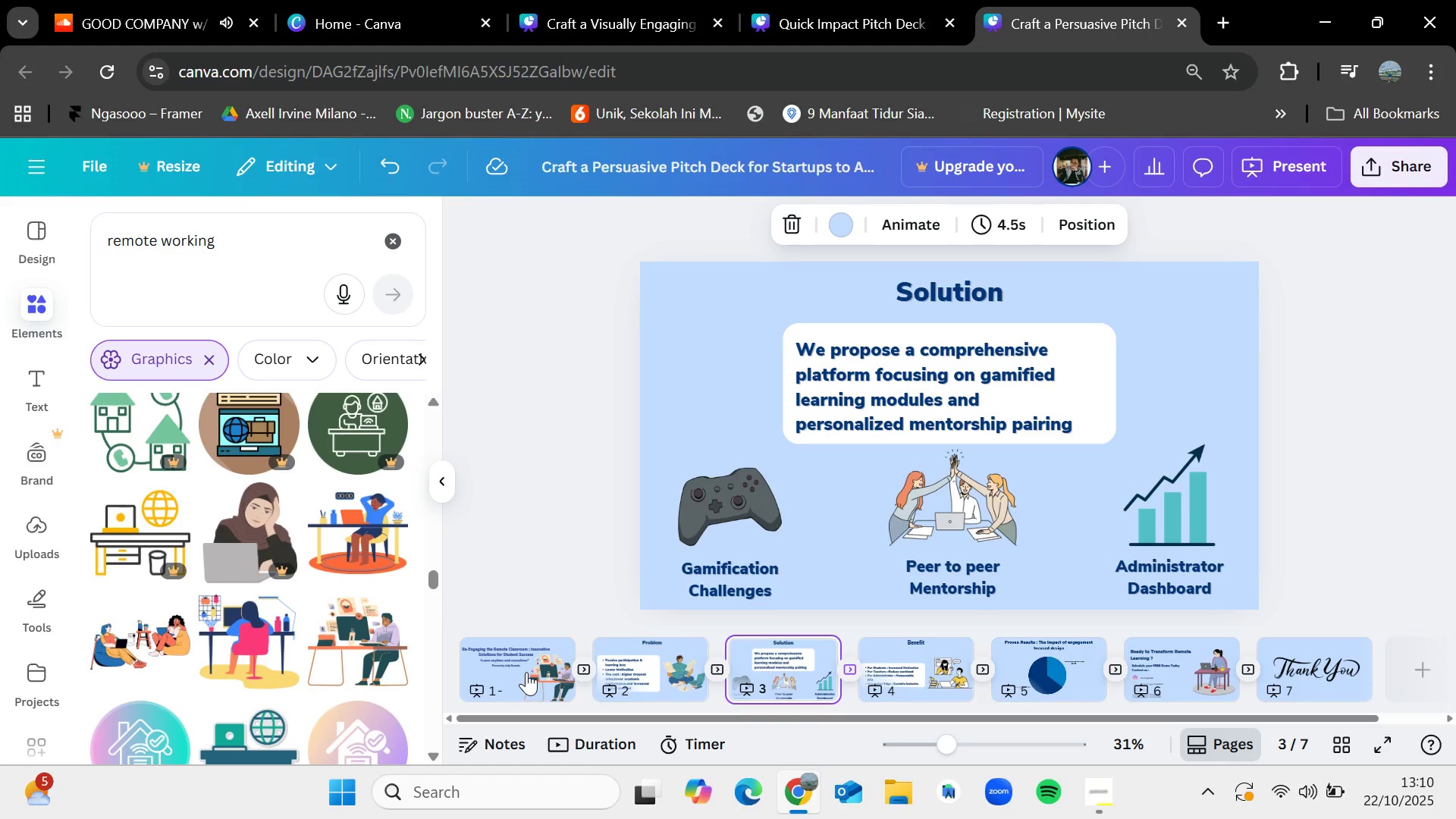 
key(ArrowRight)
 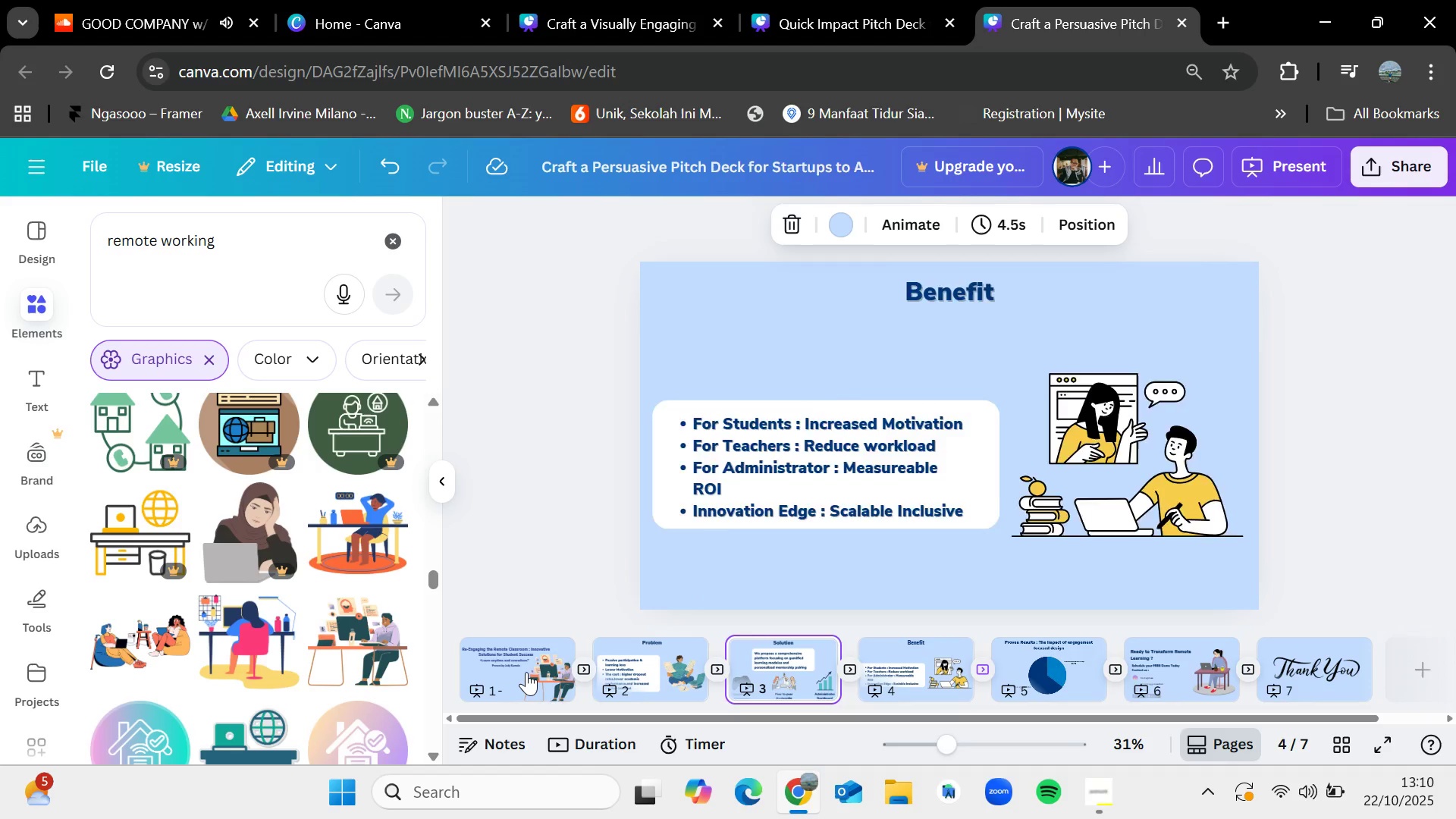 
key(ArrowLeft)
 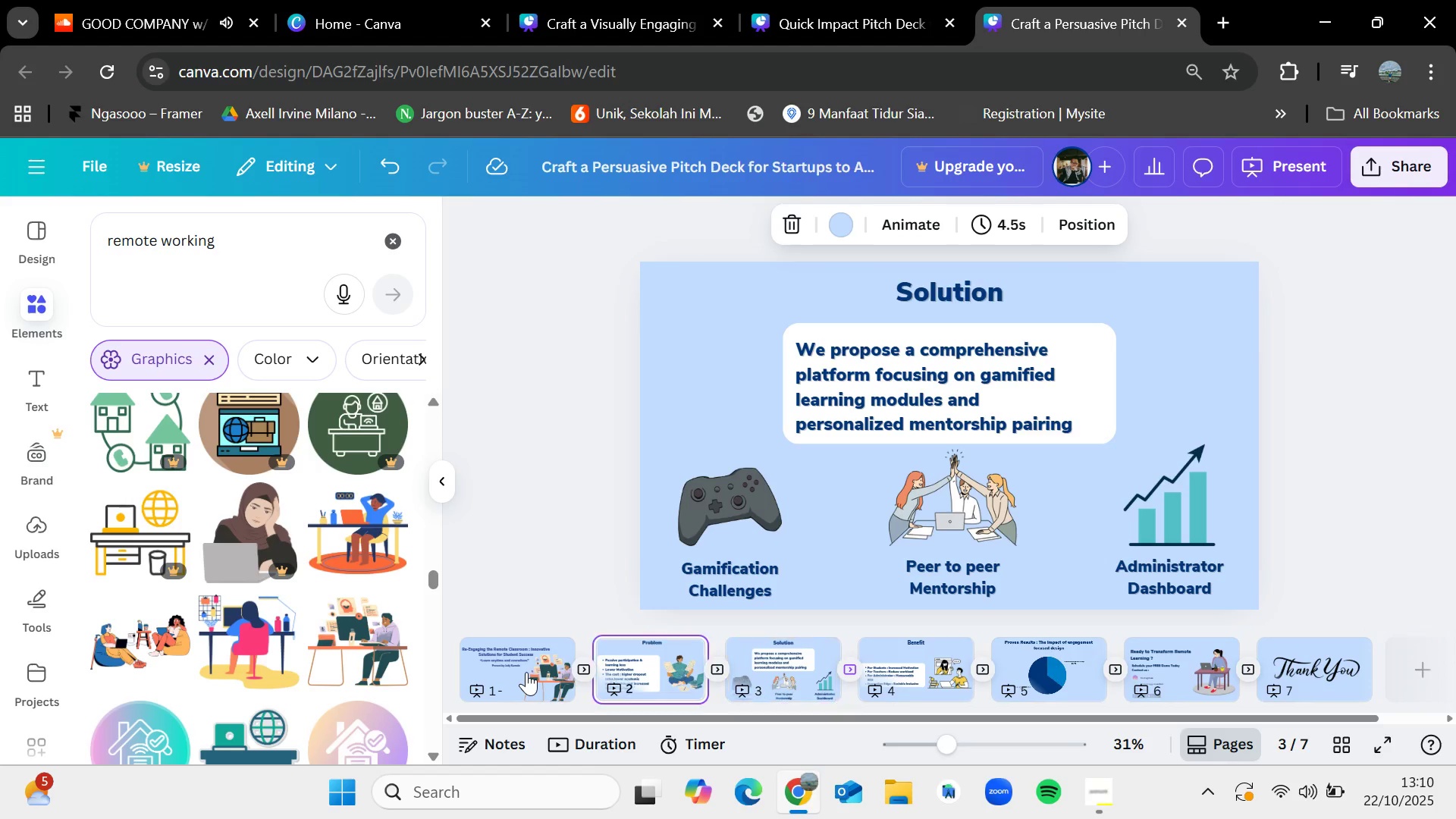 
key(ArrowLeft)
 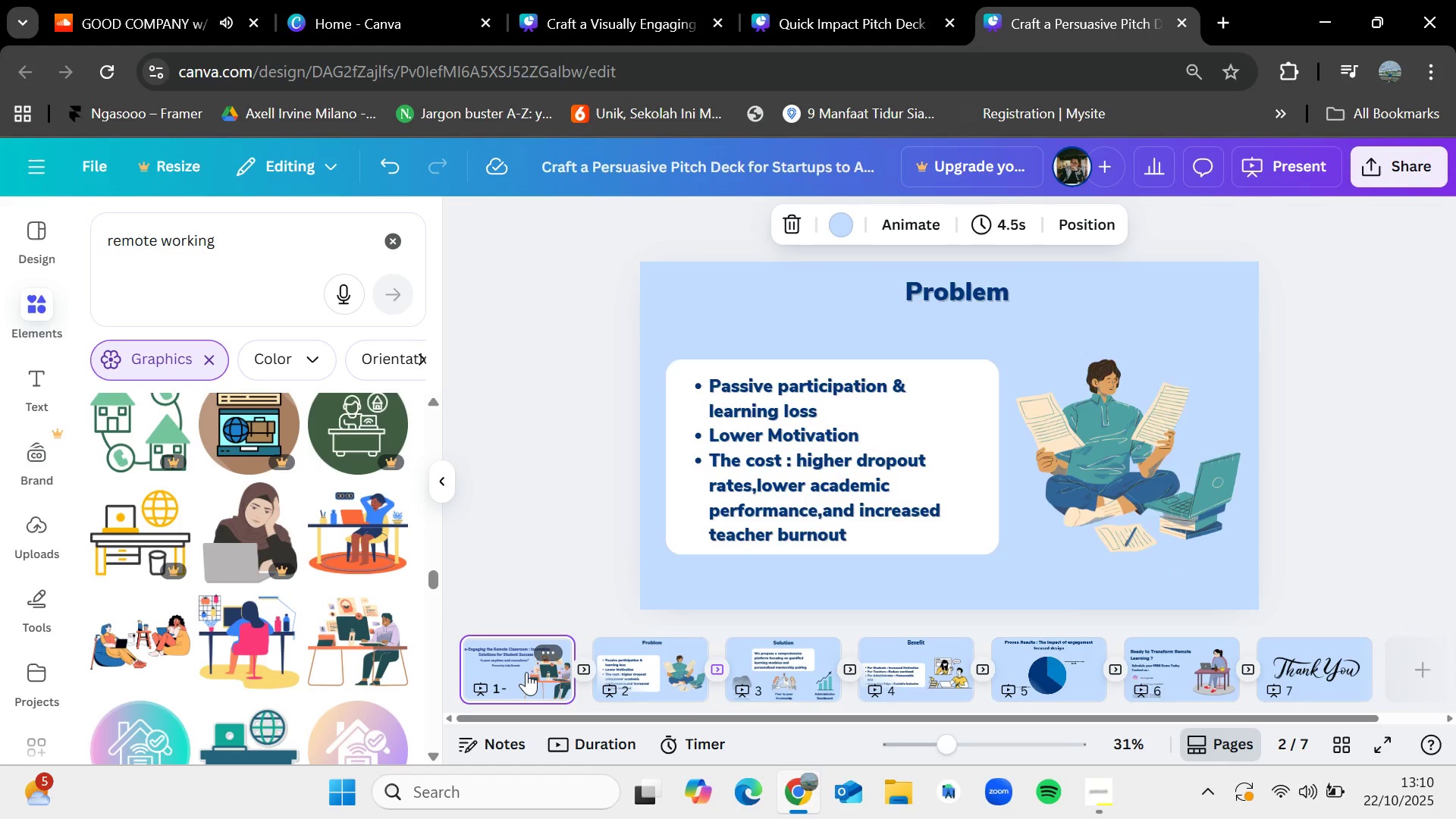 
key(ArrowLeft)
 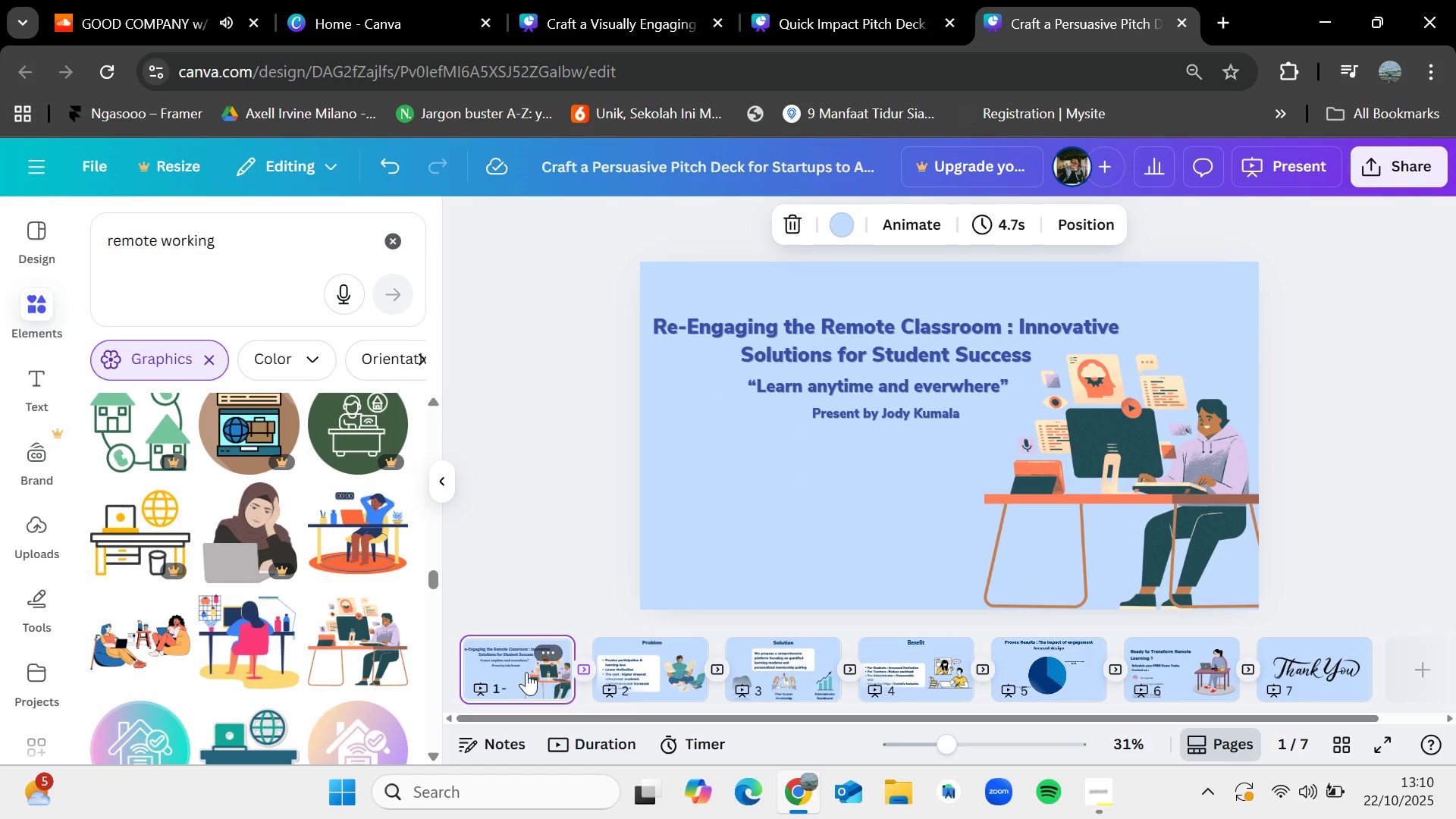 
wait(8.41)
 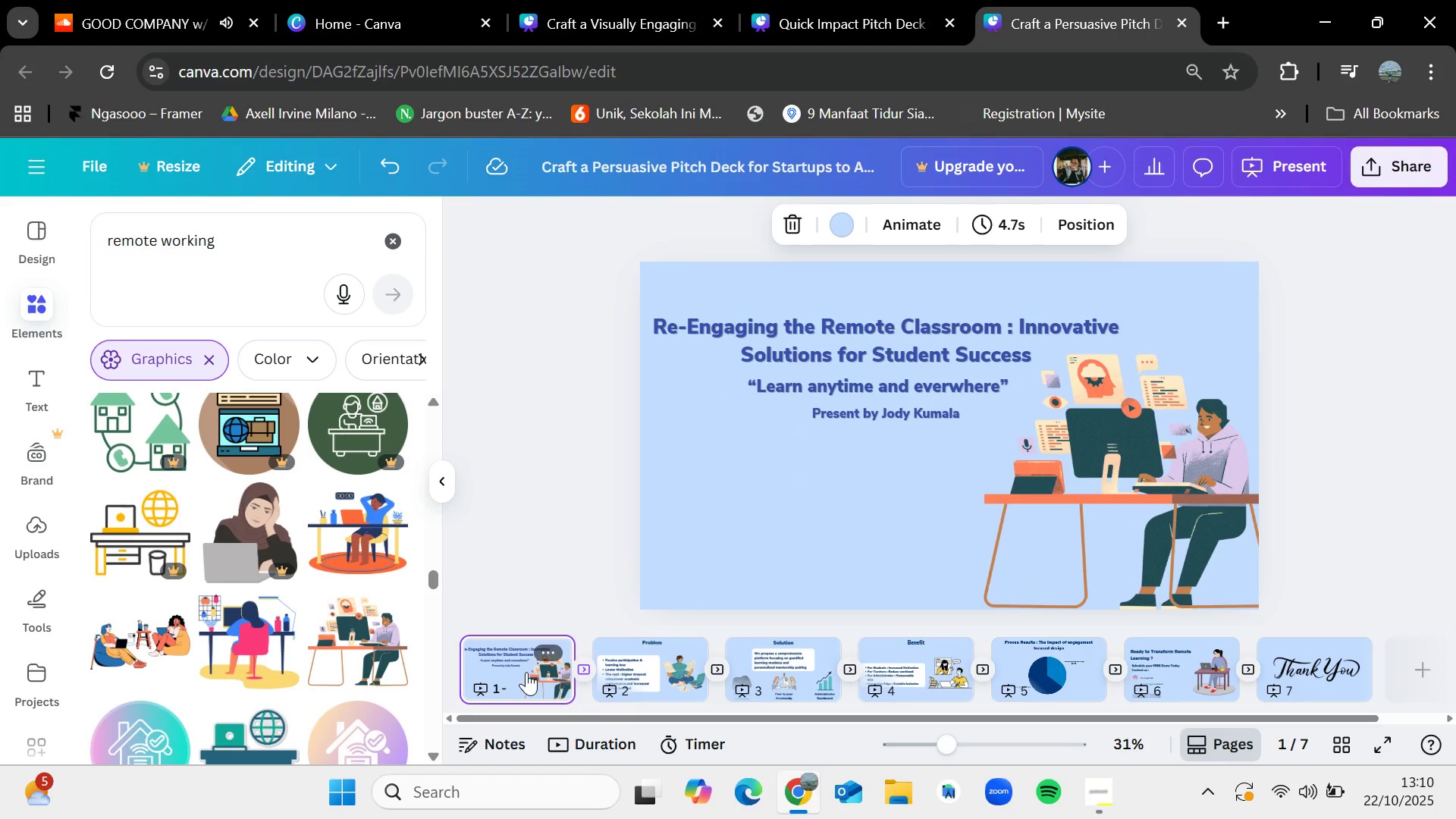 
key(ArrowLeft)
 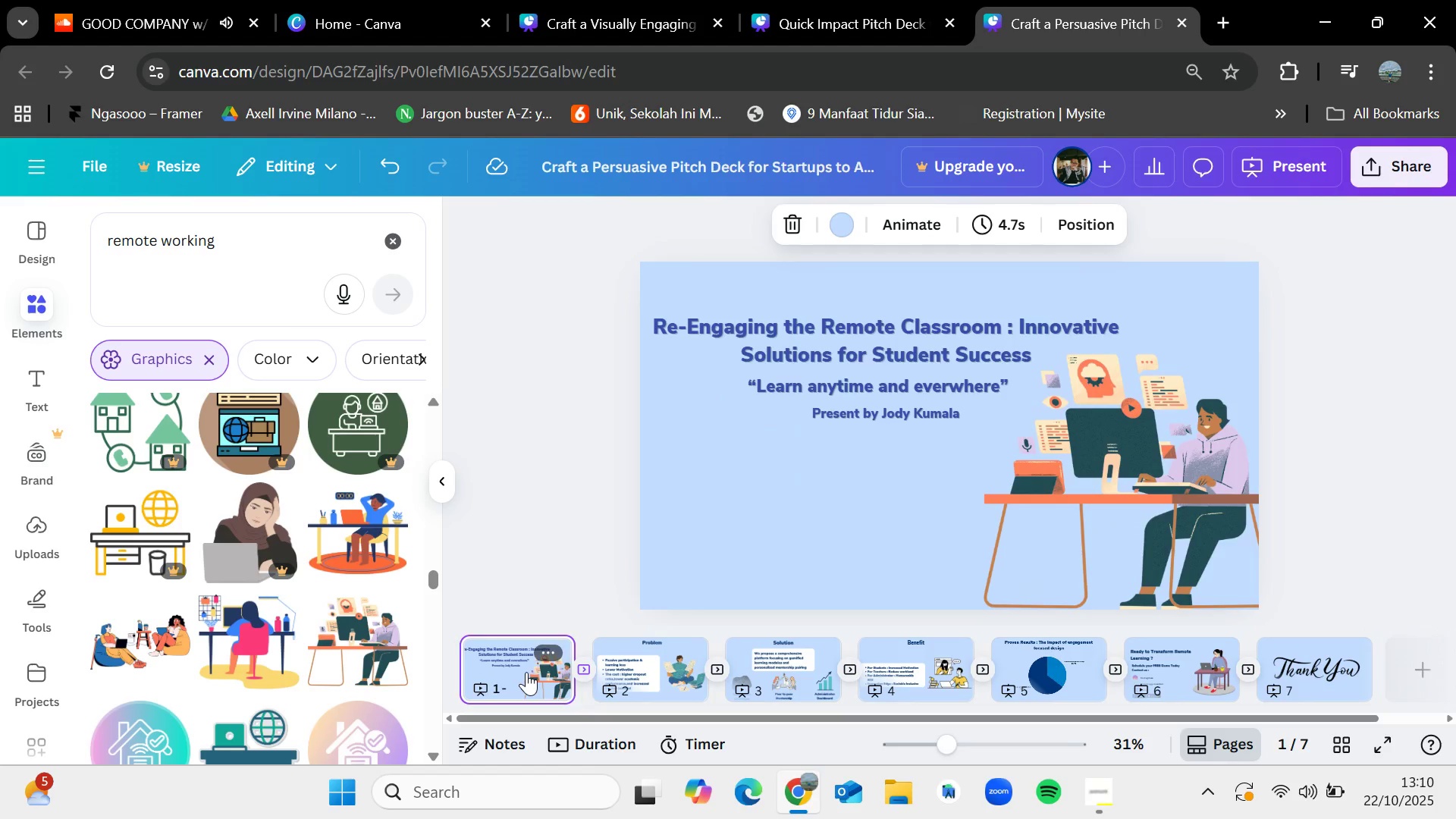 
key(ArrowRight)
 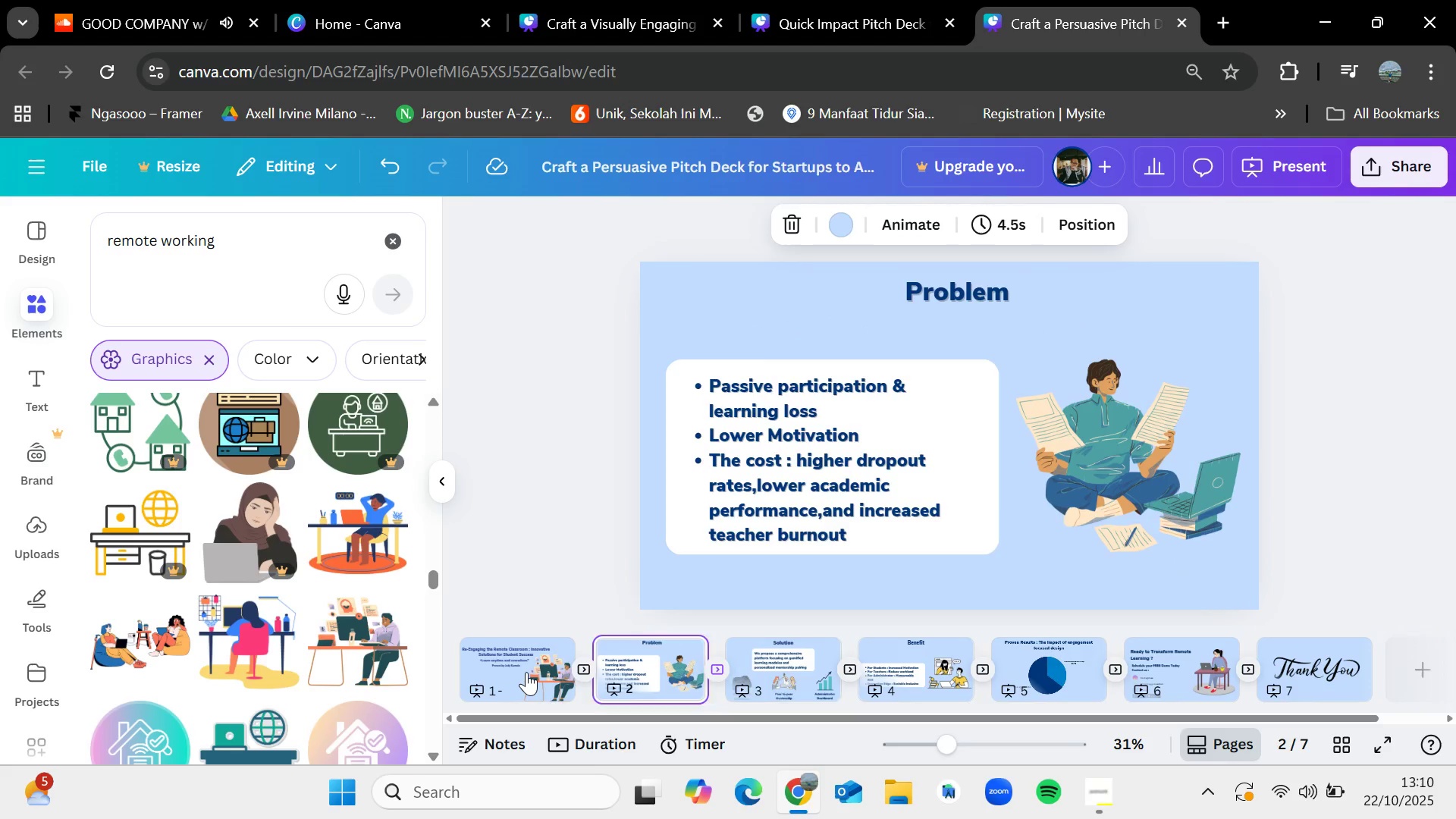 
key(ArrowRight)
 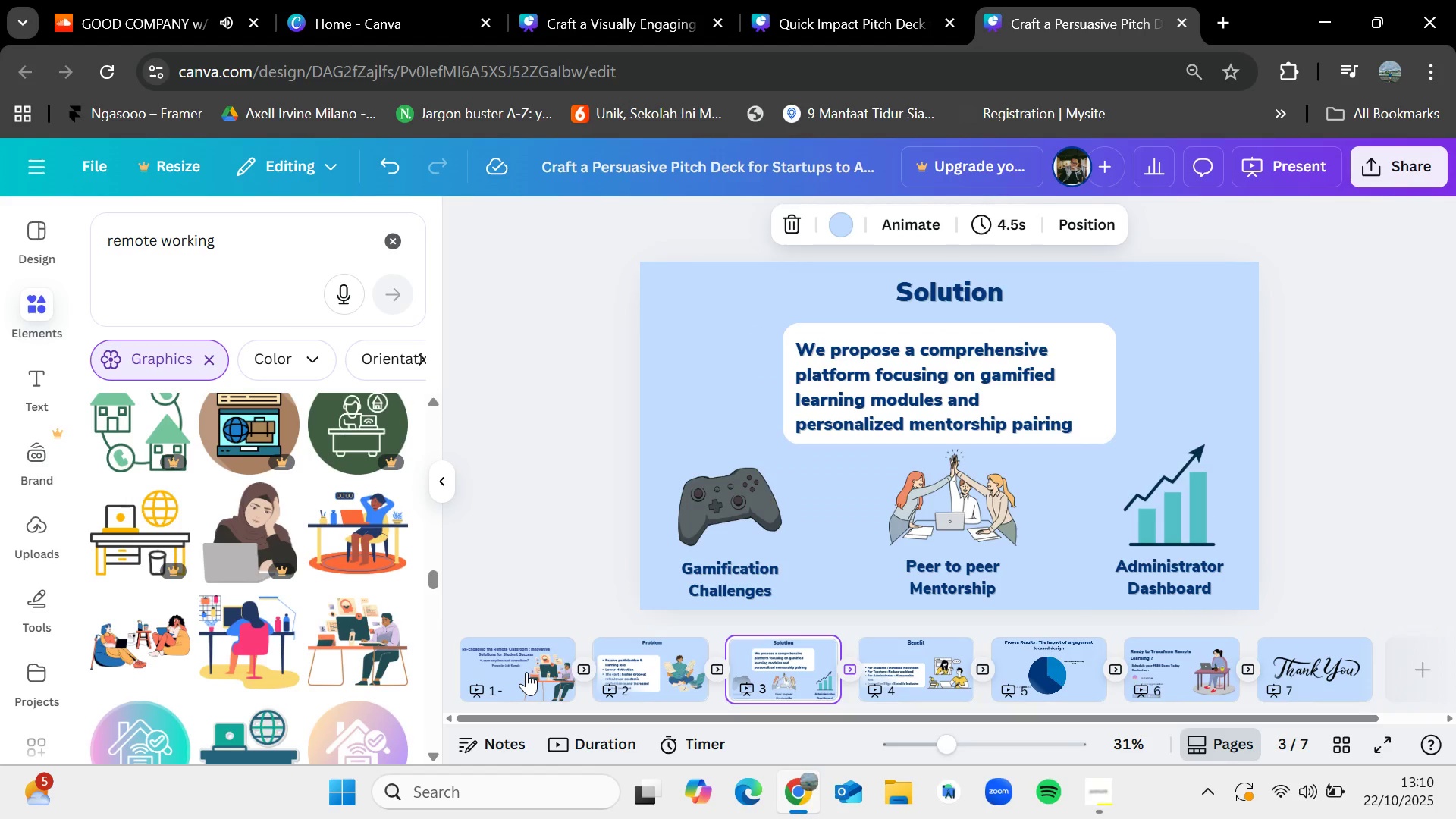 
key(ArrowRight)
 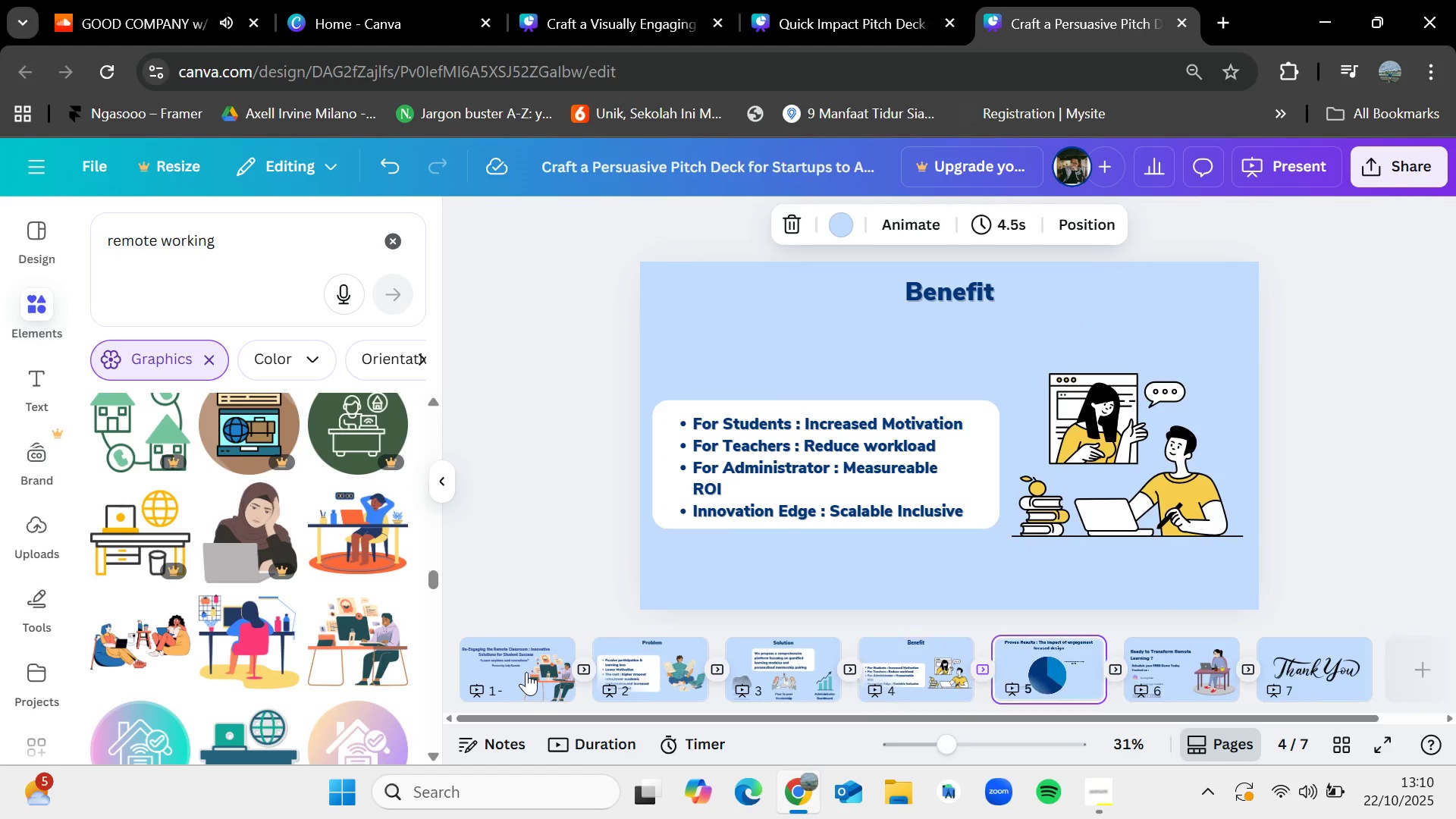 
key(ArrowRight)
 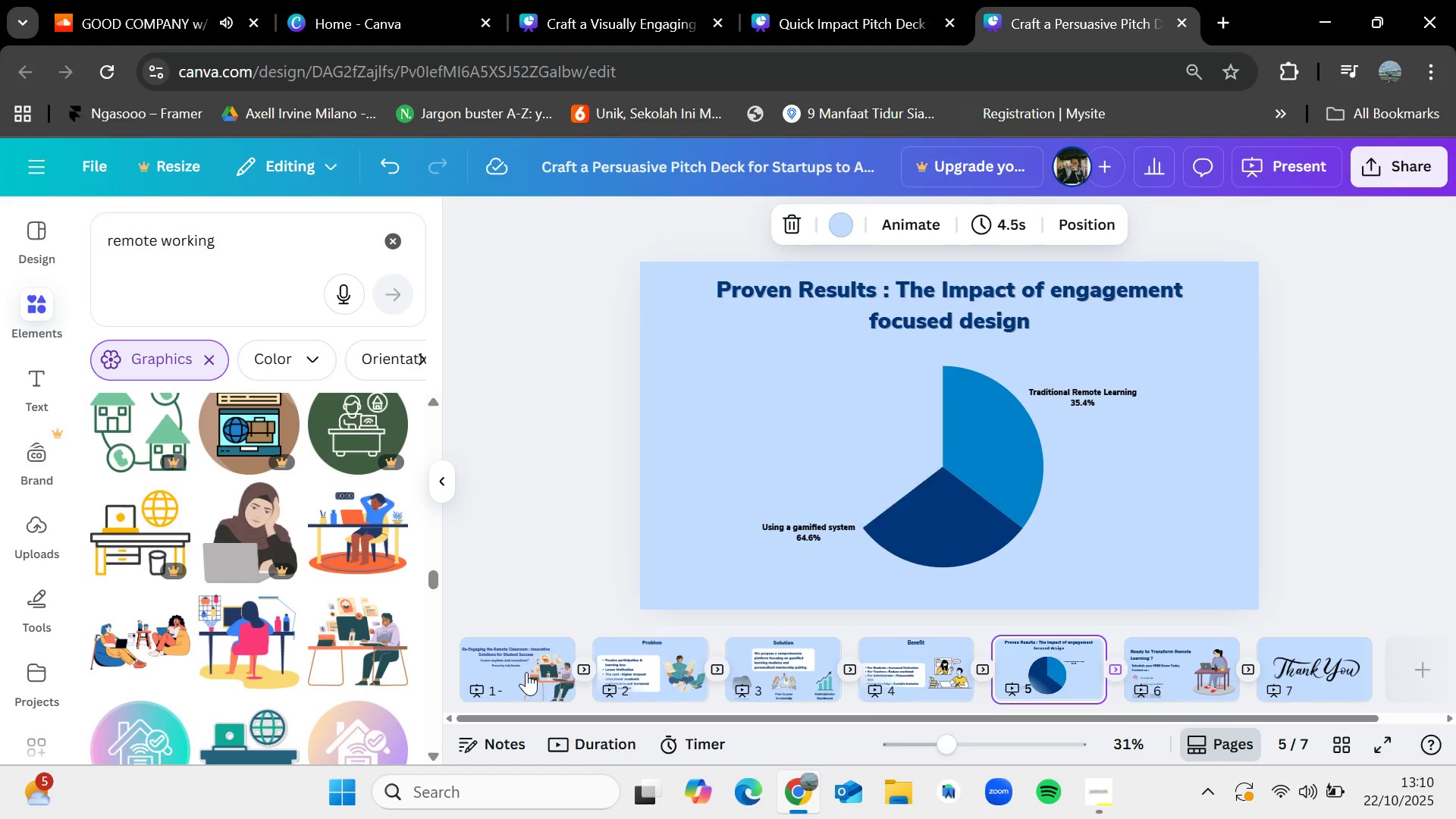 
key(ArrowLeft)
 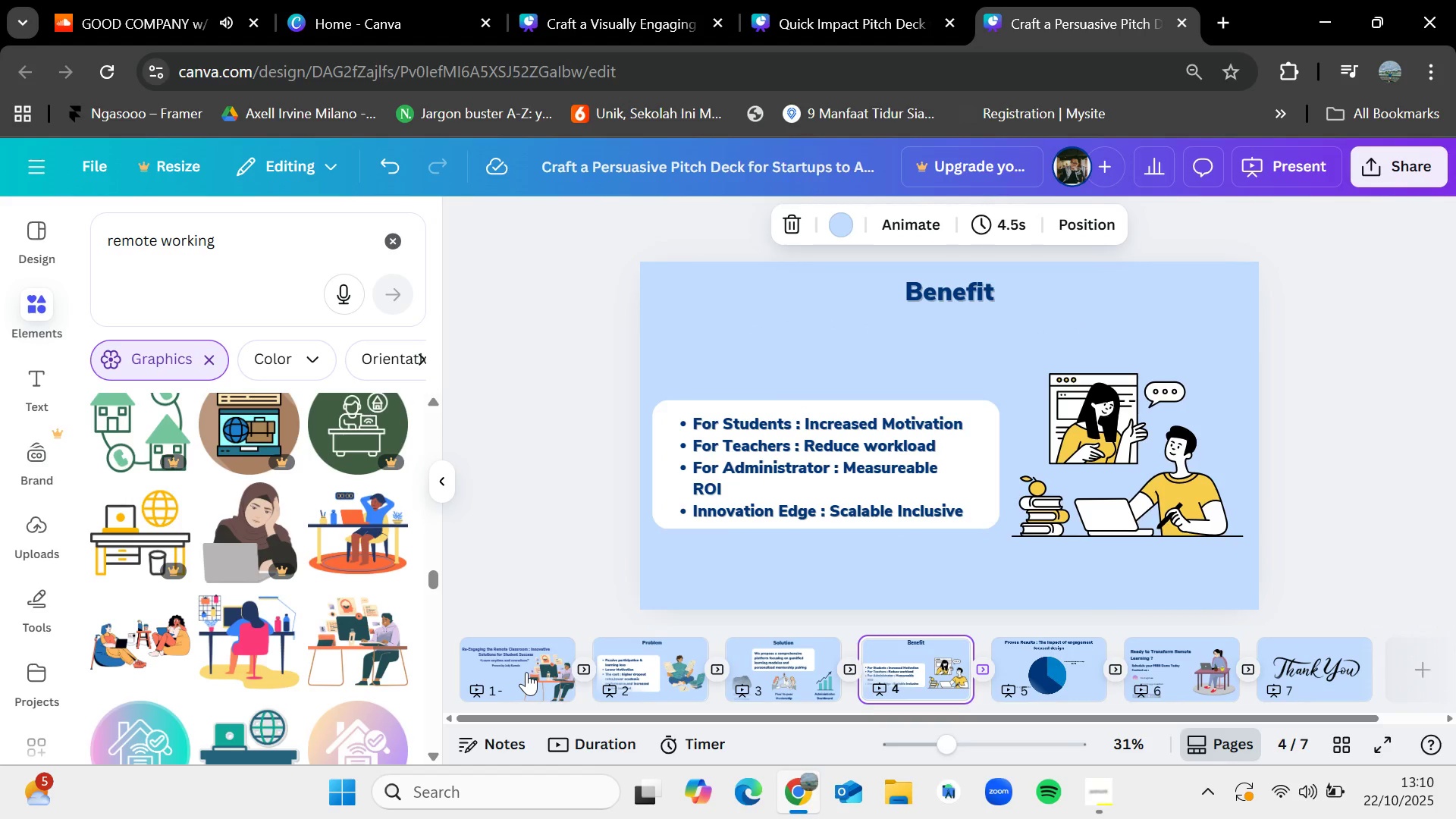 
key(ArrowRight)
 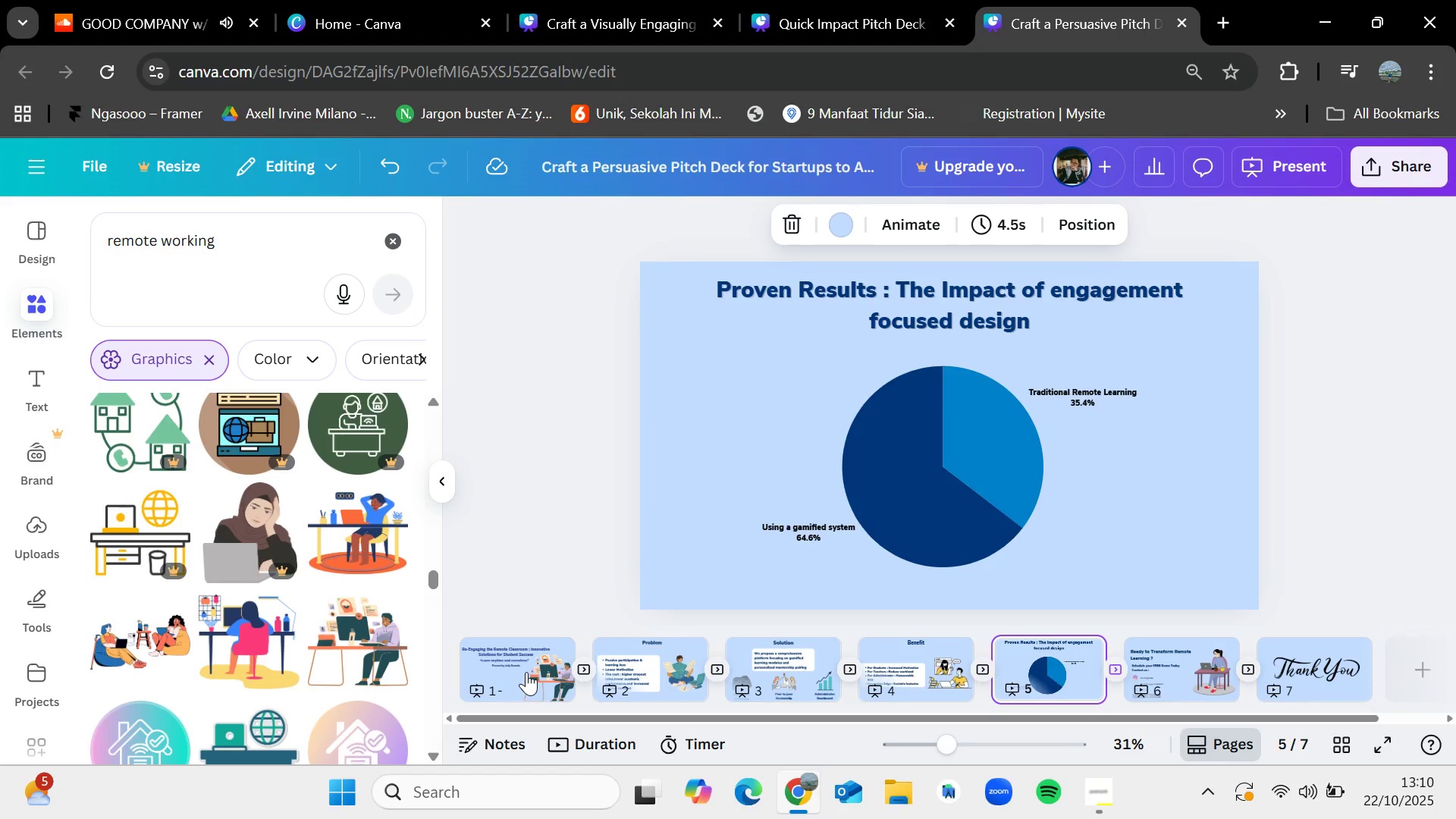 
key(ArrowLeft)
 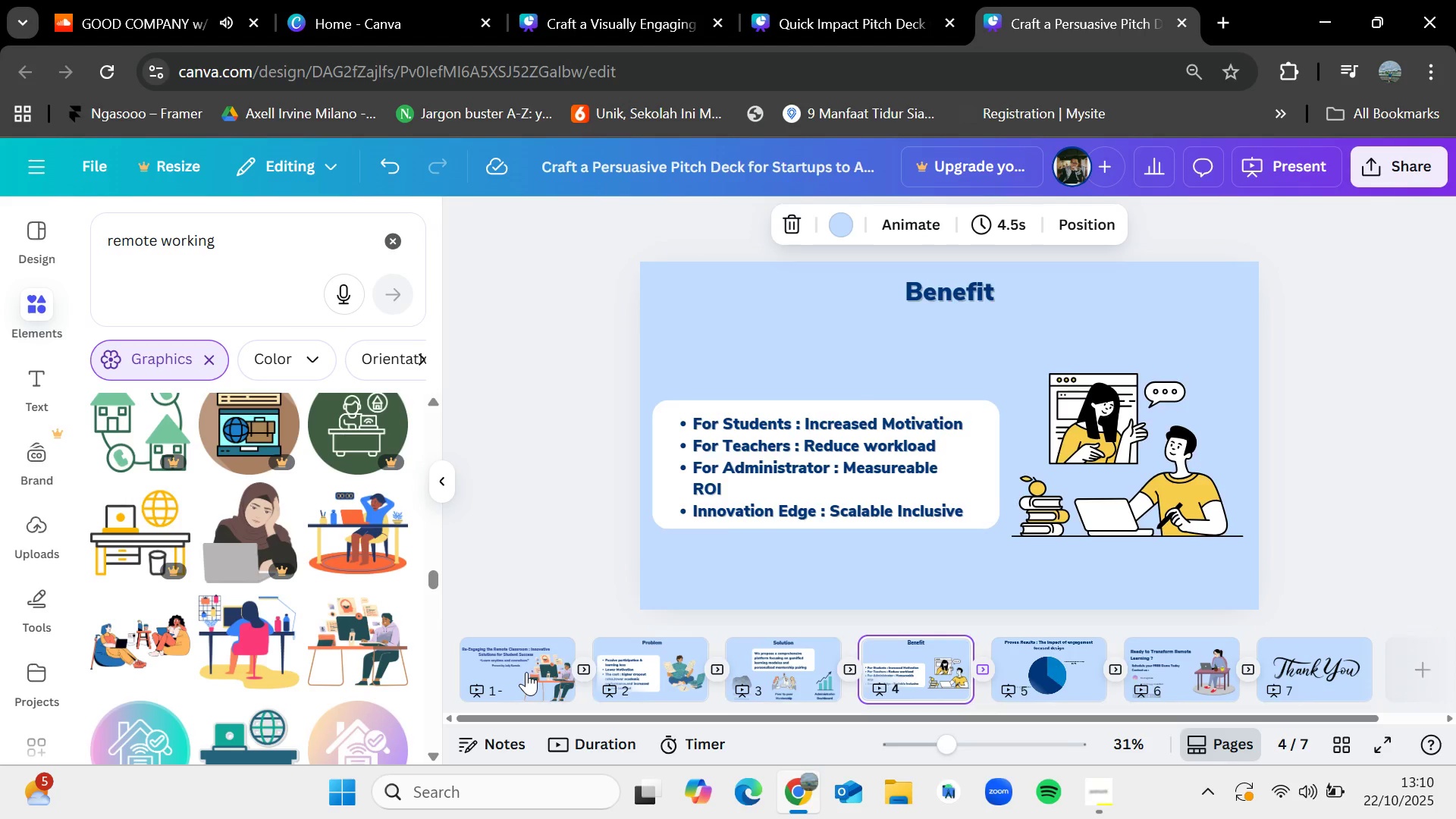 
key(ArrowLeft)
 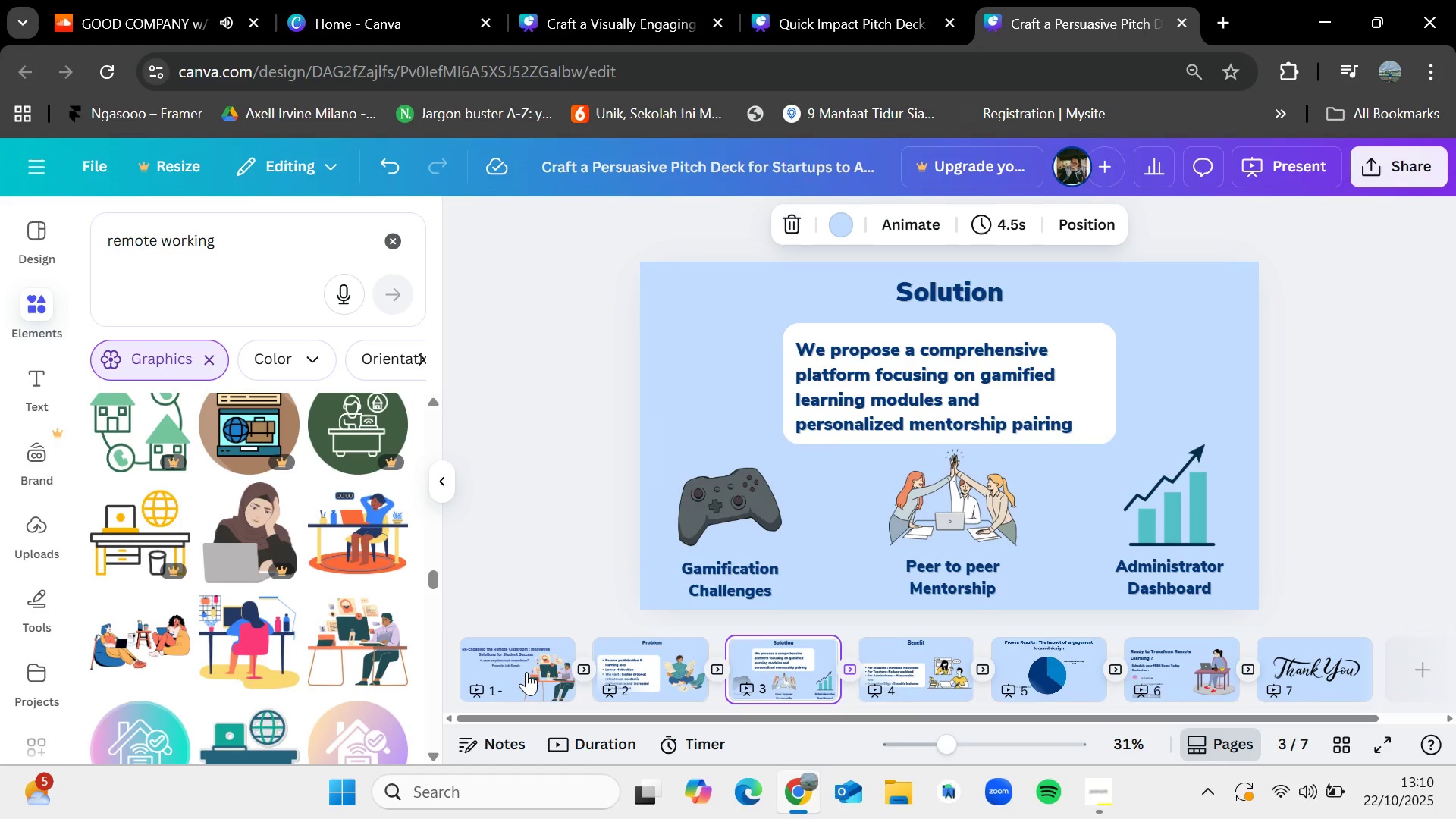 
key(ArrowLeft)
 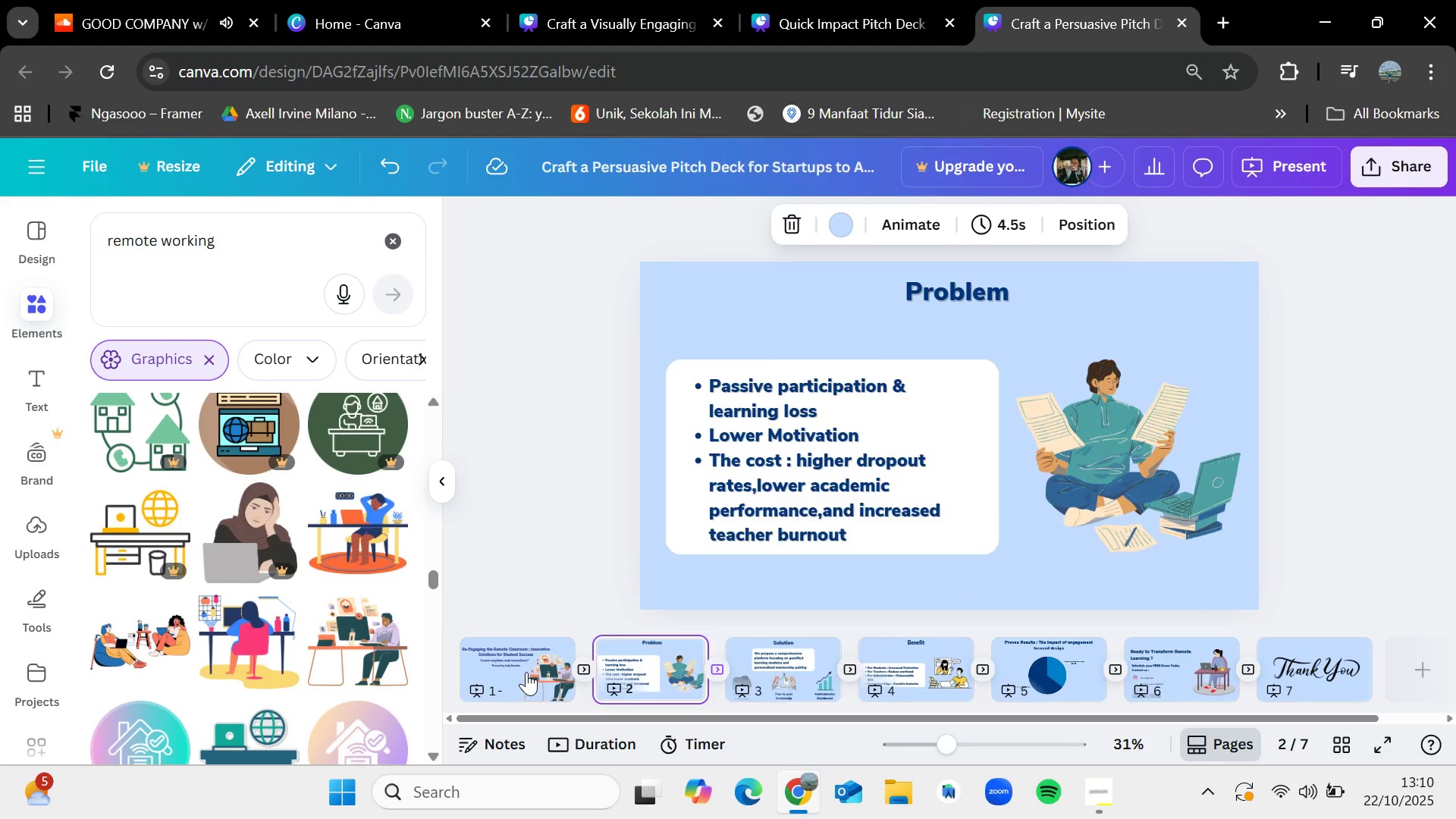 
key(ArrowRight)
 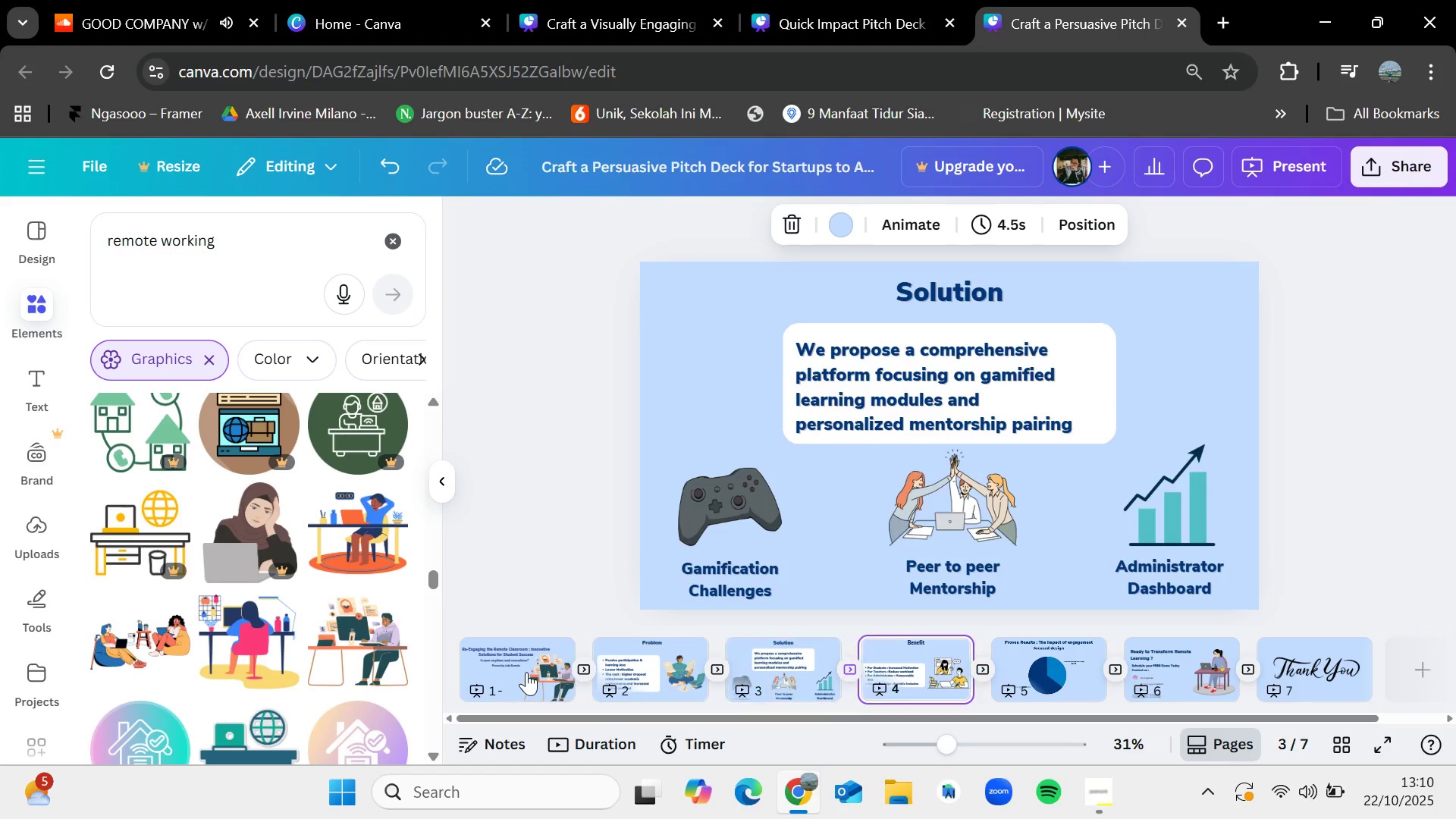 
key(ArrowRight)
 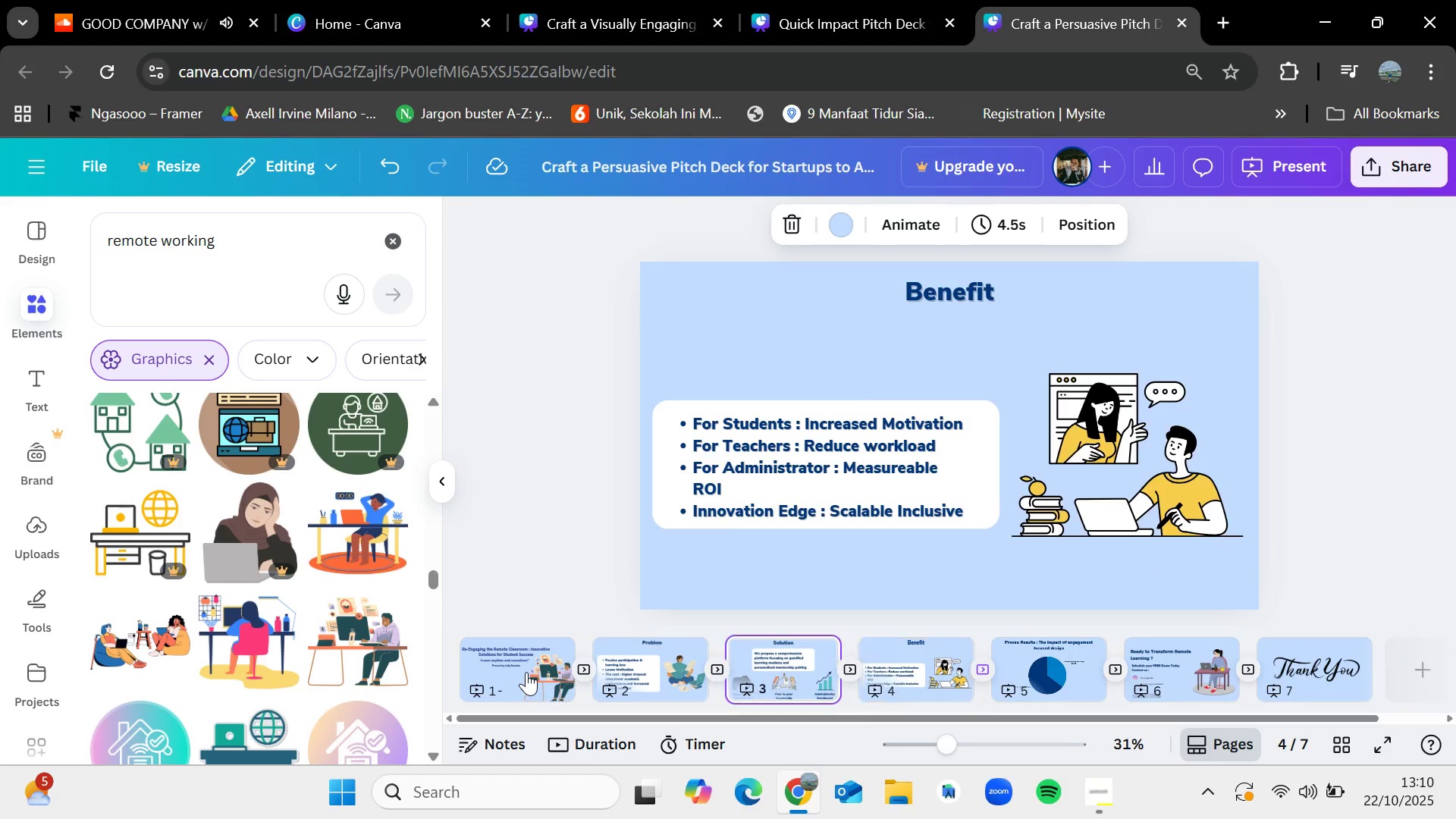 
key(ArrowLeft)
 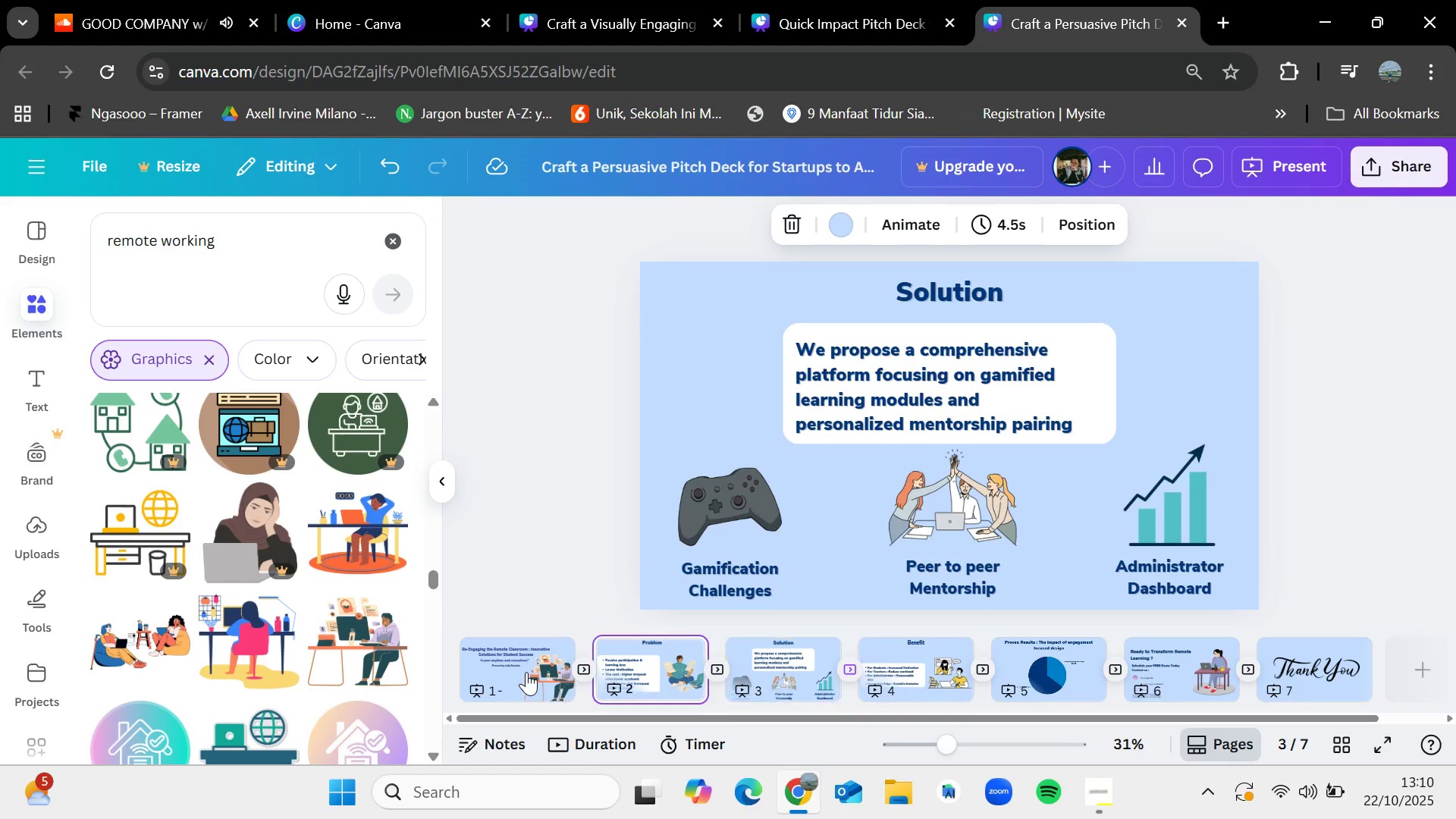 
key(ArrowLeft)
 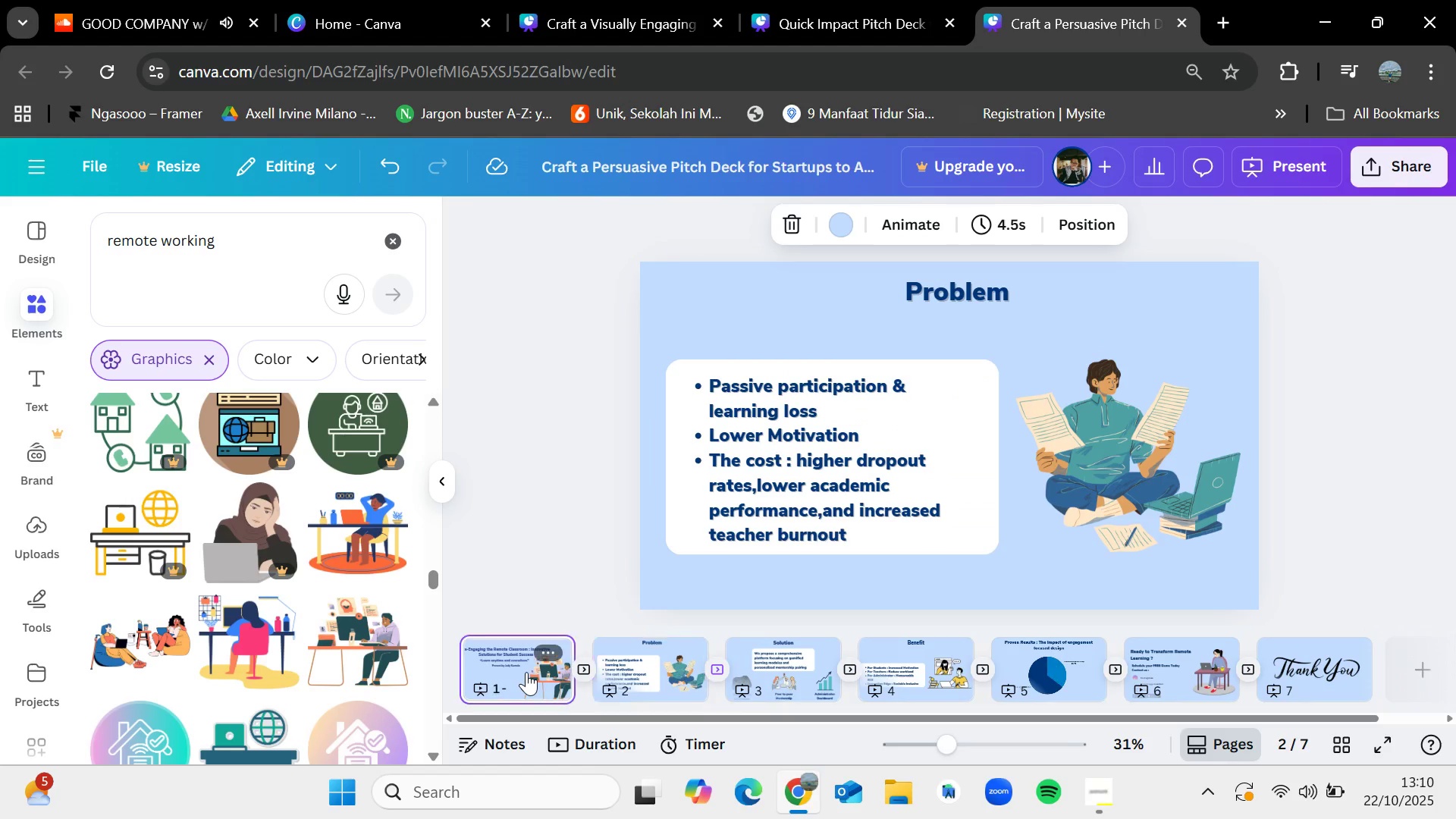 
key(ArrowLeft)
 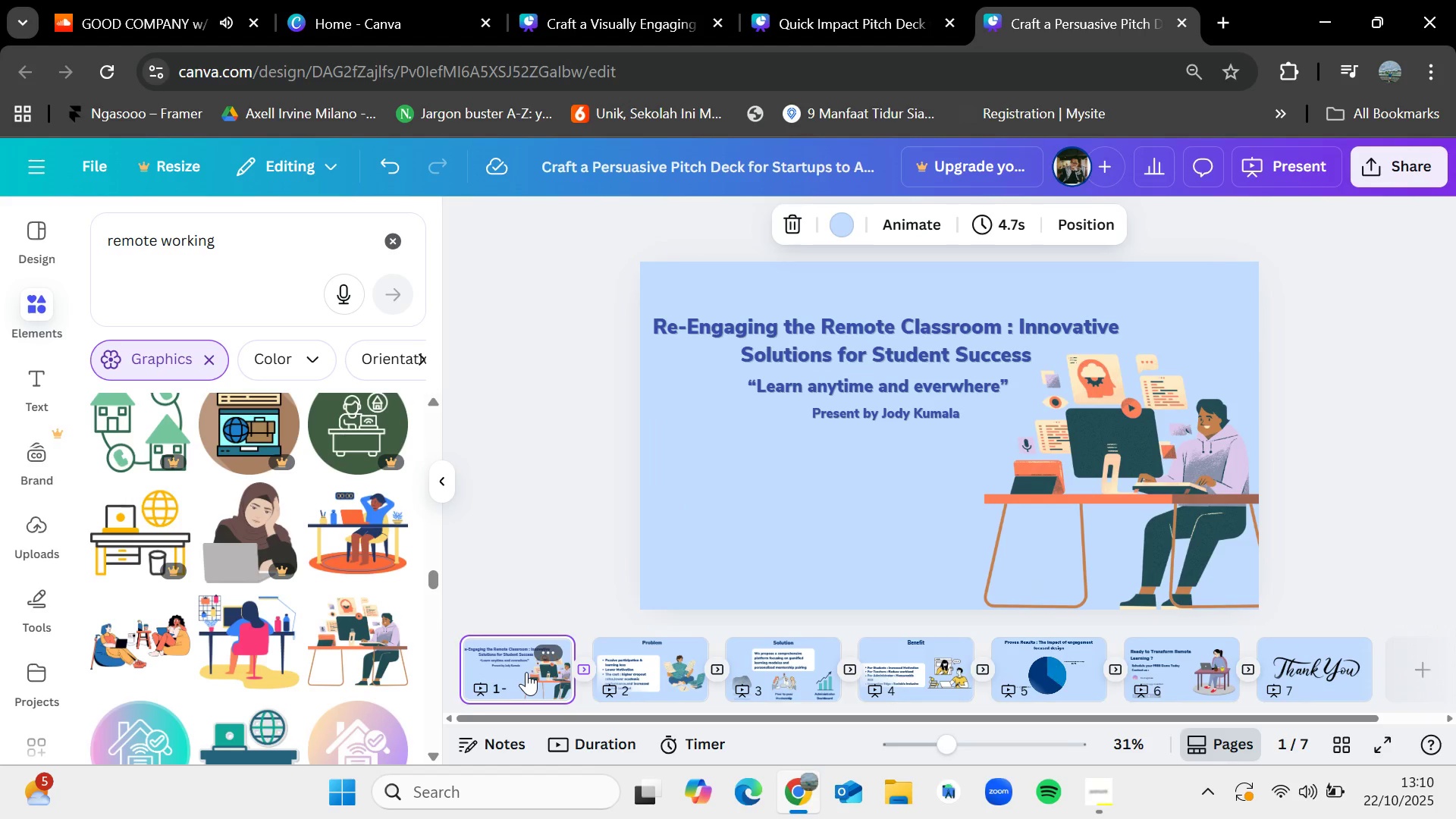 
key(ArrowRight)
 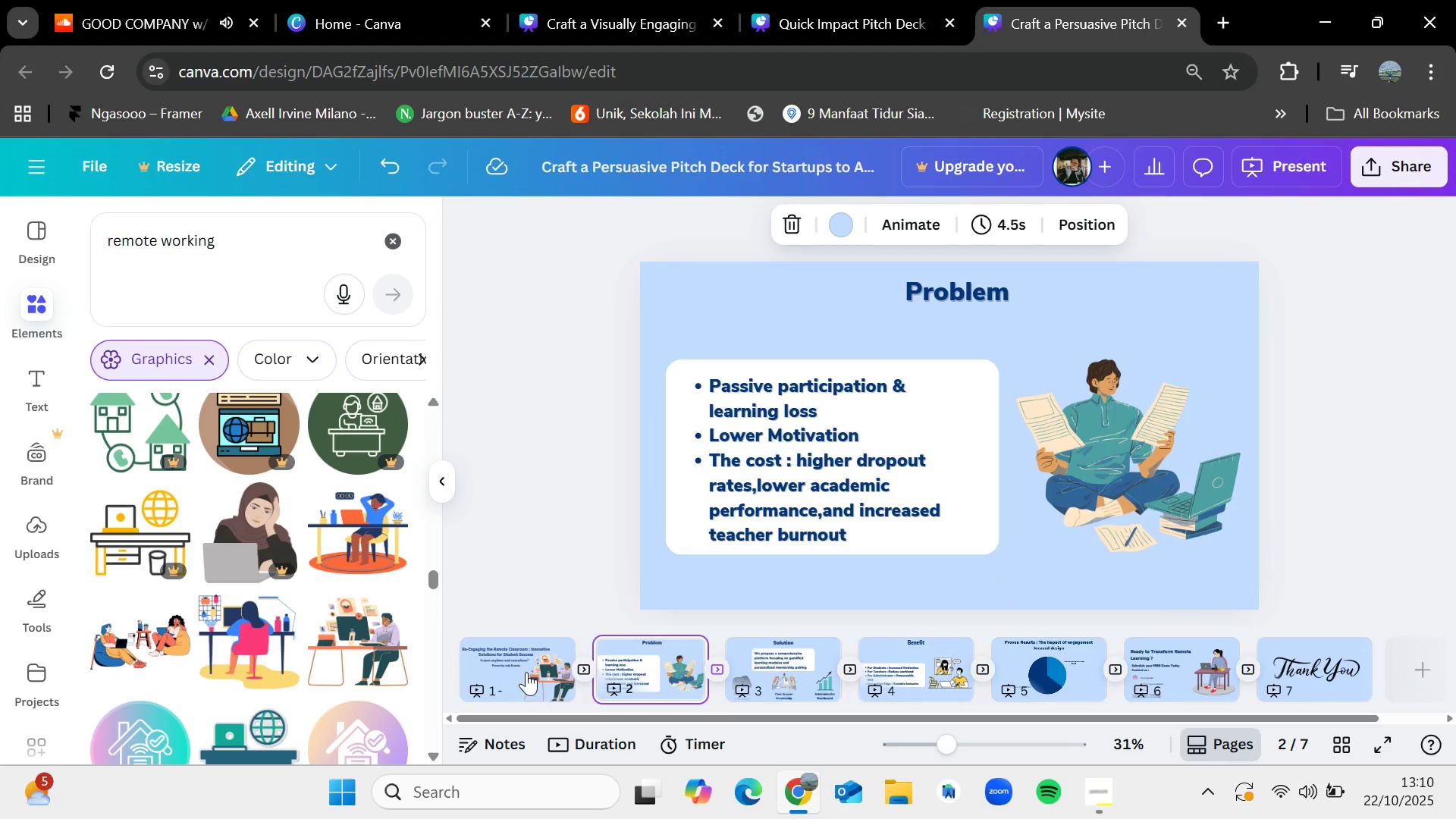 
key(ArrowRight)
 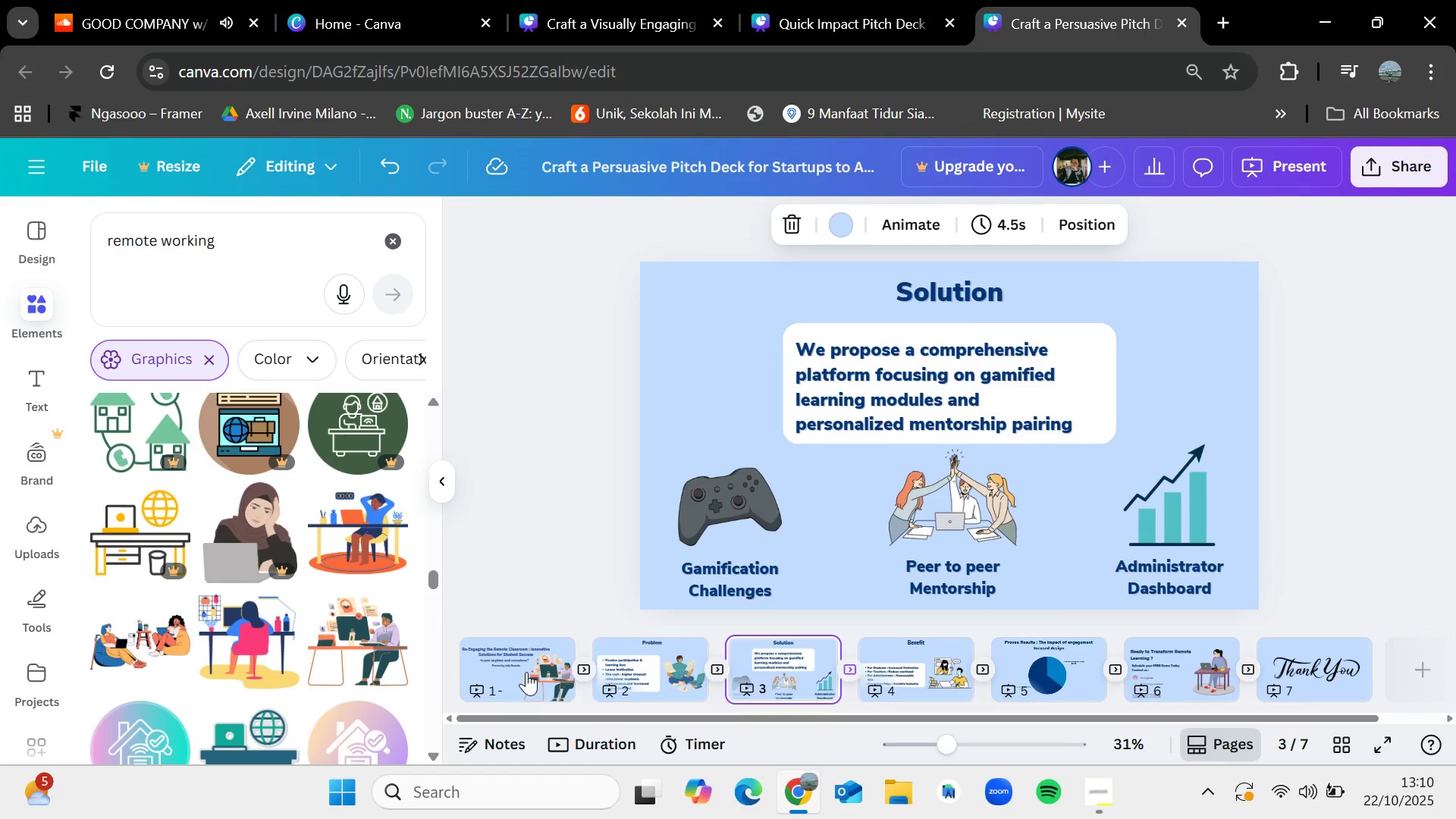 
key(ArrowRight)
 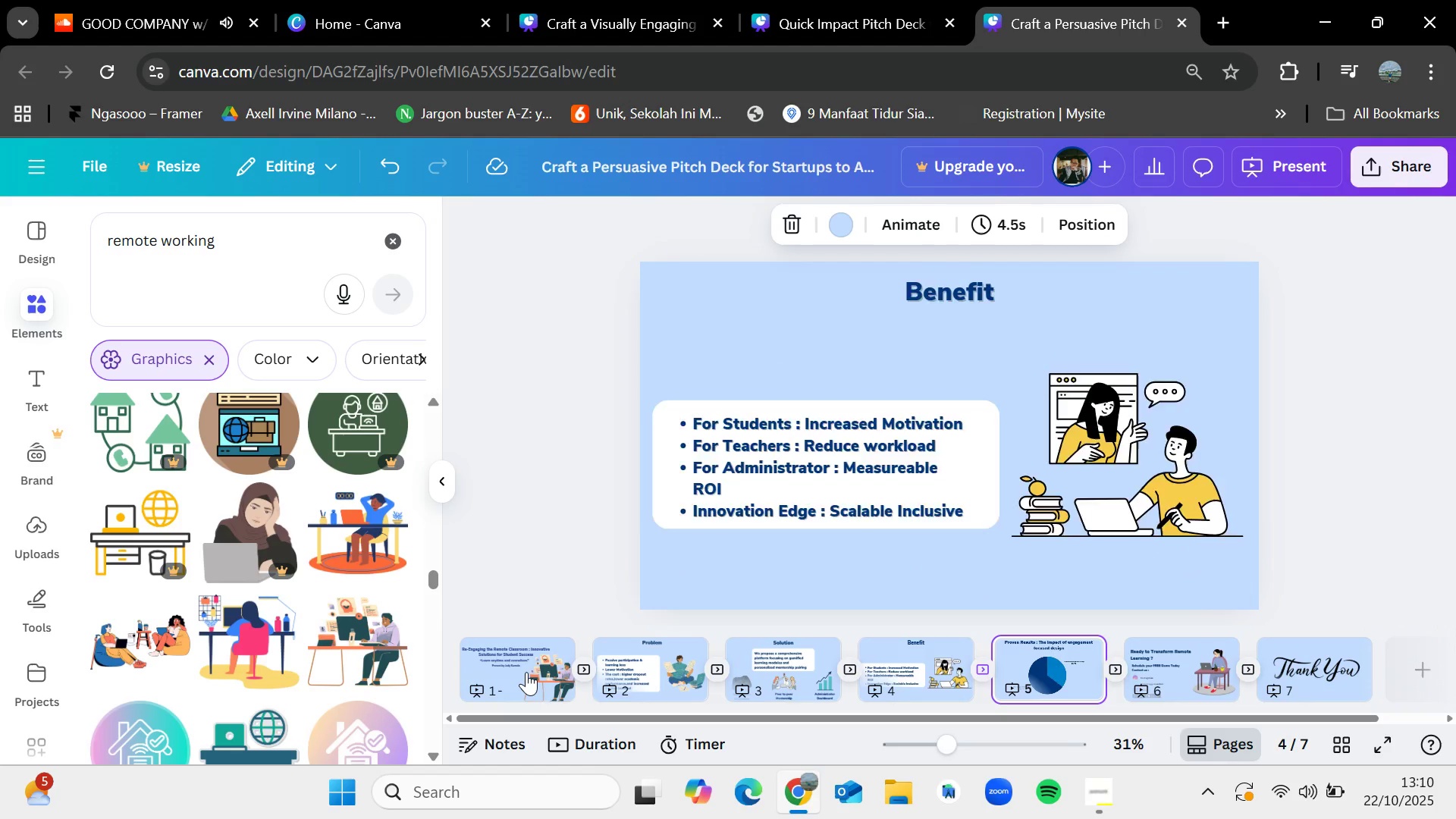 
key(ArrowRight)
 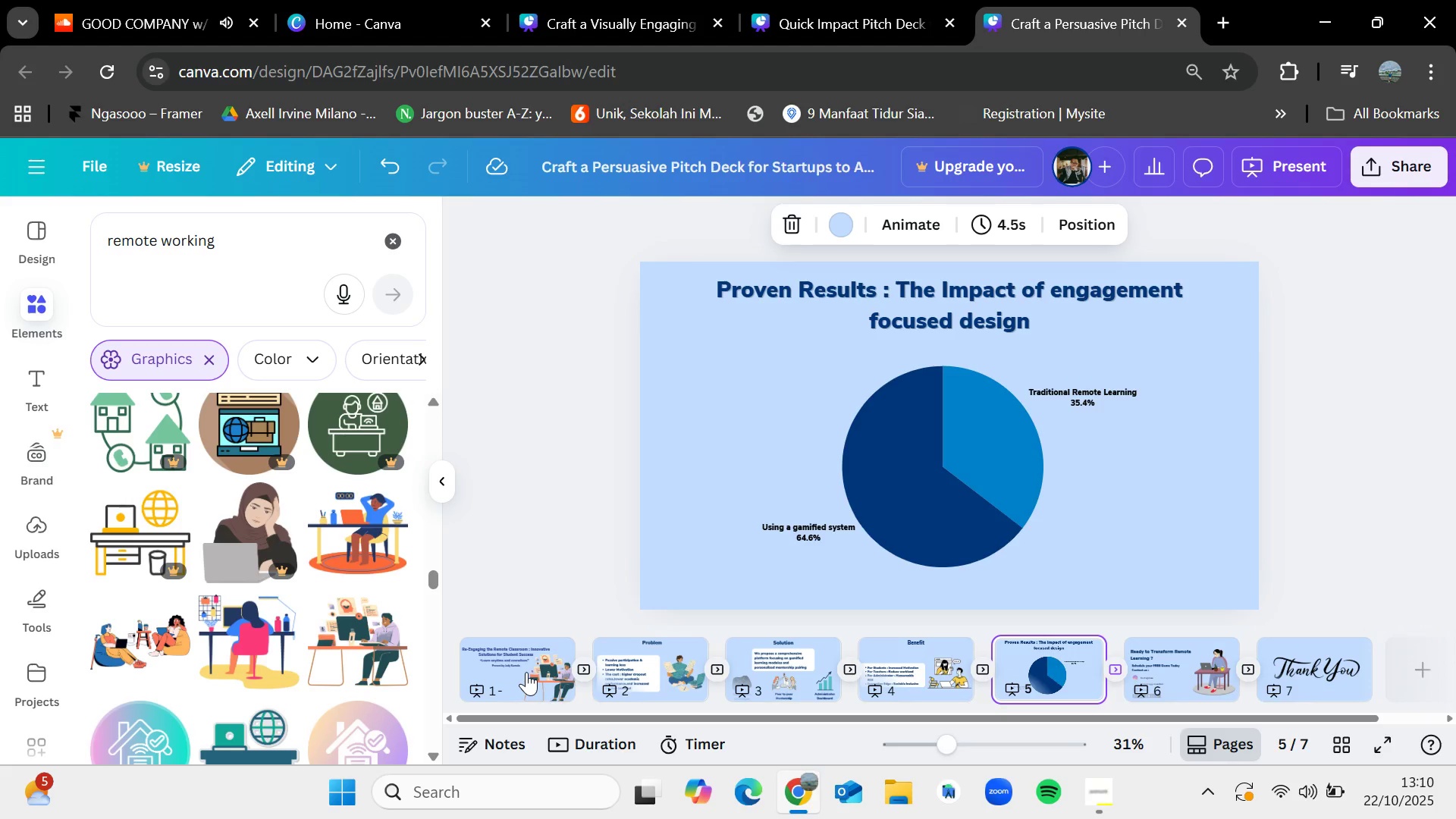 
wait(20.52)
 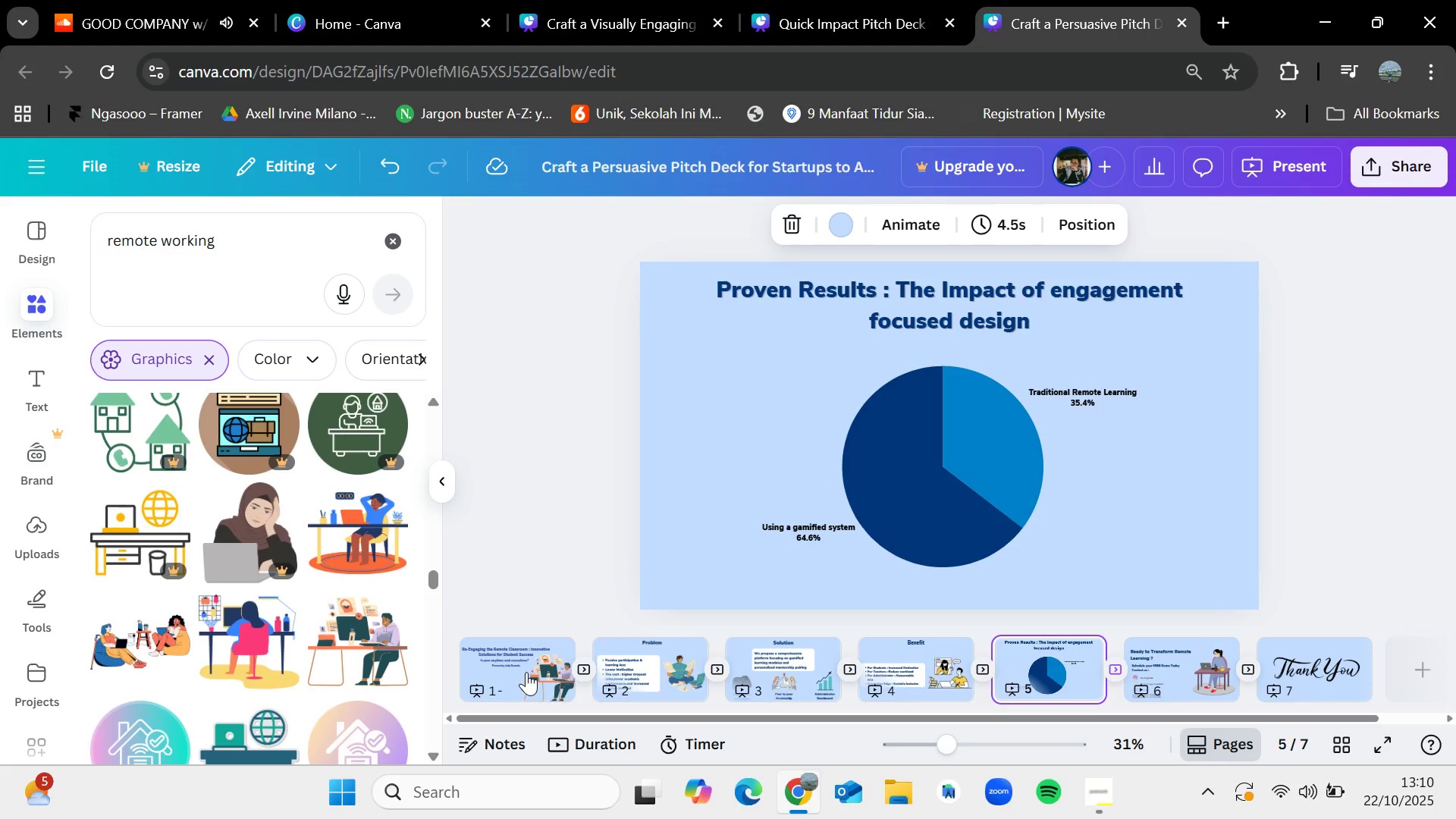 
key(ArrowDown)
 